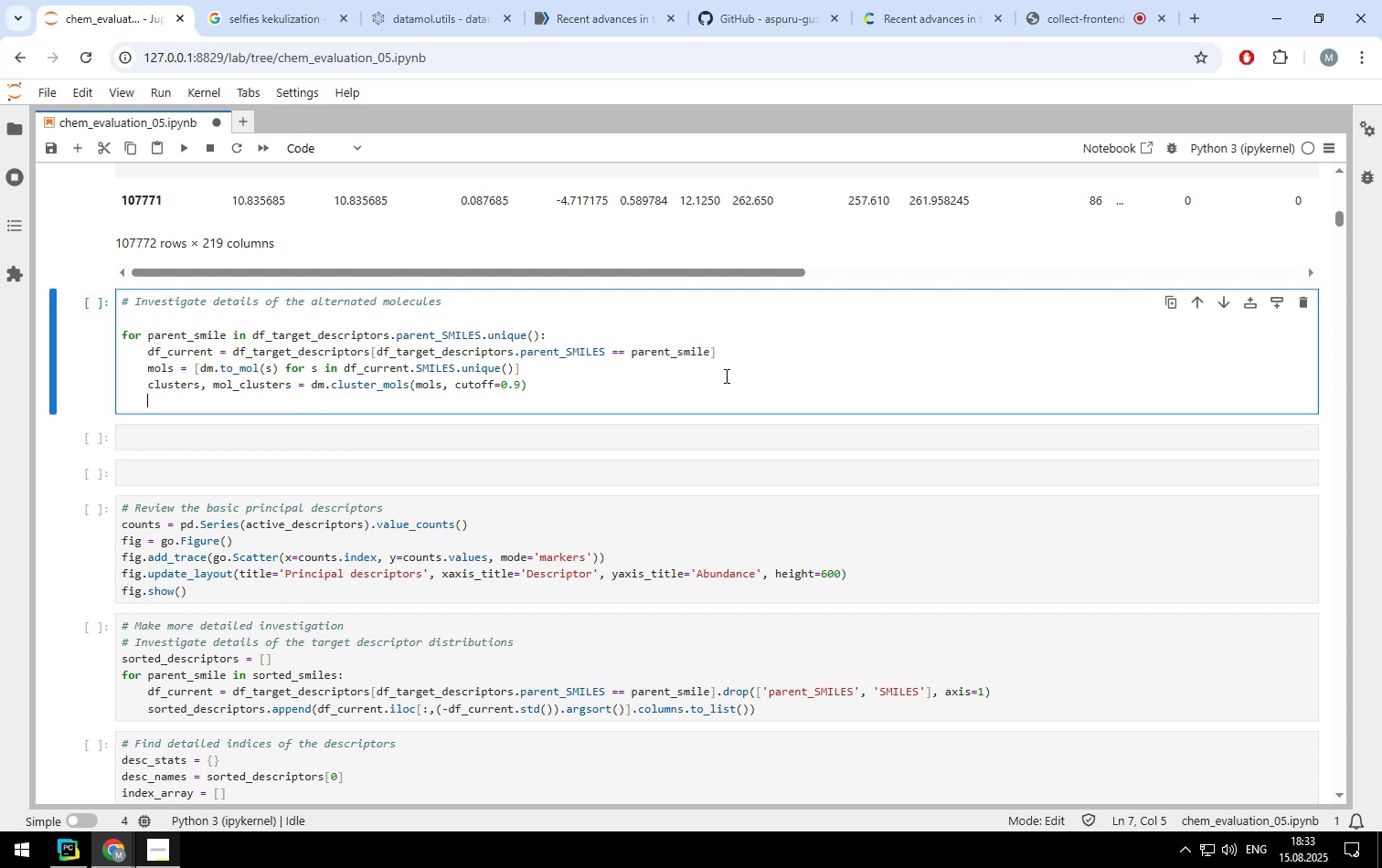 
key(Control+V)
 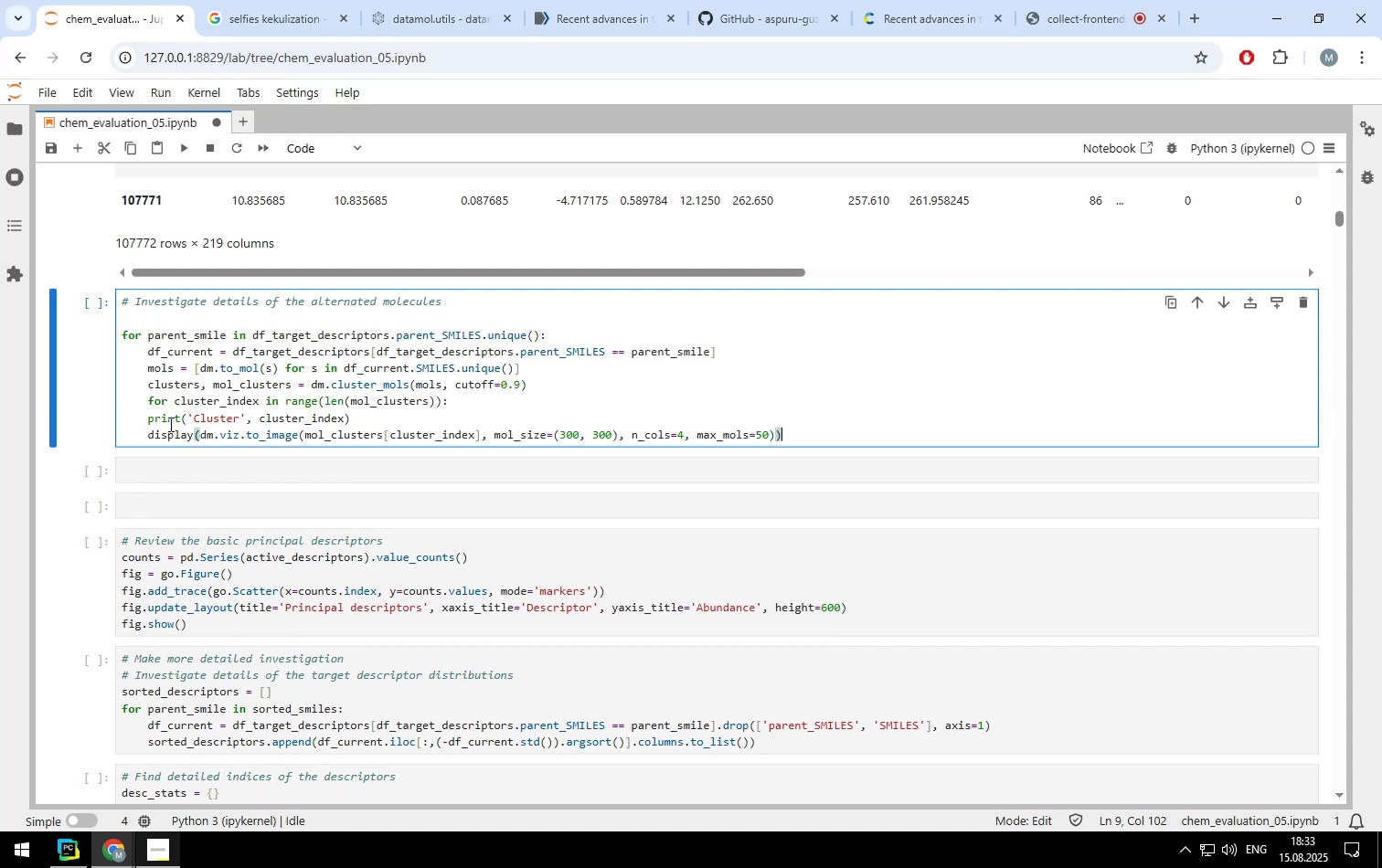 
left_click([145, 422])
 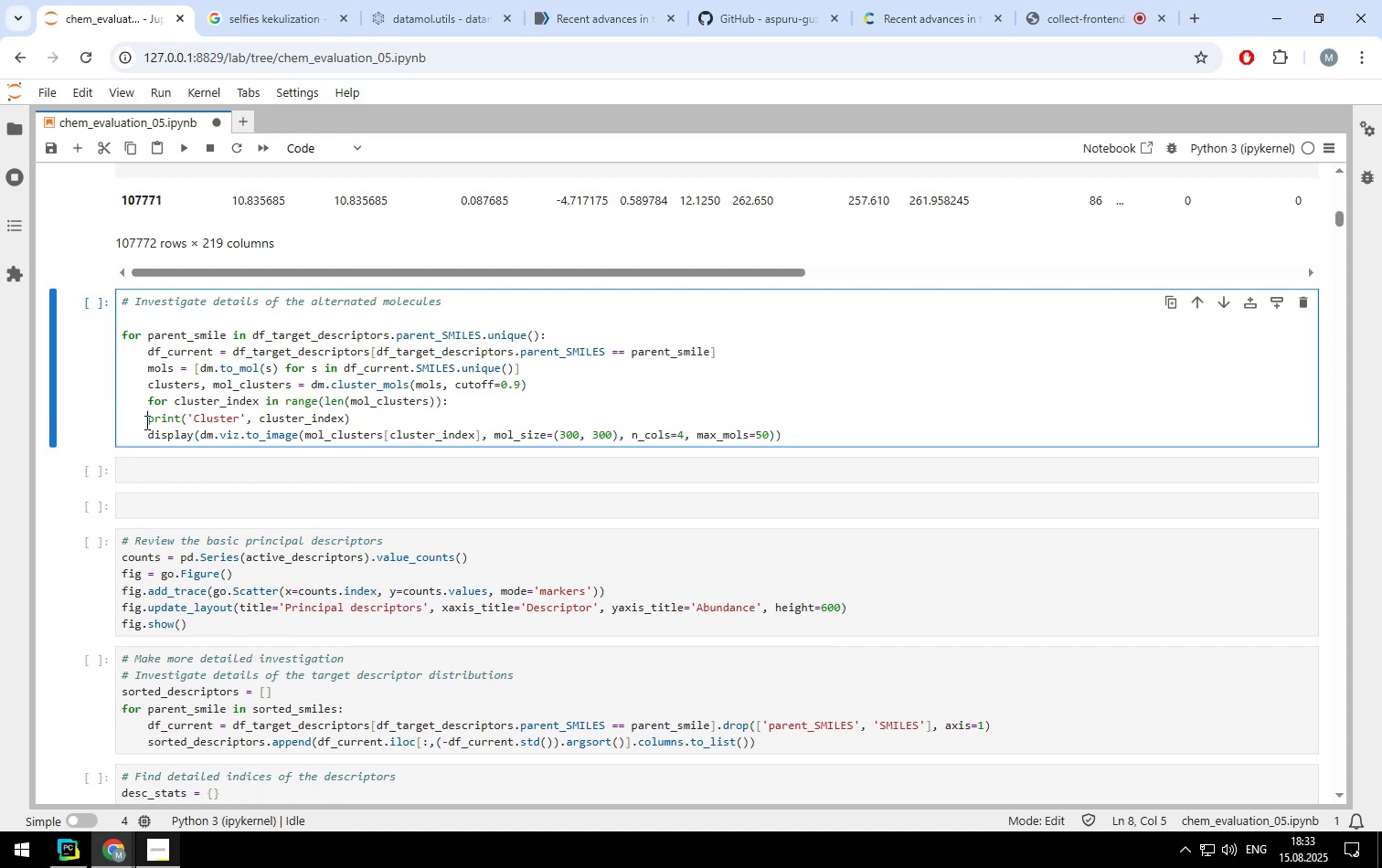 
key(Tab)
 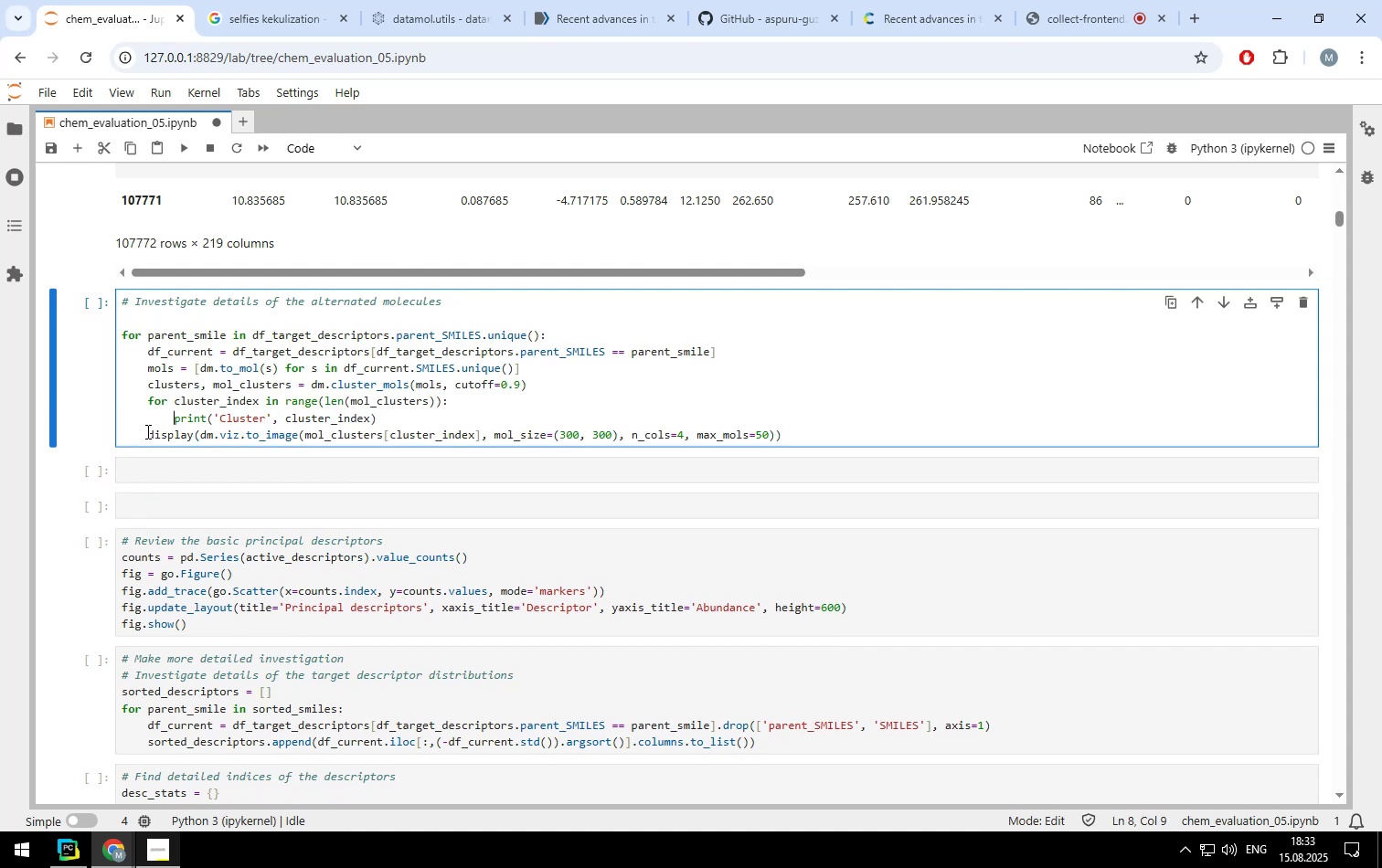 
left_click([146, 432])
 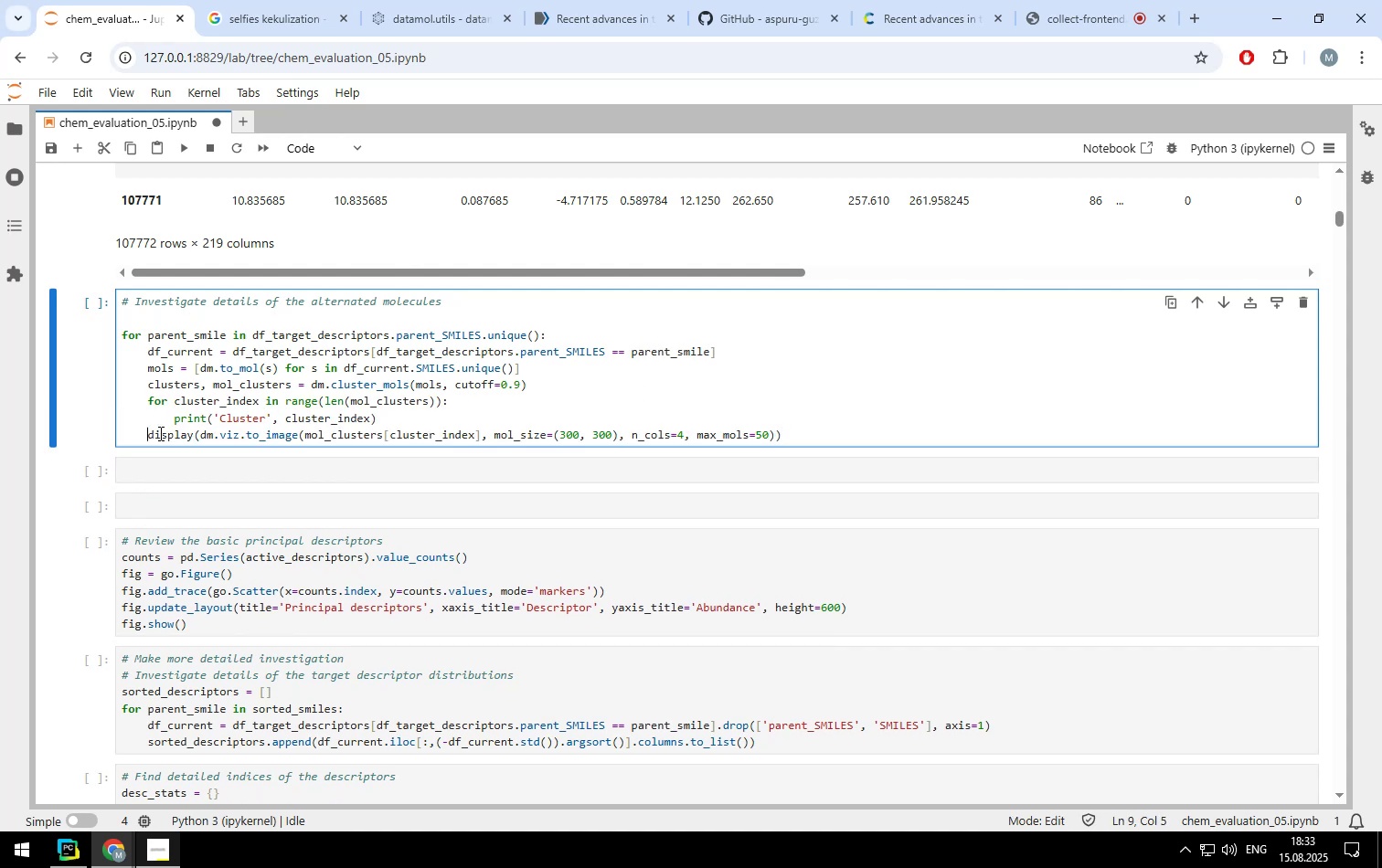 
key(Tab)
 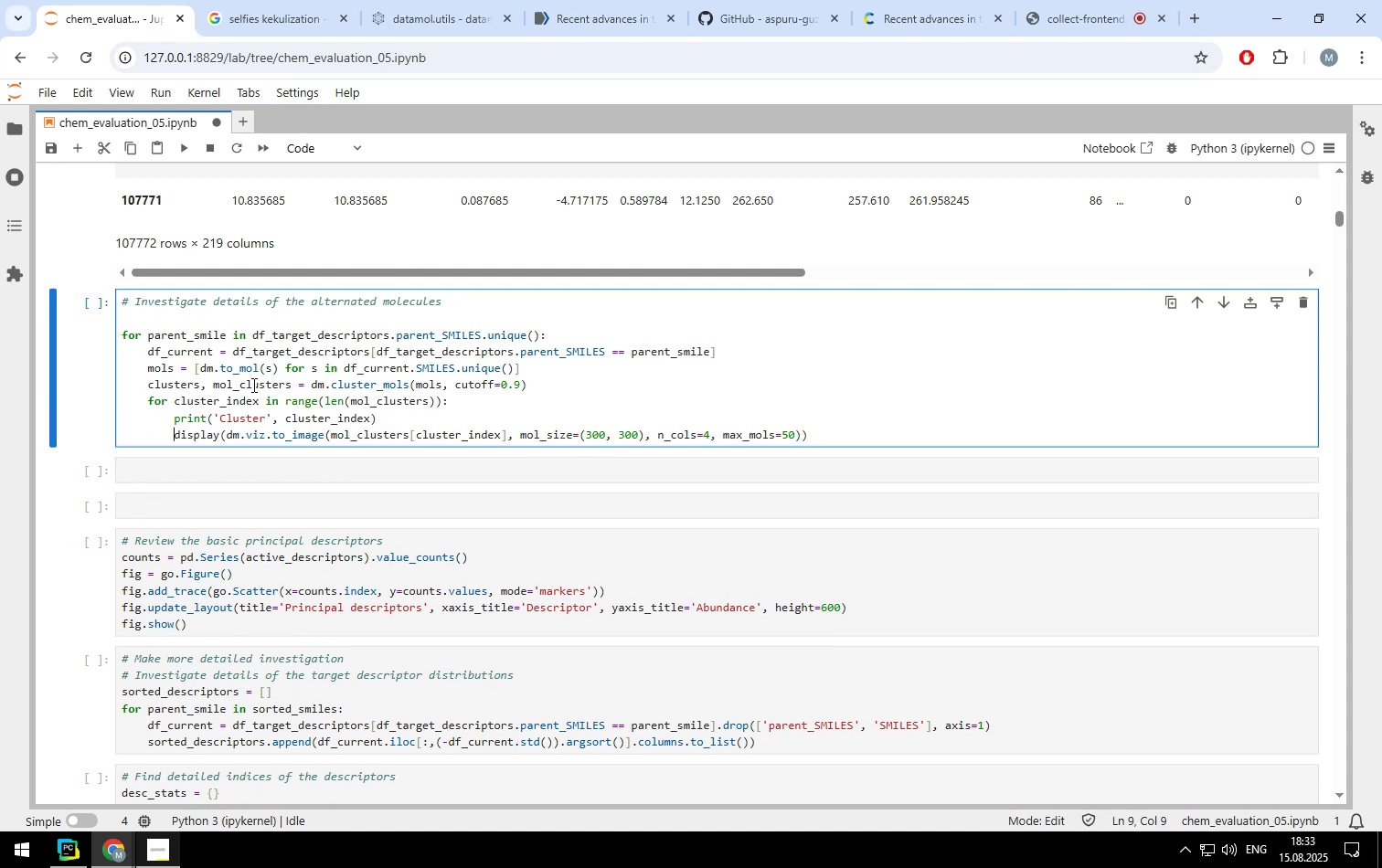 
left_click([544, 383])
 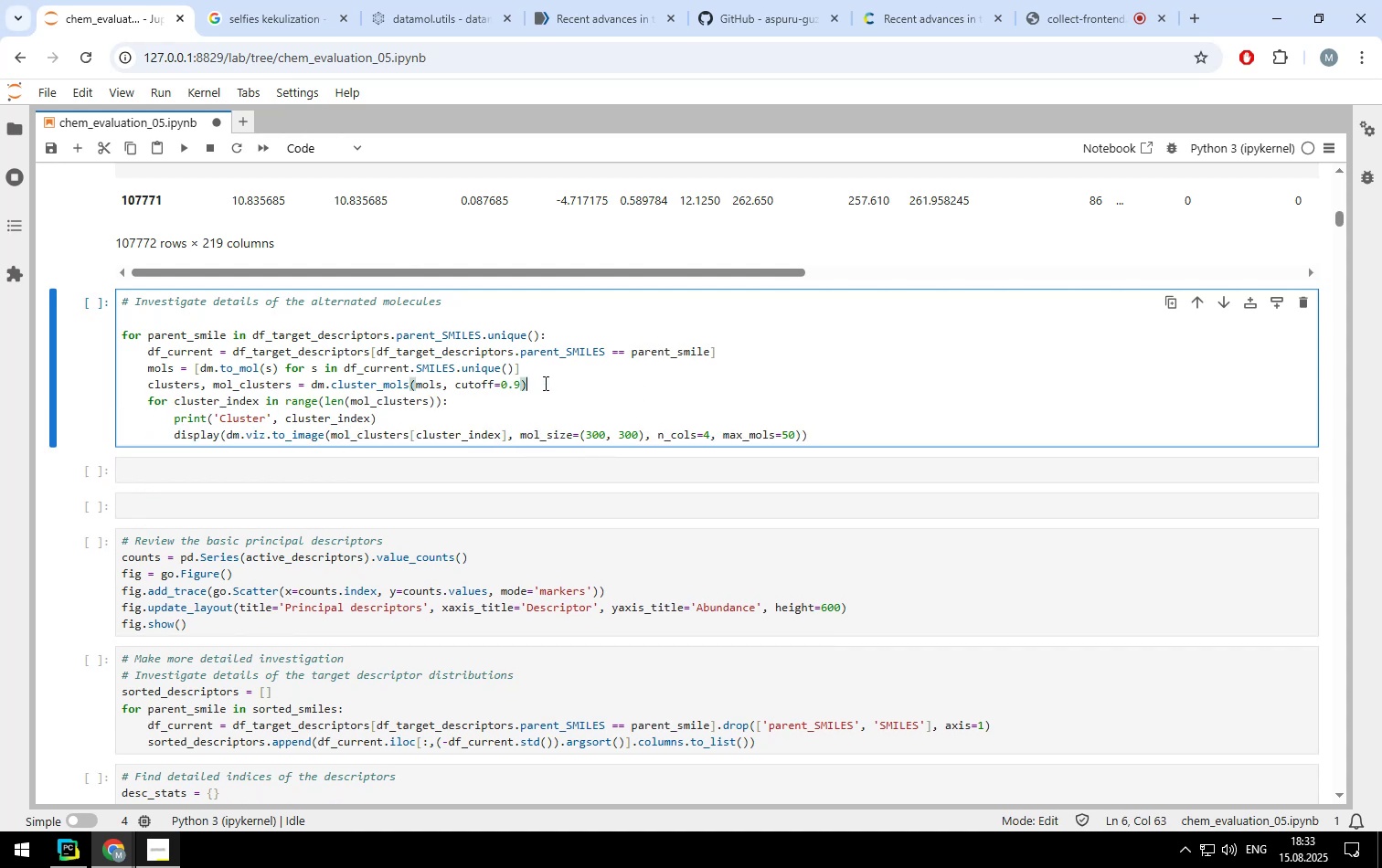 
key(Enter)
 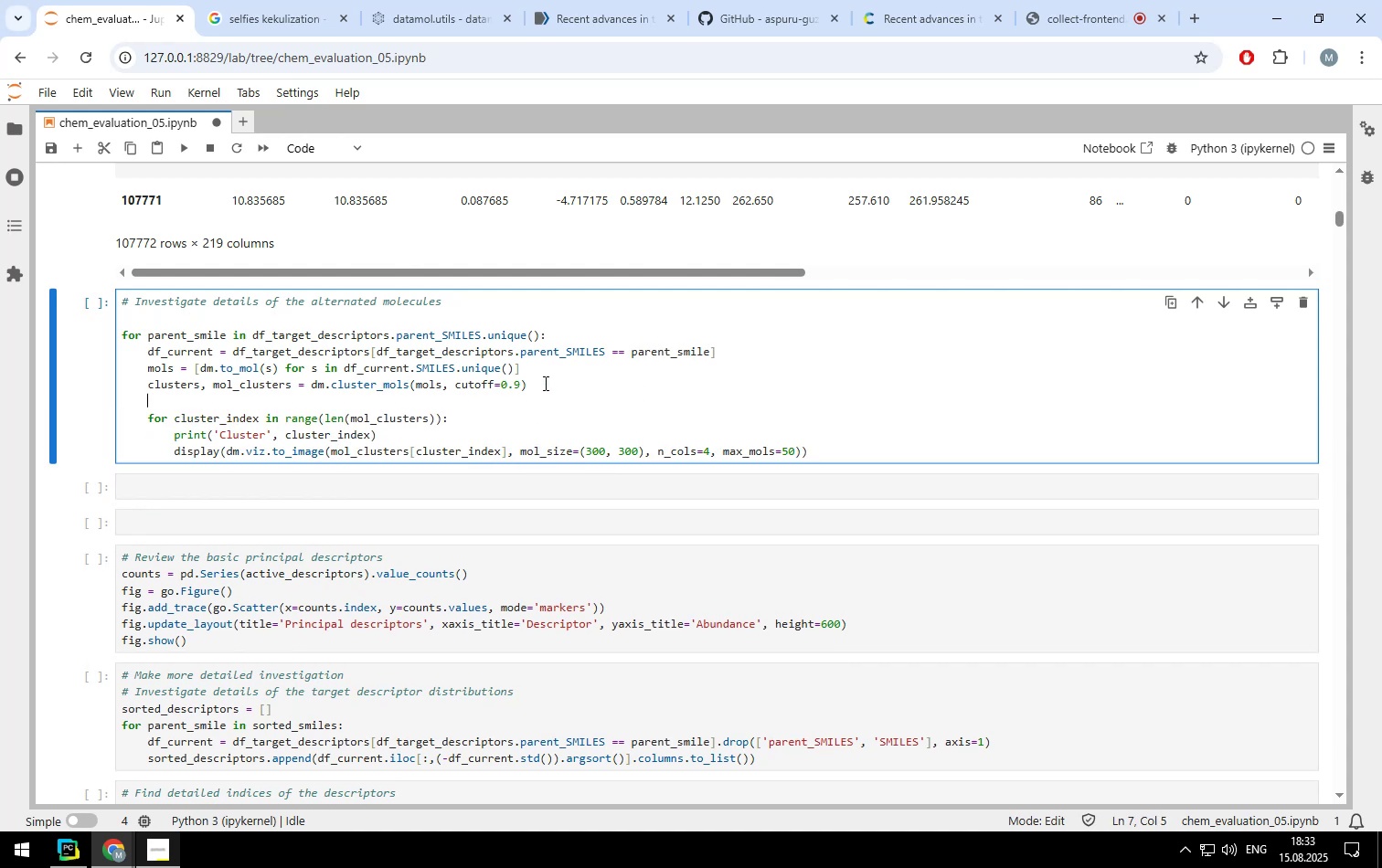 
type(print()
 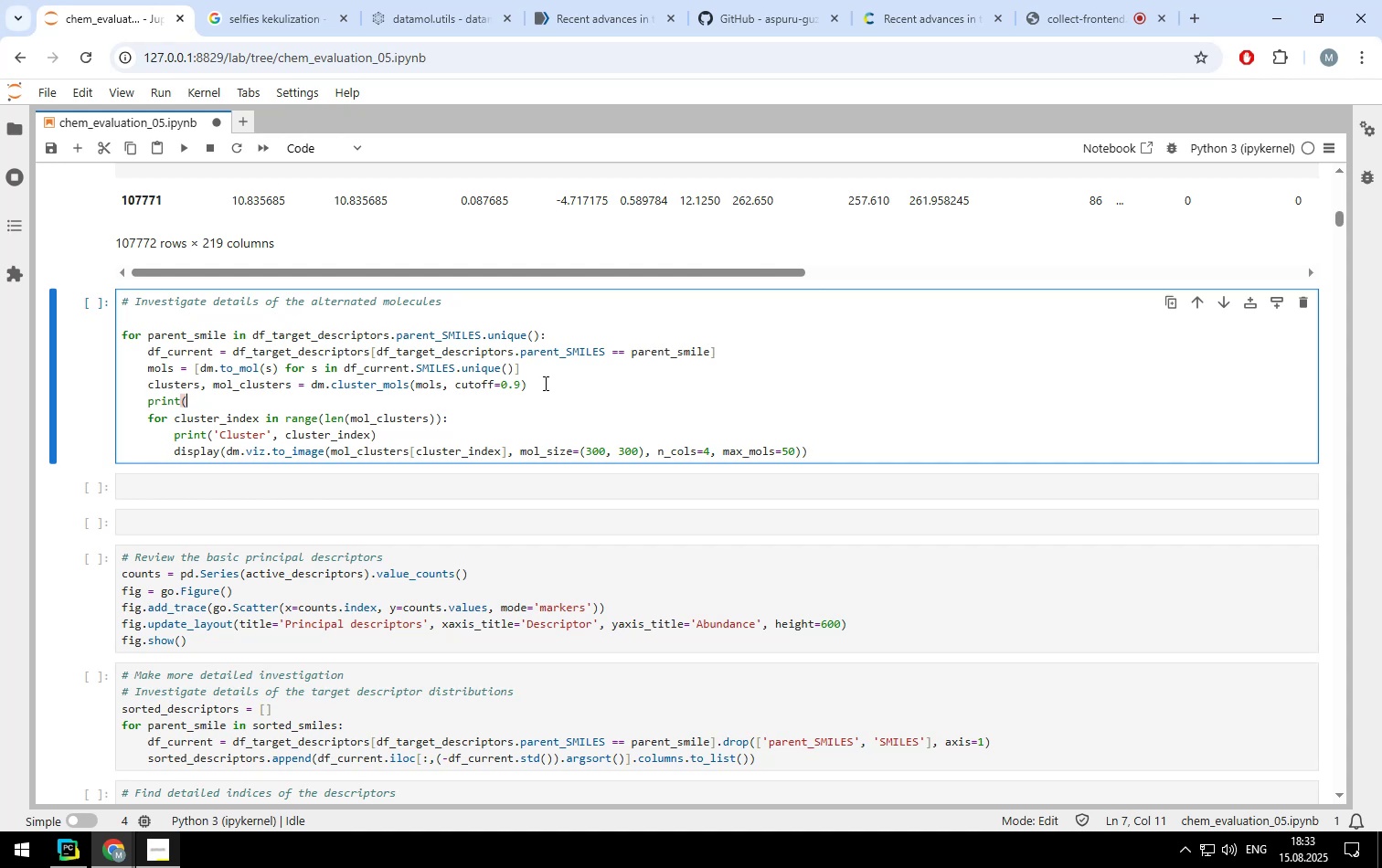 
type(parent_smile))
 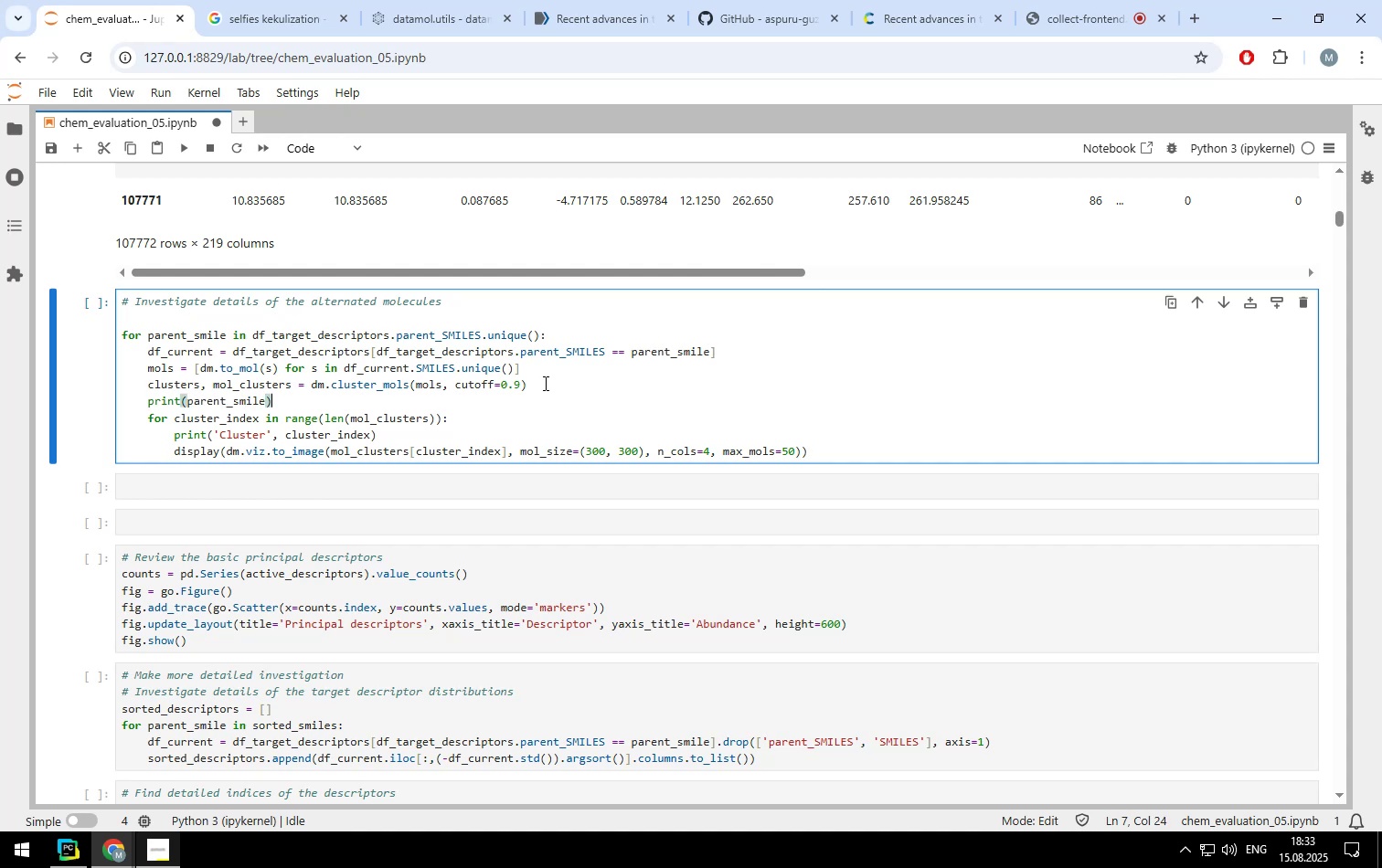 
key(Control+ControlLeft)
 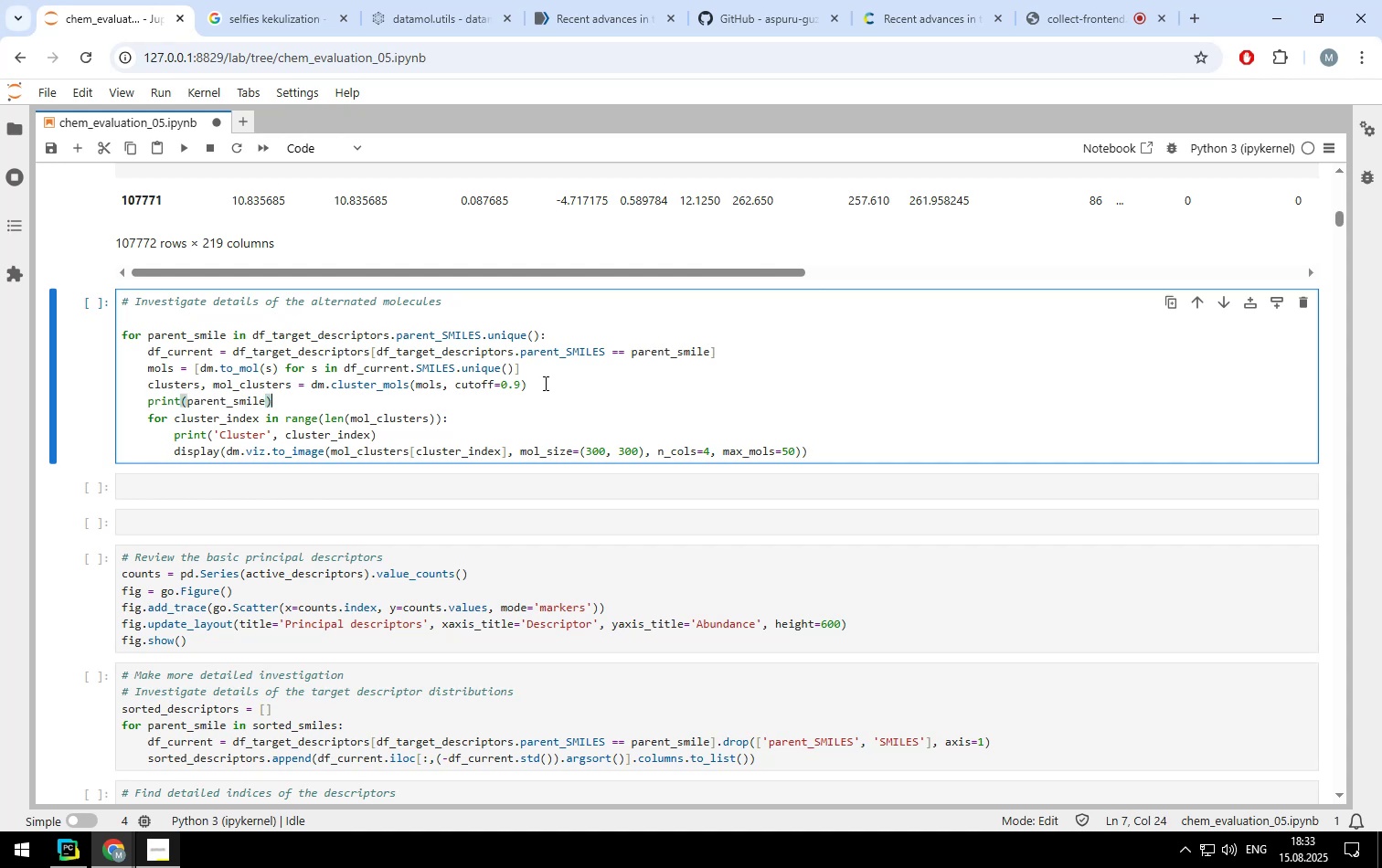 
key(Control+Enter)
 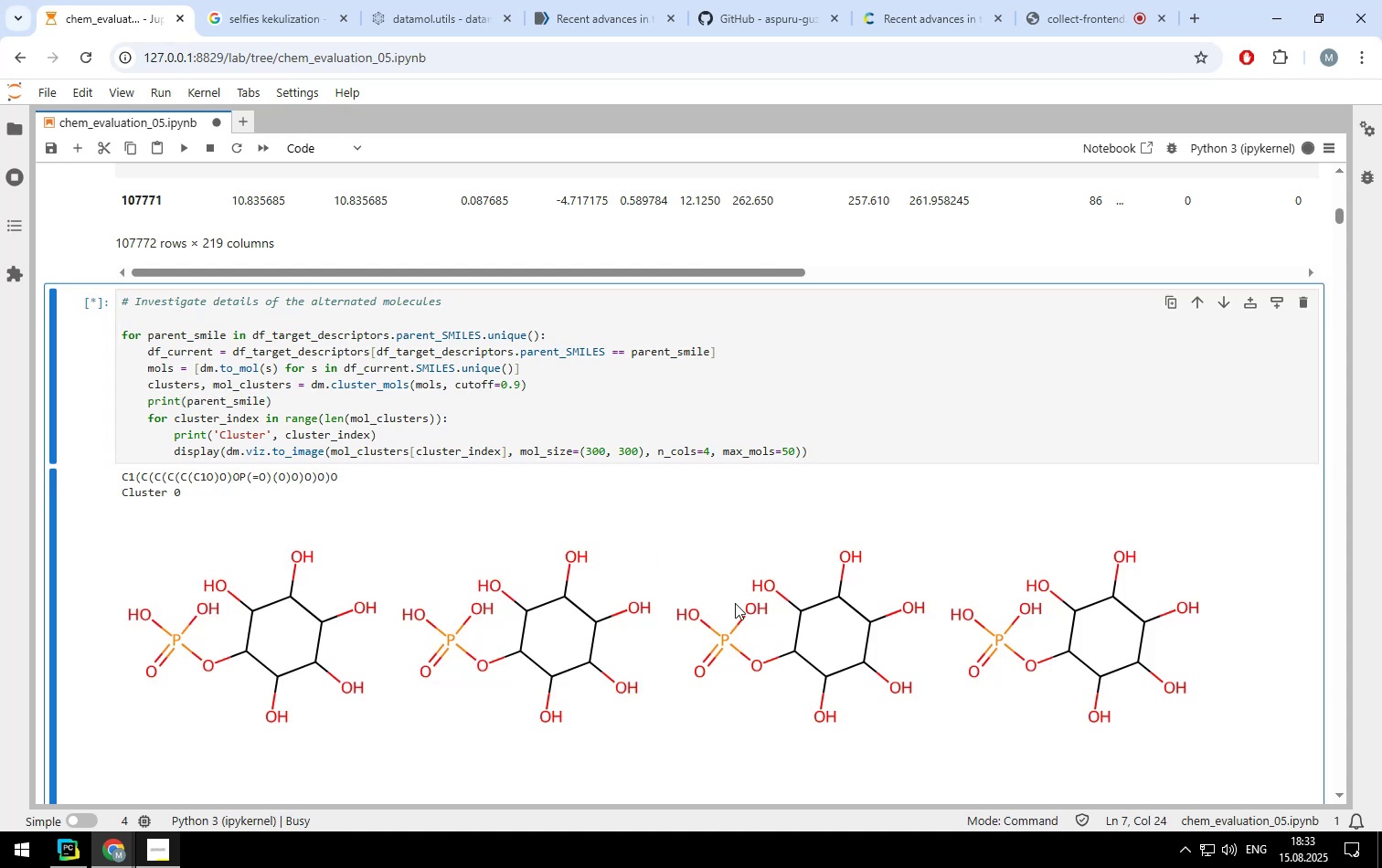 
scroll: coordinate [697, 535], scroll_direction: down, amount: 11.0
 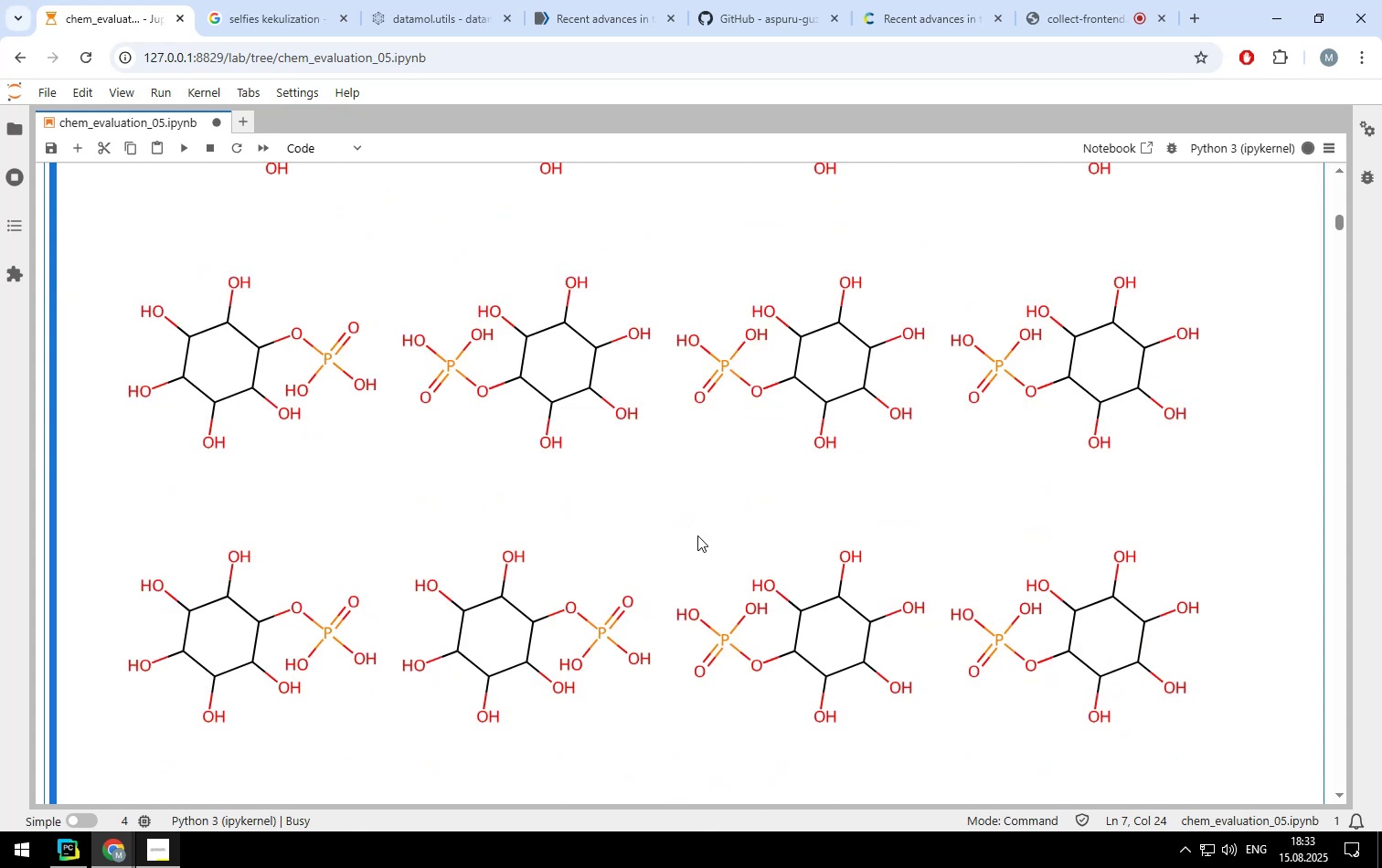 
scroll: coordinate [697, 535], scroll_direction: up, amount: 18.0
 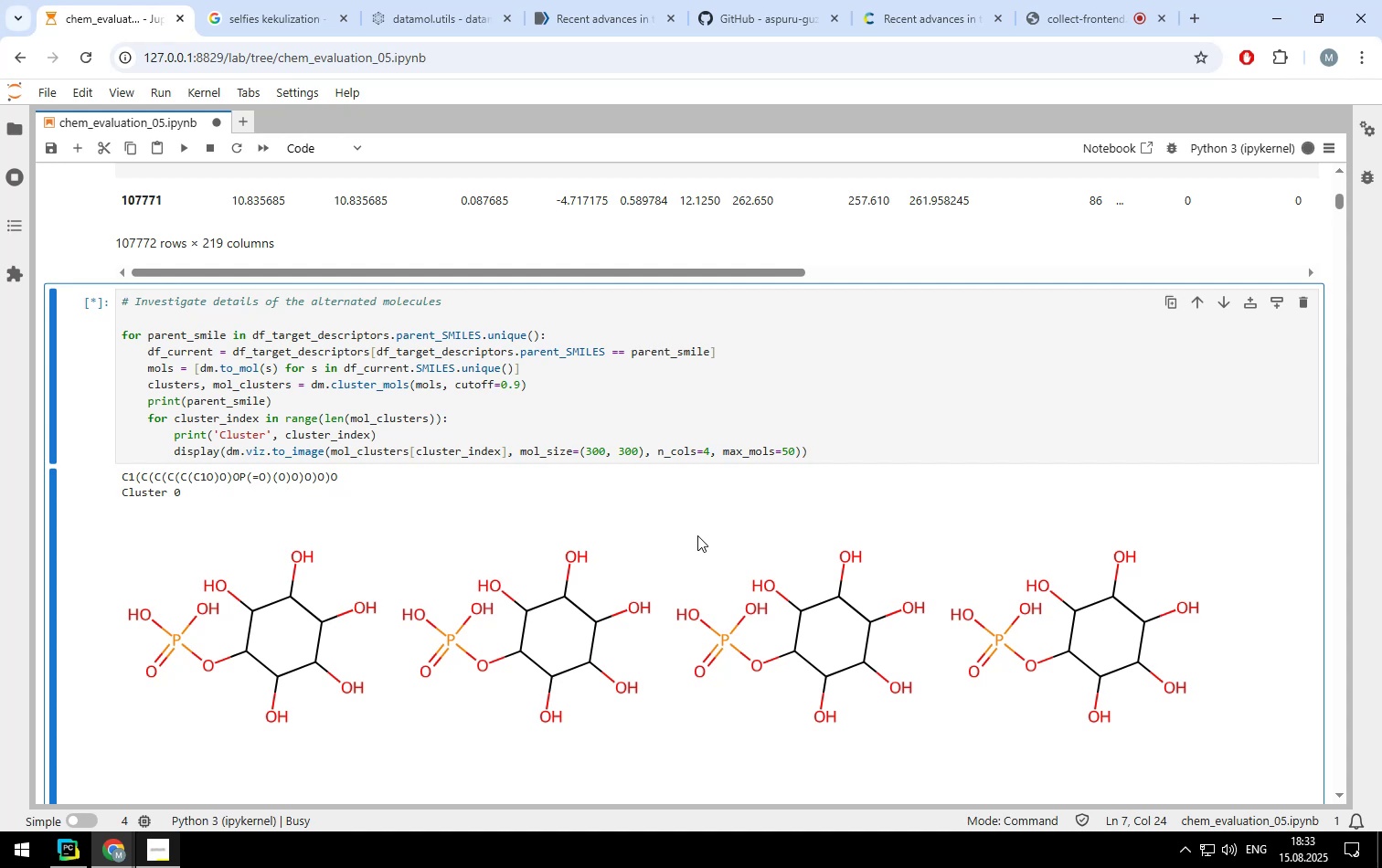 
wait(9.29)
 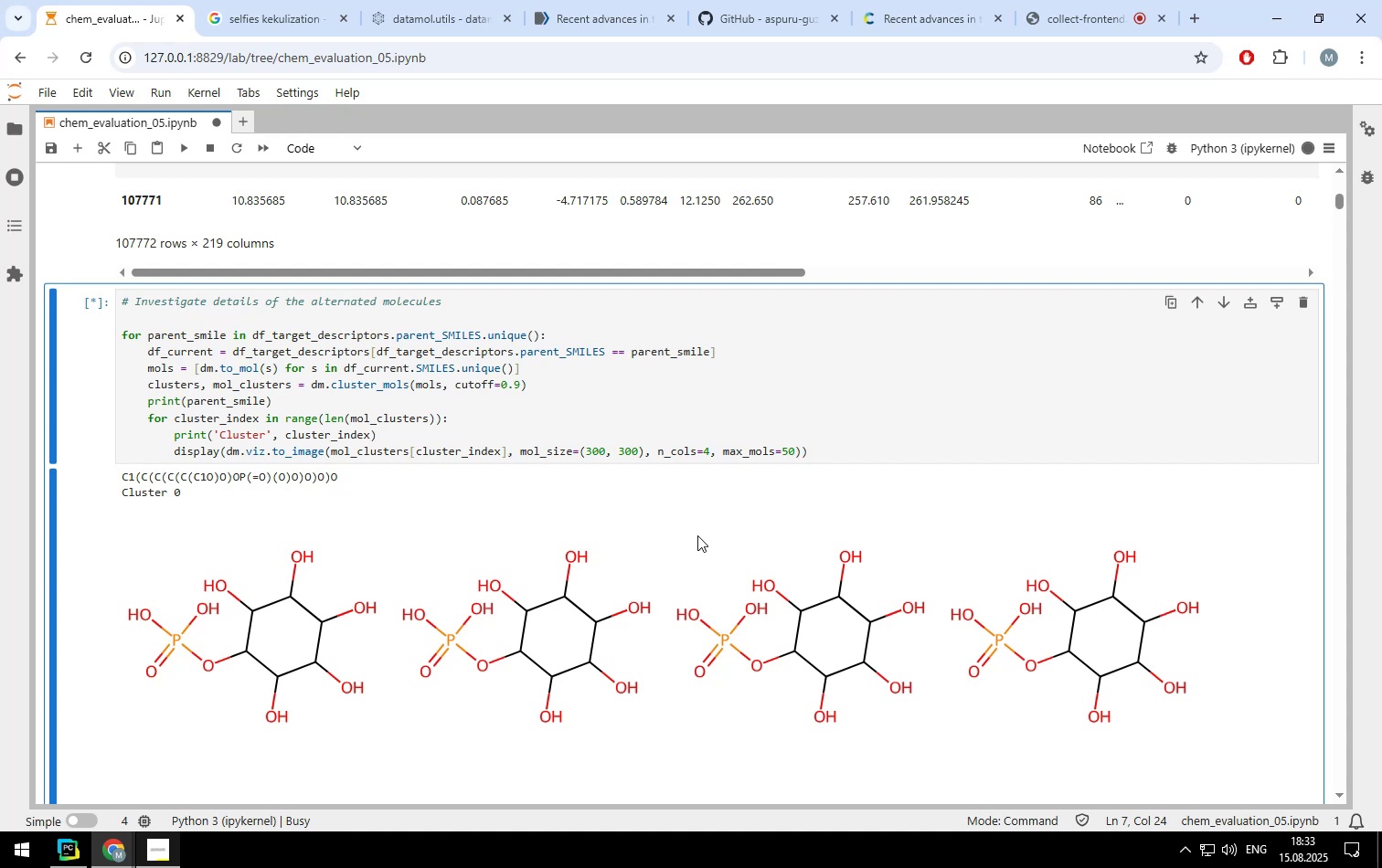 
scroll: coordinate [633, 566], scroll_direction: down, amount: 7.0
 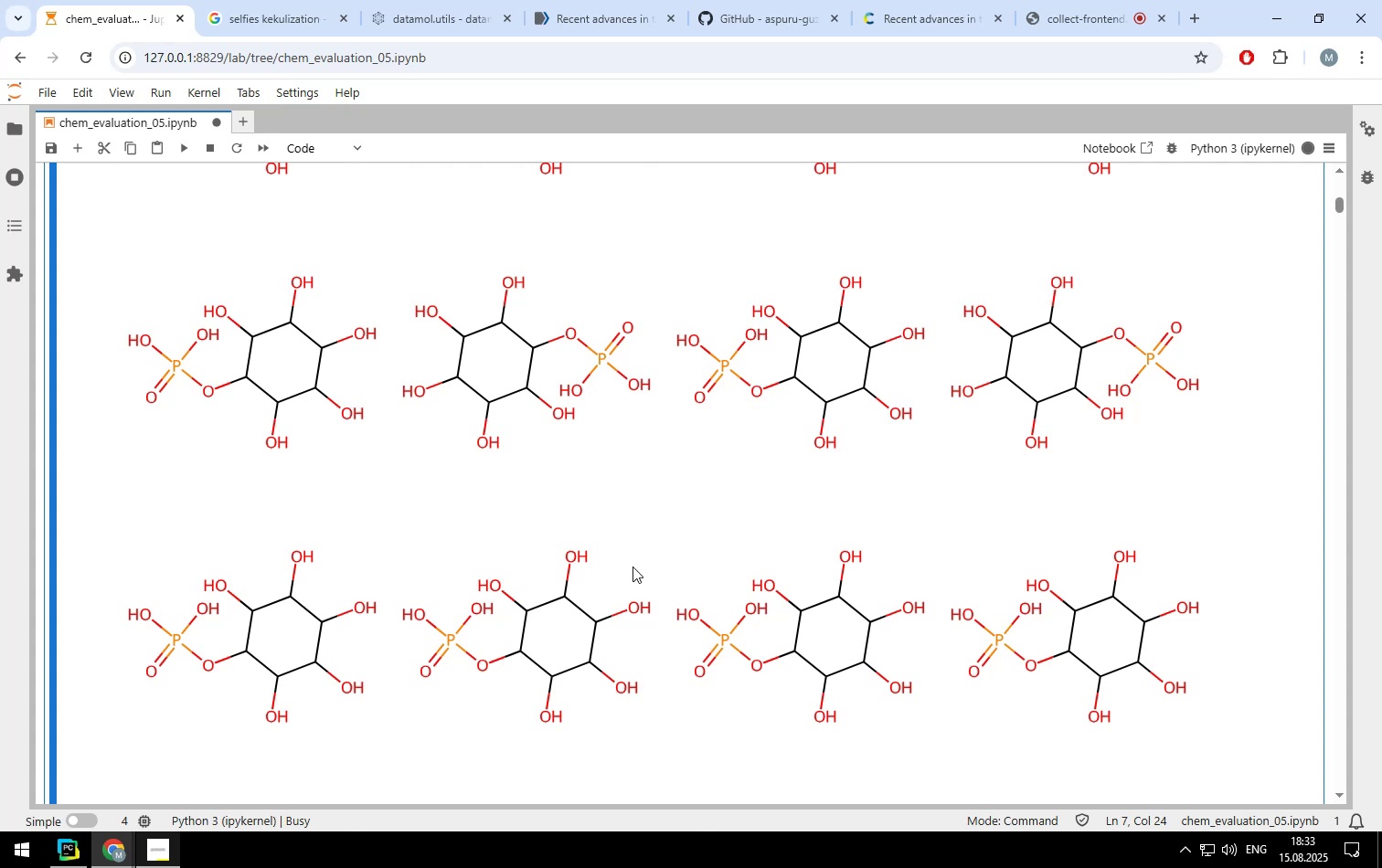 
scroll: coordinate [633, 566], scroll_direction: up, amount: 3.0
 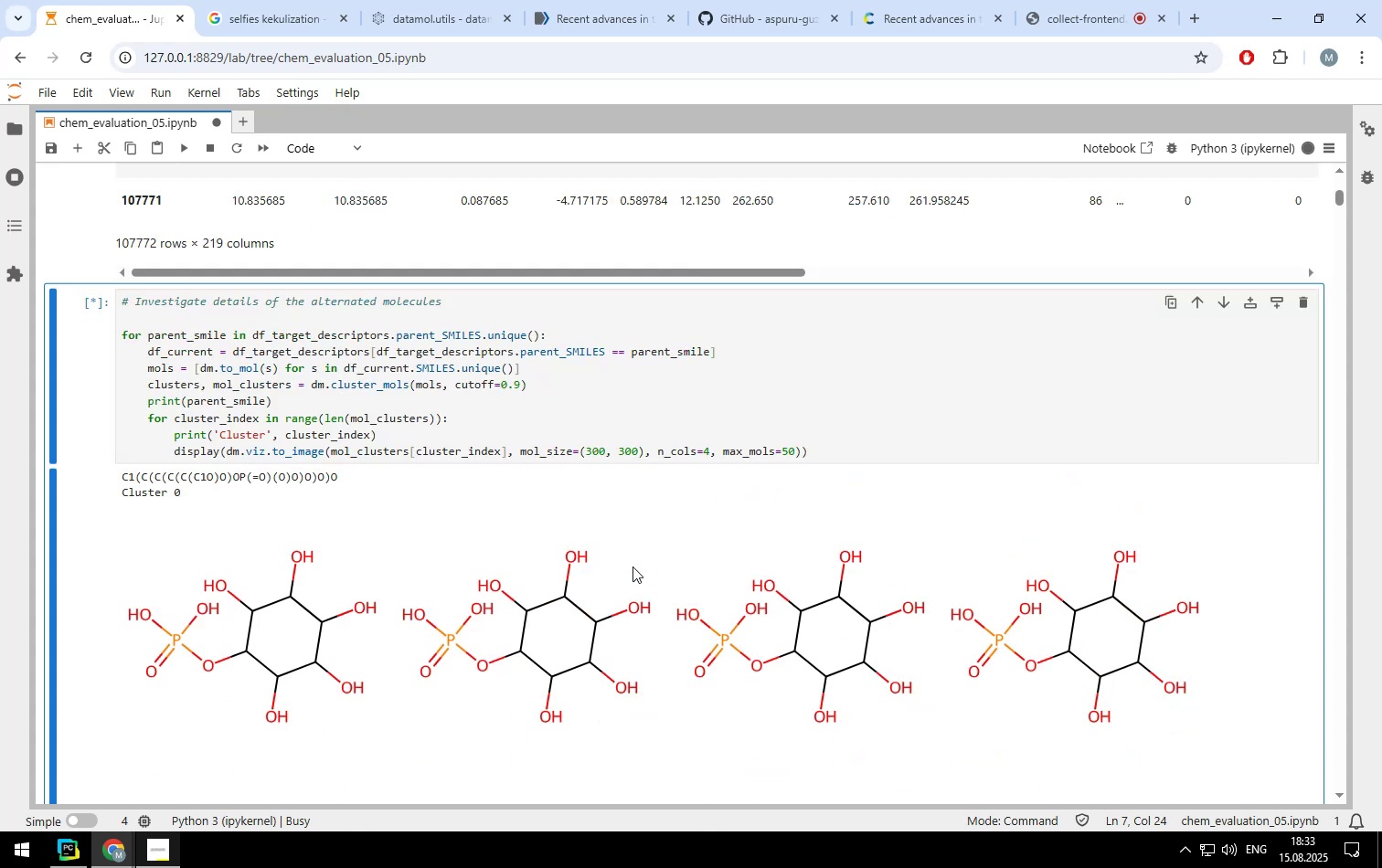 
scroll: coordinate [630, 548], scroll_direction: down, amount: 17.0
 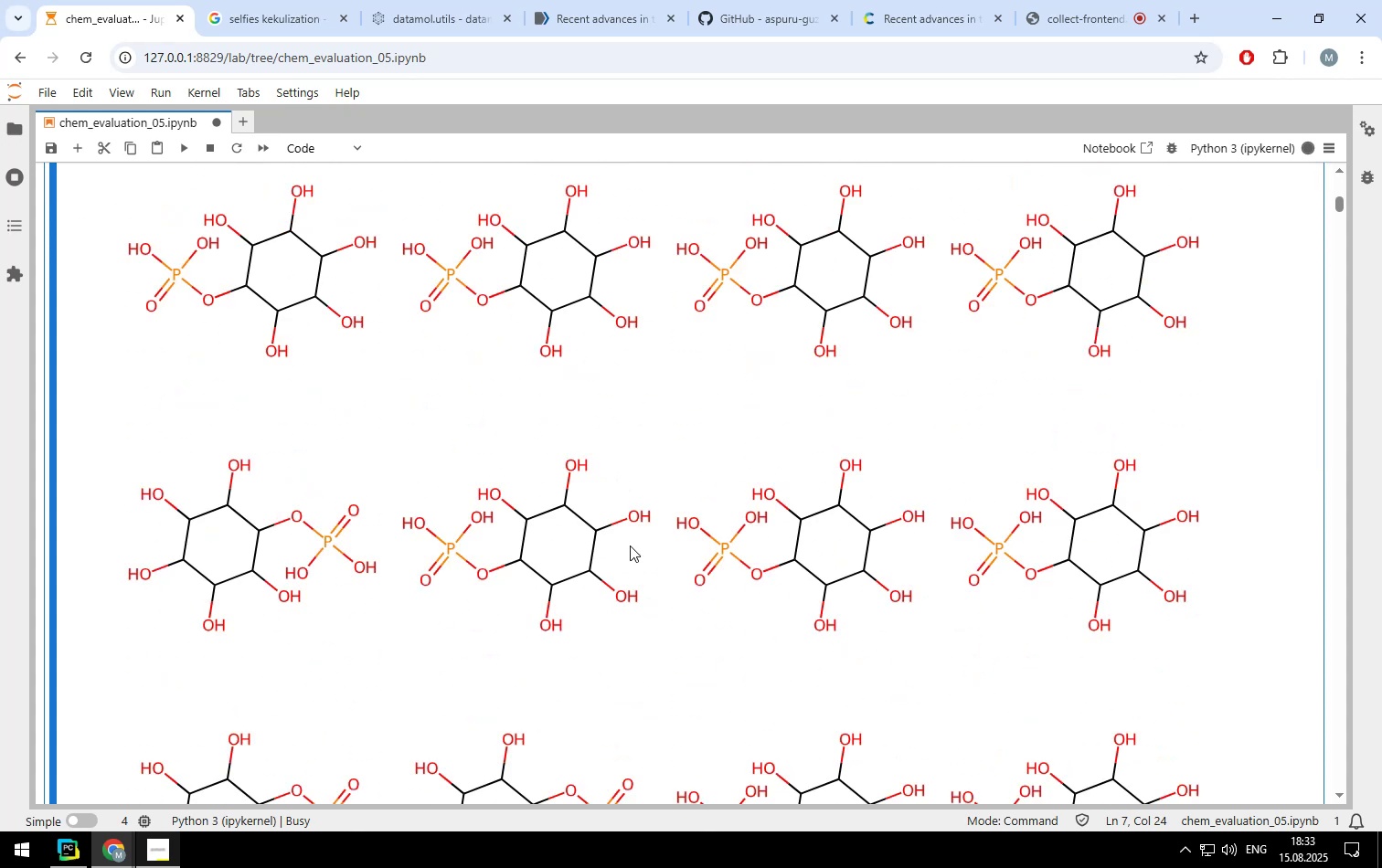 
scroll: coordinate [630, 545], scroll_direction: up, amount: 19.0
 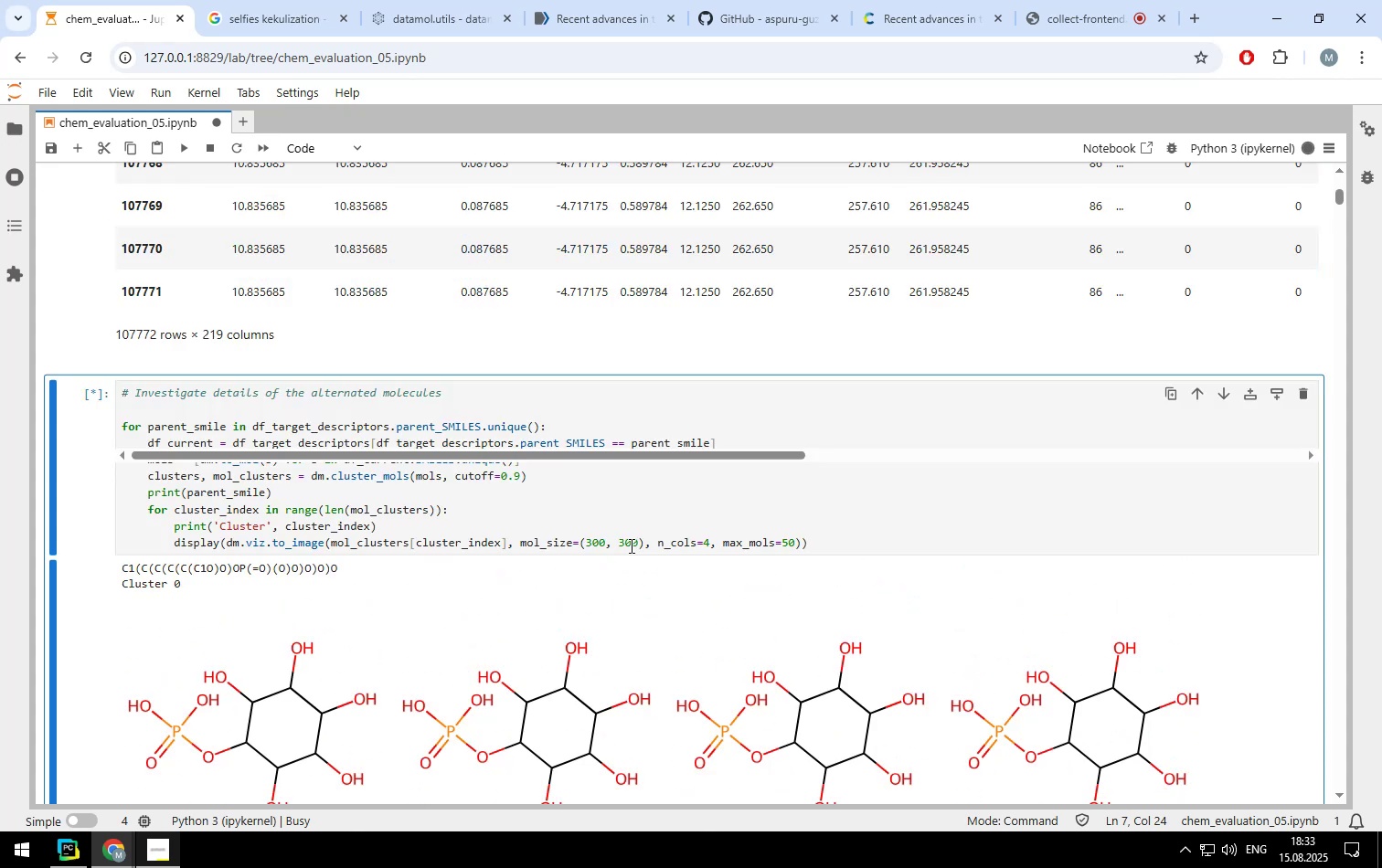 
scroll: coordinate [349, 445], scroll_direction: down, amount: 3.0
 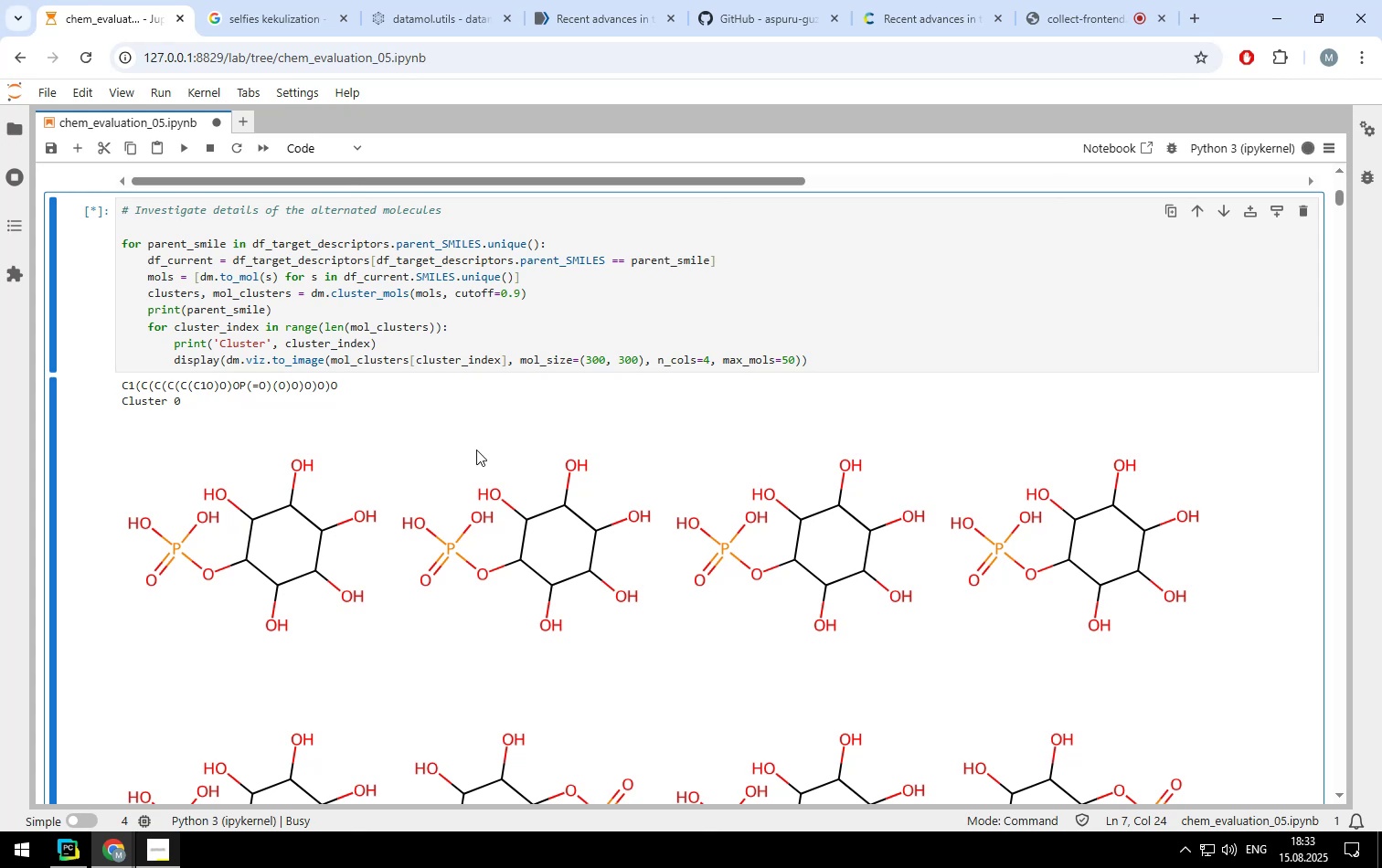 
wait(7.7)
 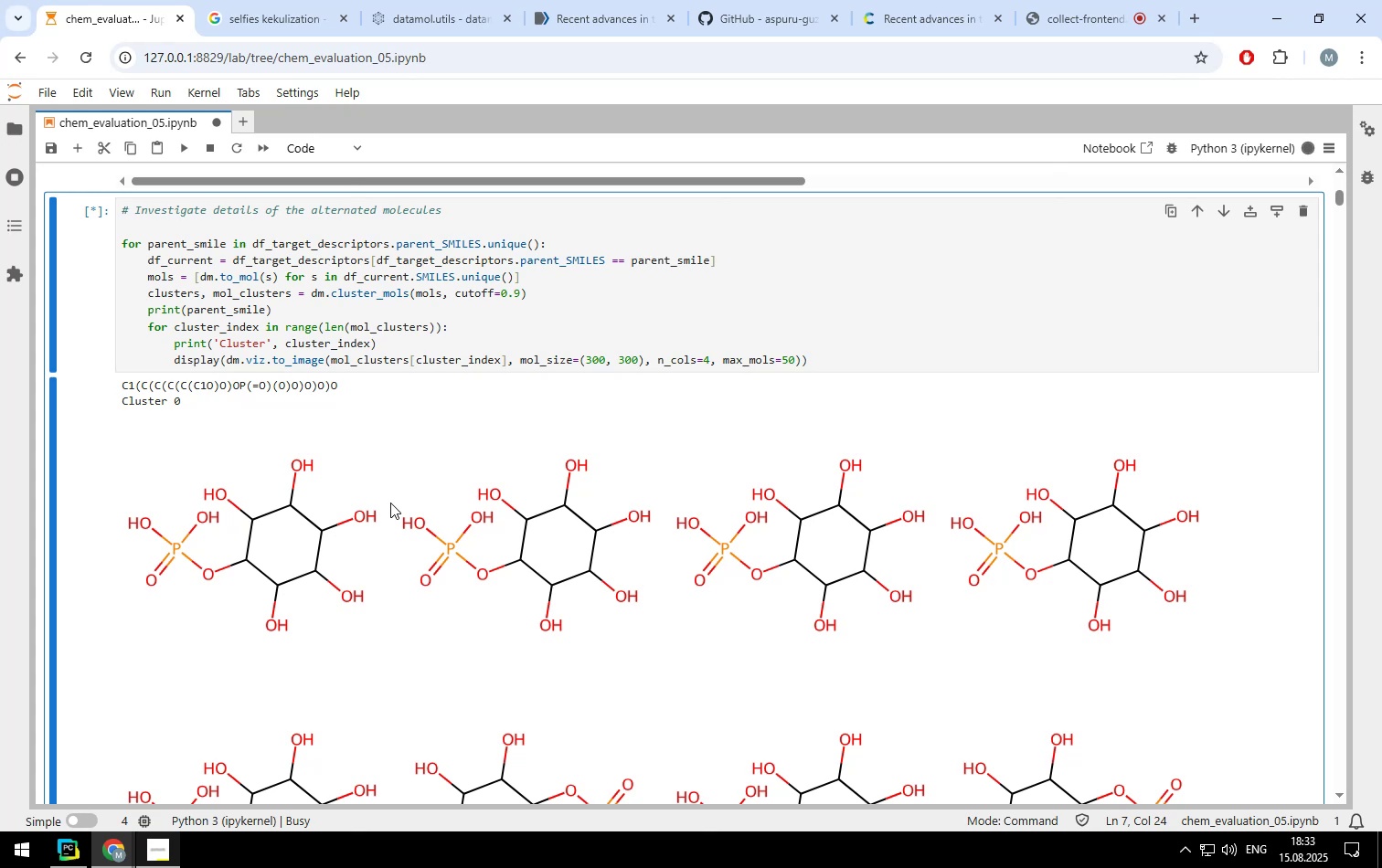 
scroll: coordinate [620, 497], scroll_direction: down, amount: 70.0
 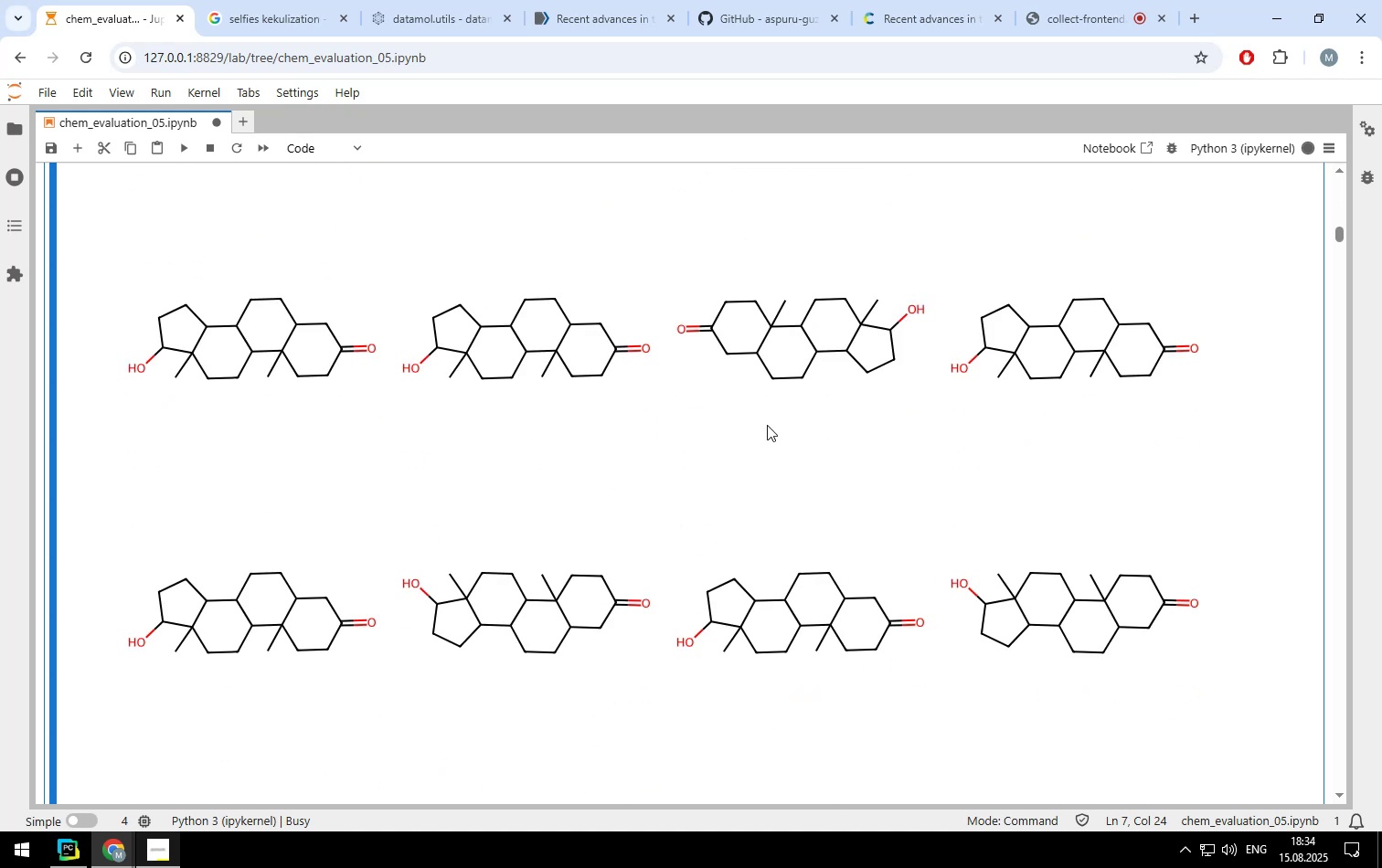 
scroll: coordinate [762, 428], scroll_direction: down, amount: 14.0
 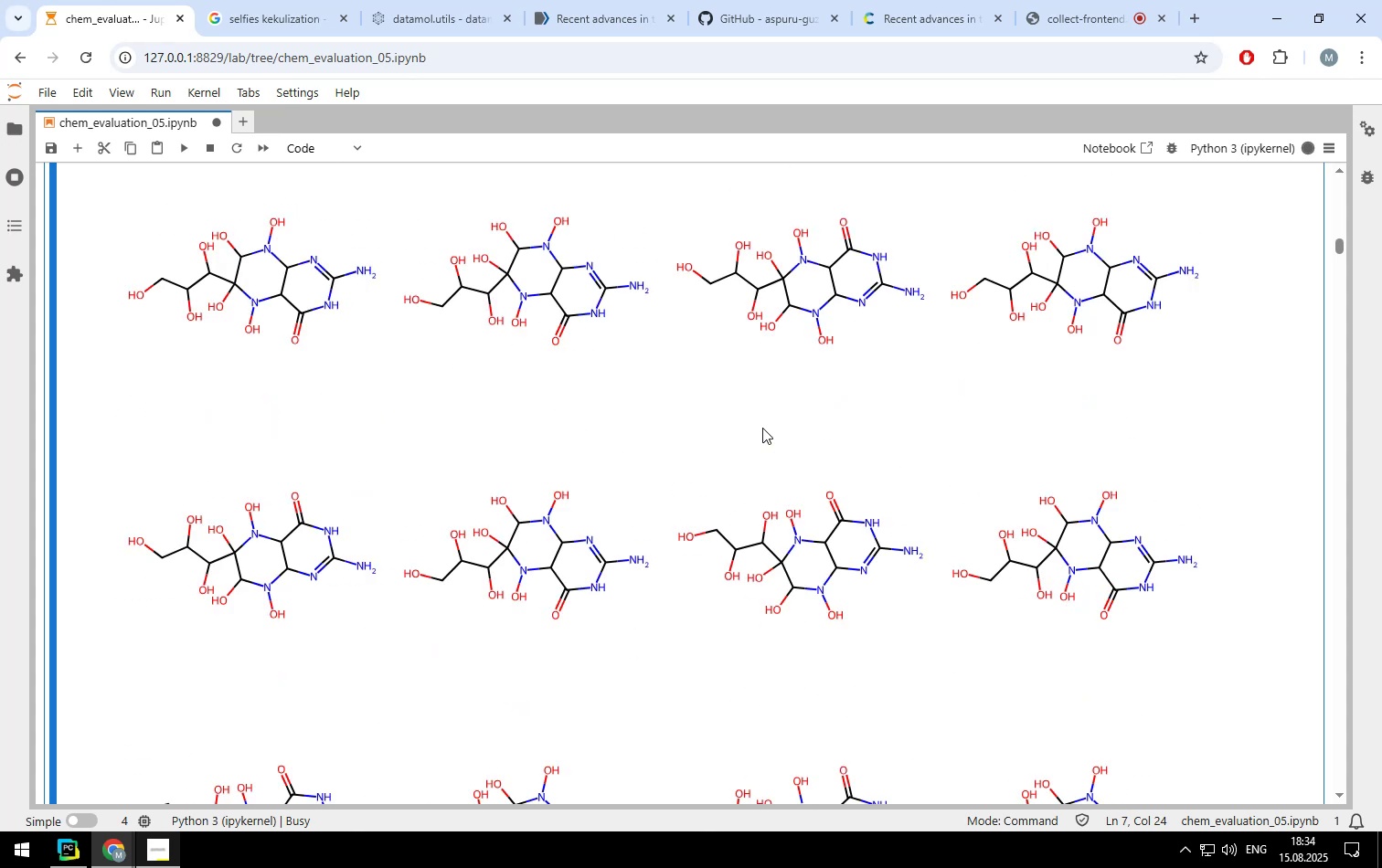 
wait(8.34)
 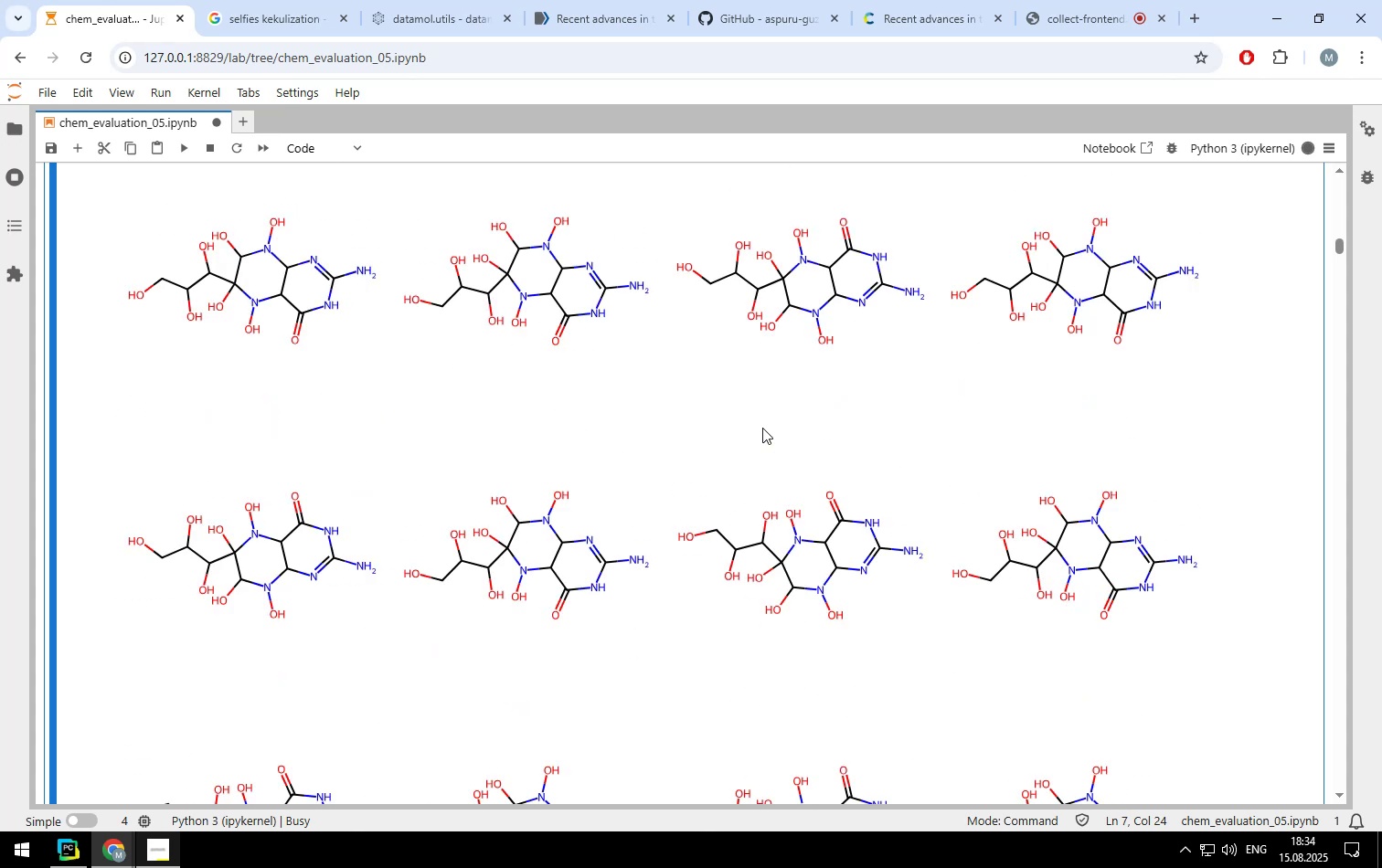 
scroll: coordinate [682, 374], scroll_direction: down, amount: 39.0
 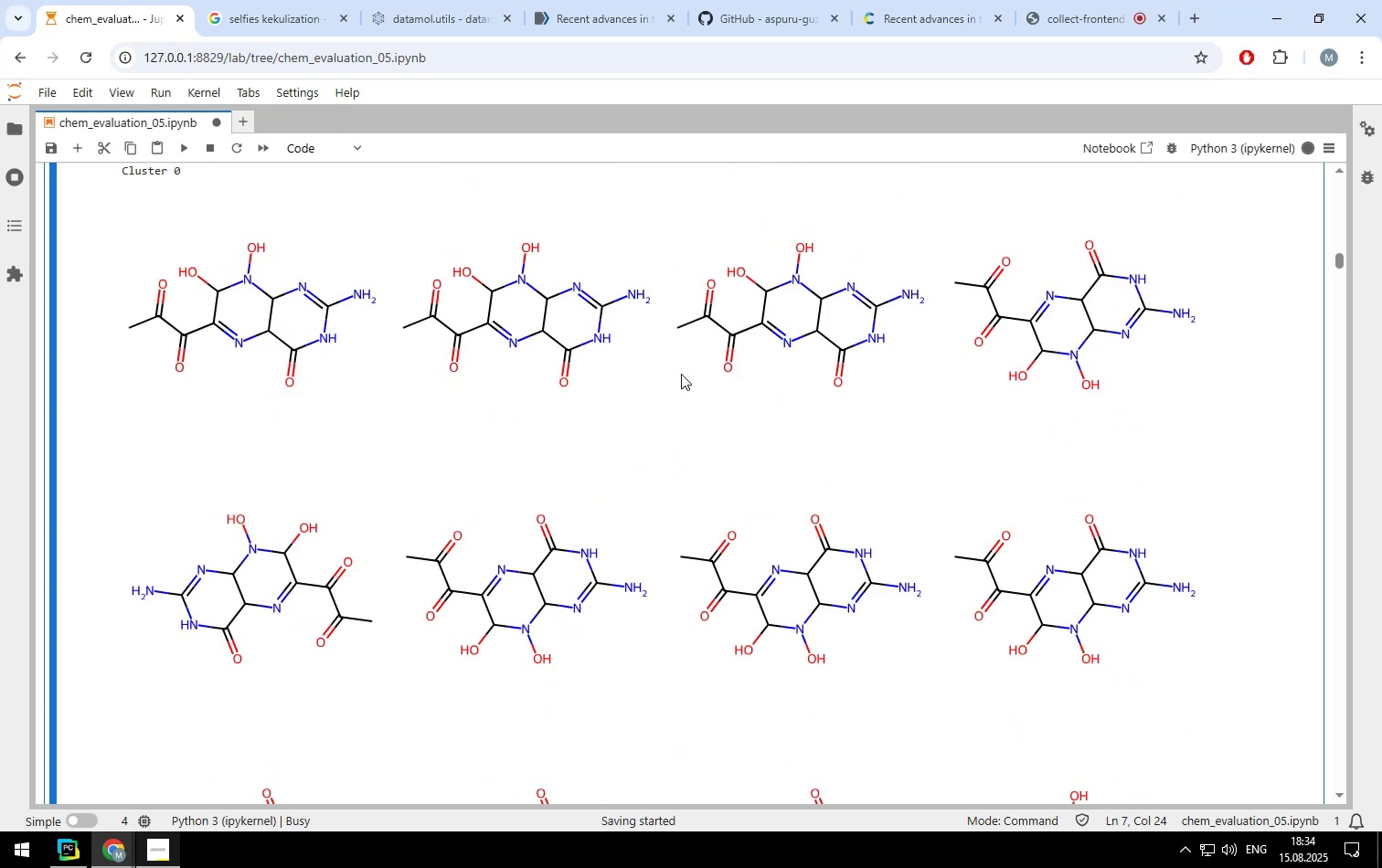 
scroll: coordinate [683, 371], scroll_direction: up, amount: 4.0
 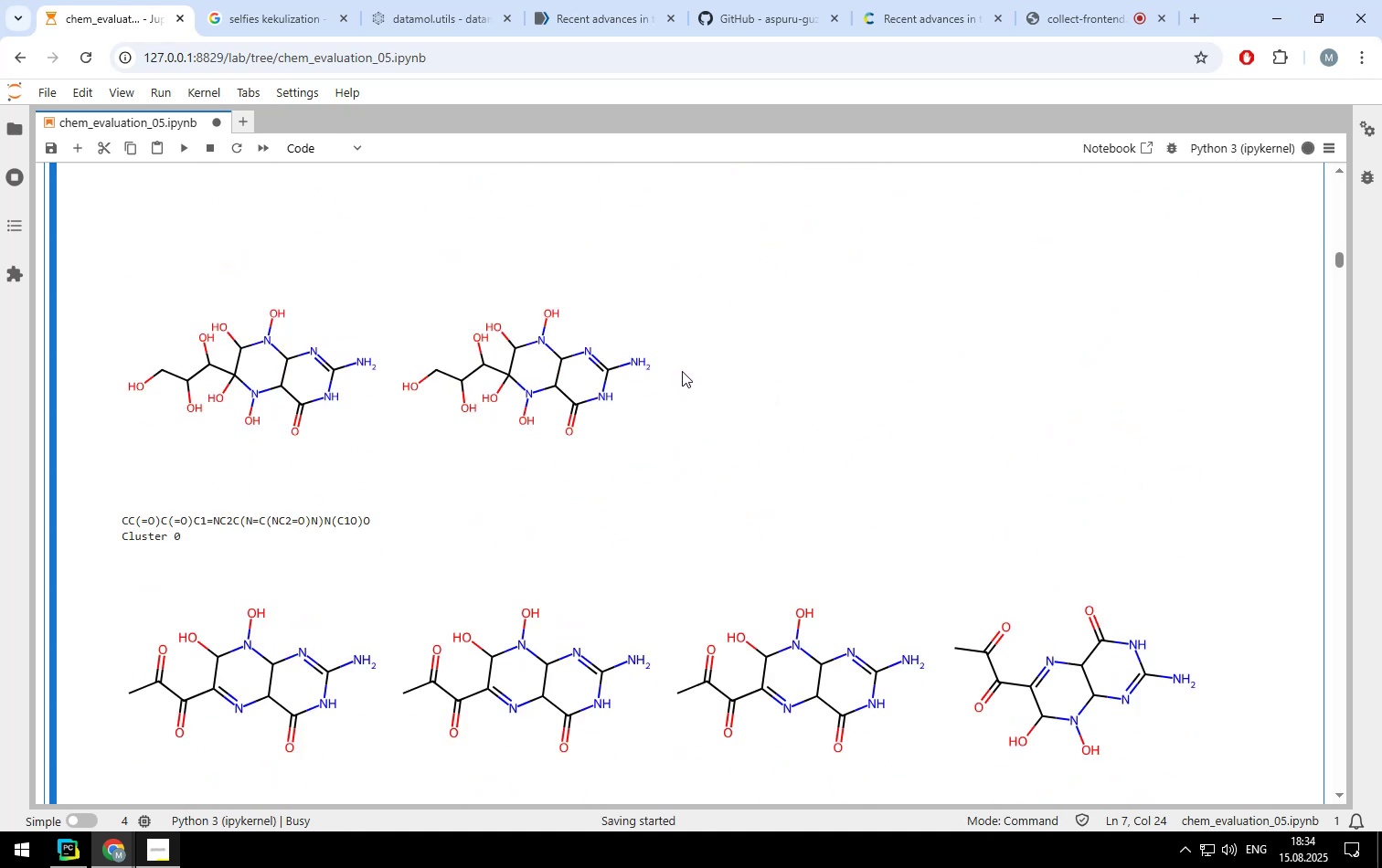 
scroll: coordinate [690, 354], scroll_direction: down, amount: 99.0
 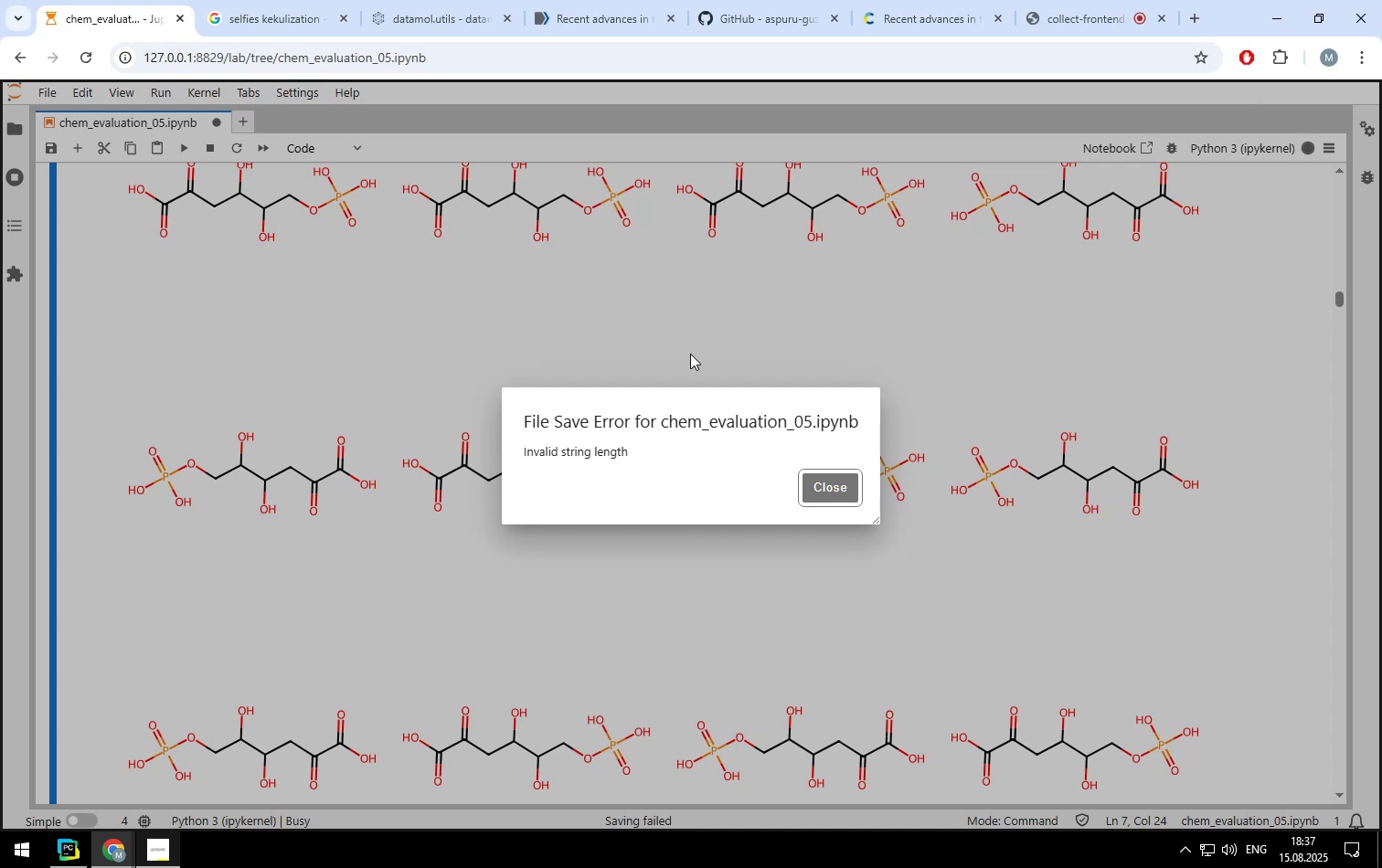 
wait(148.73)
 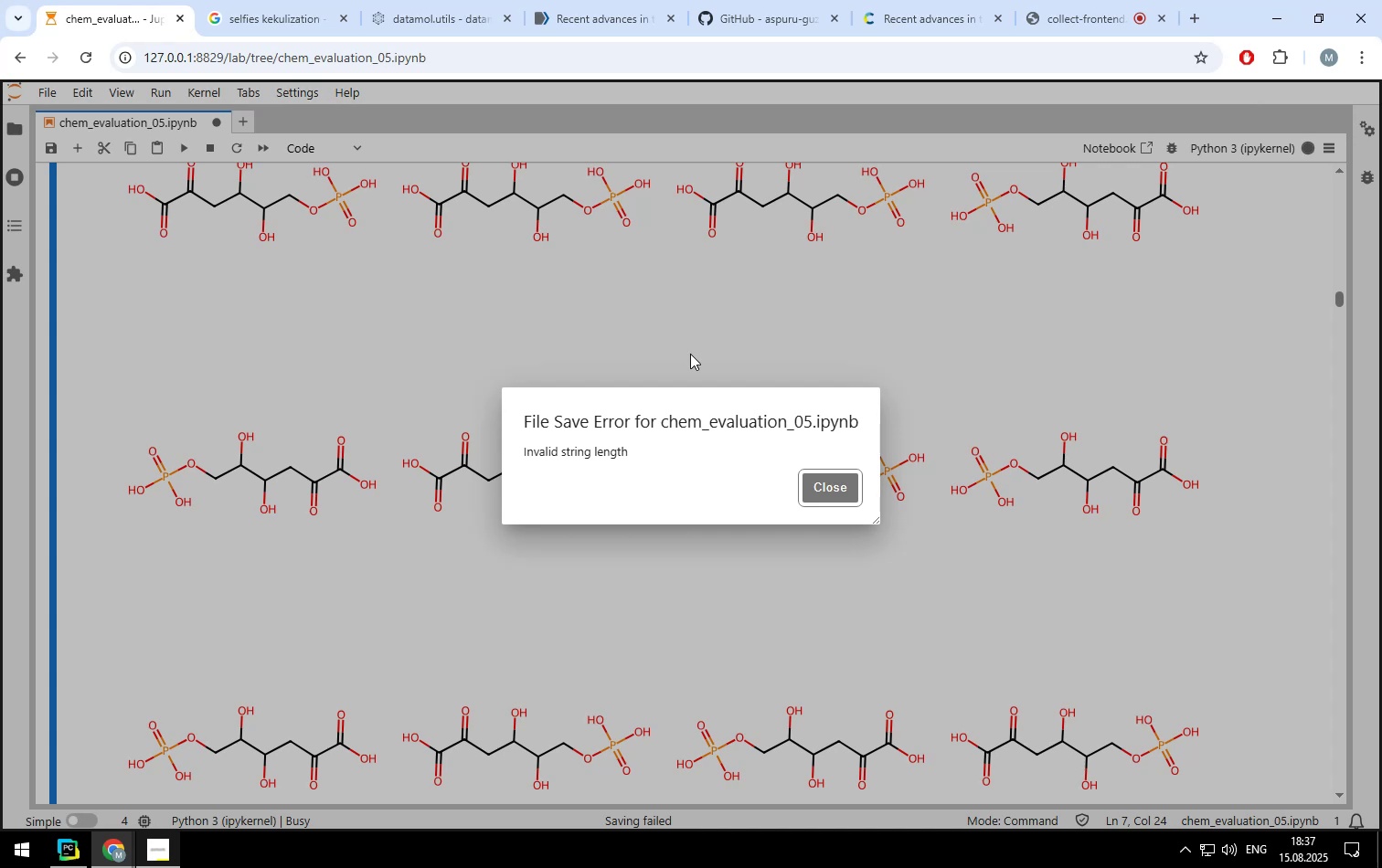 
left_click([835, 486])
 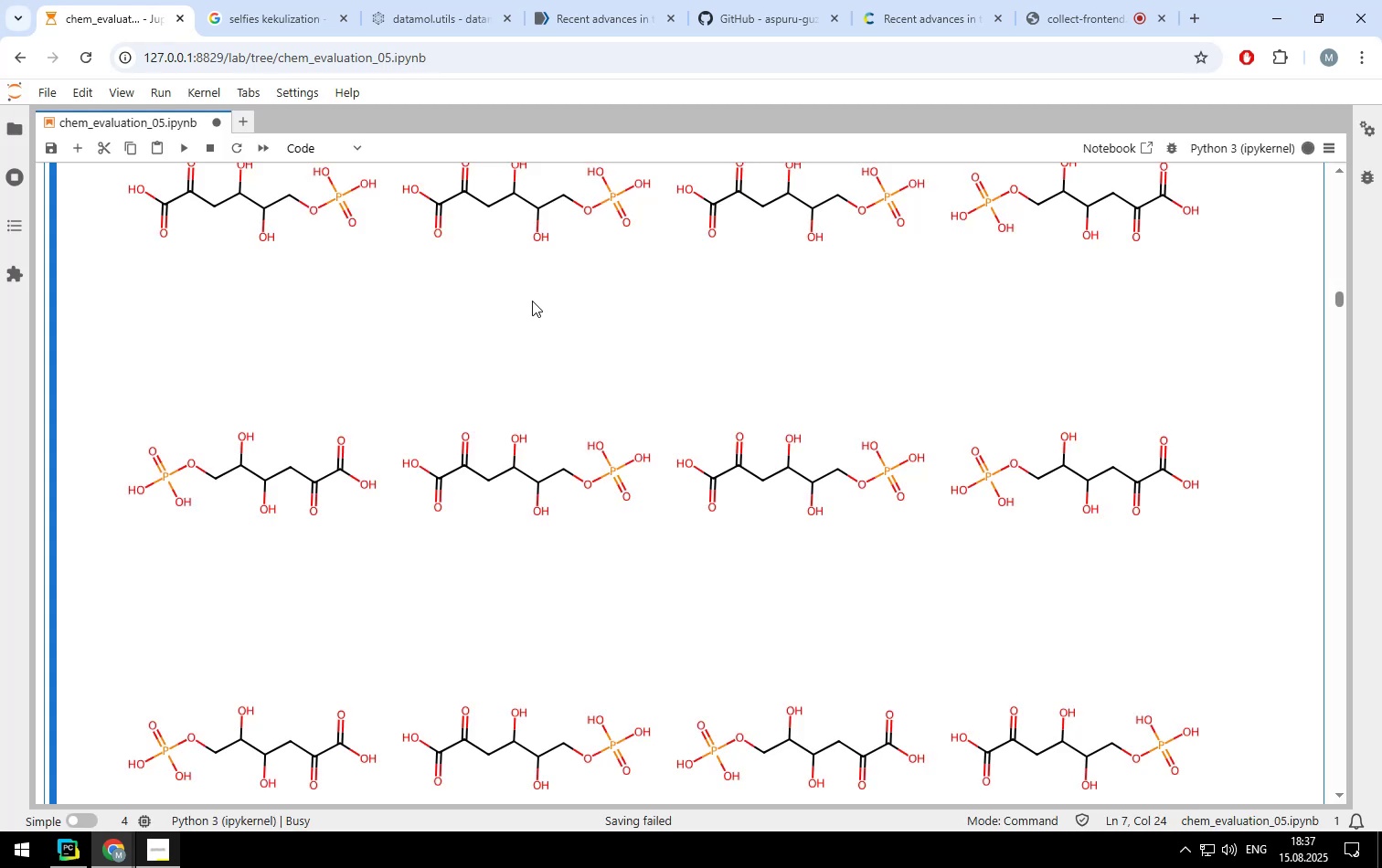 
scroll: coordinate [790, 435], scroll_direction: down, amount: 22.0
 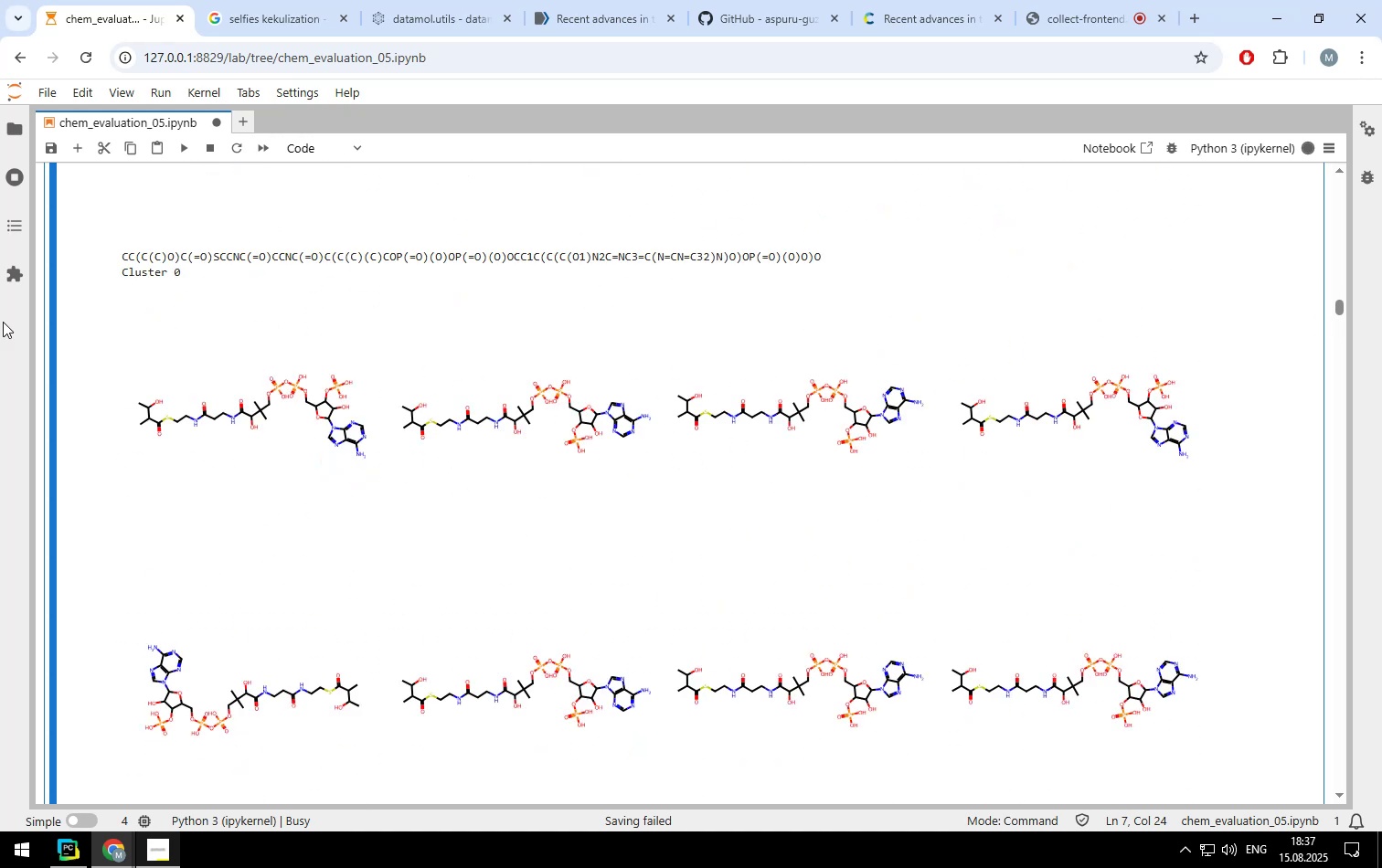 
wait(5.3)
 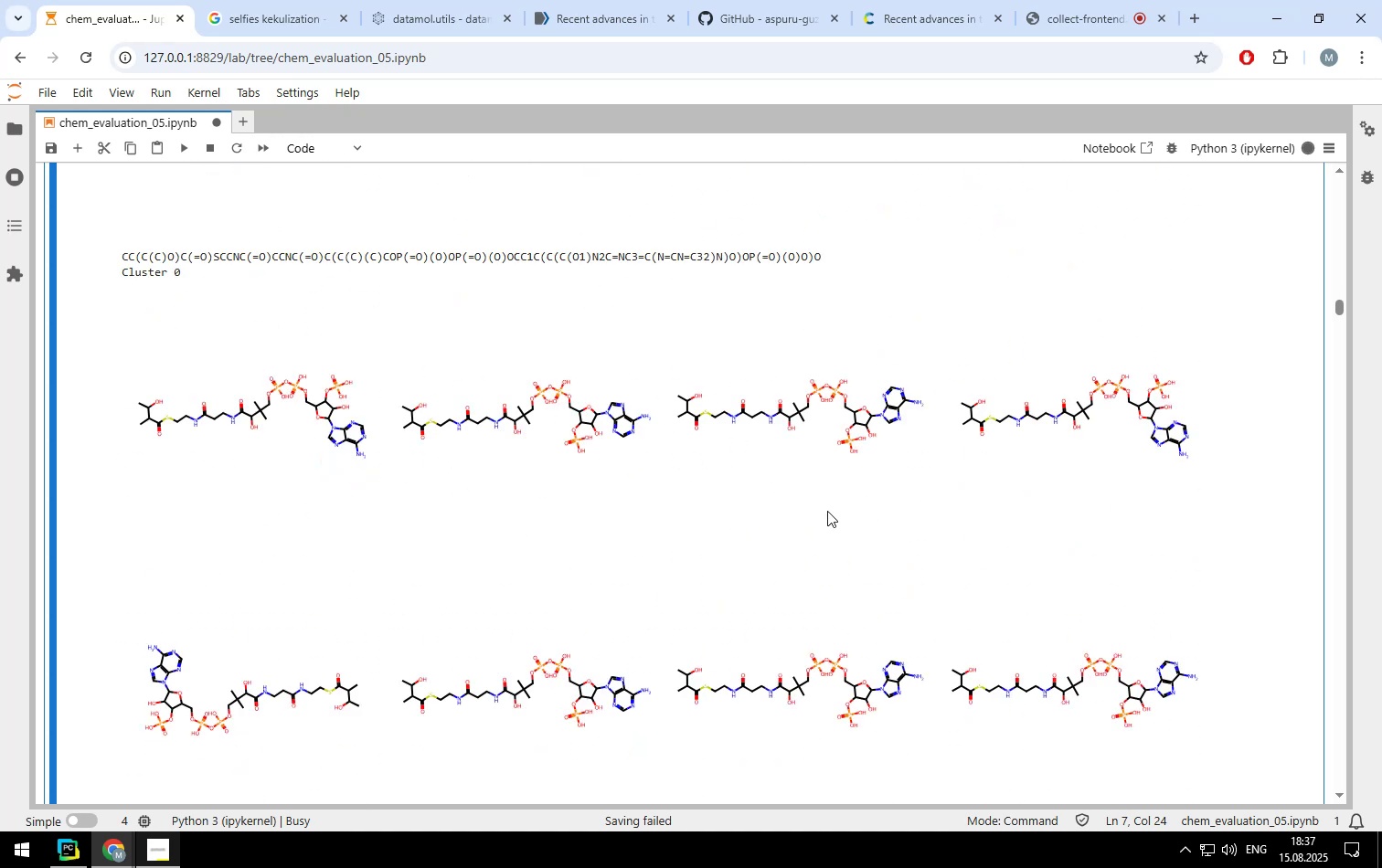 
left_click([49, 148])
 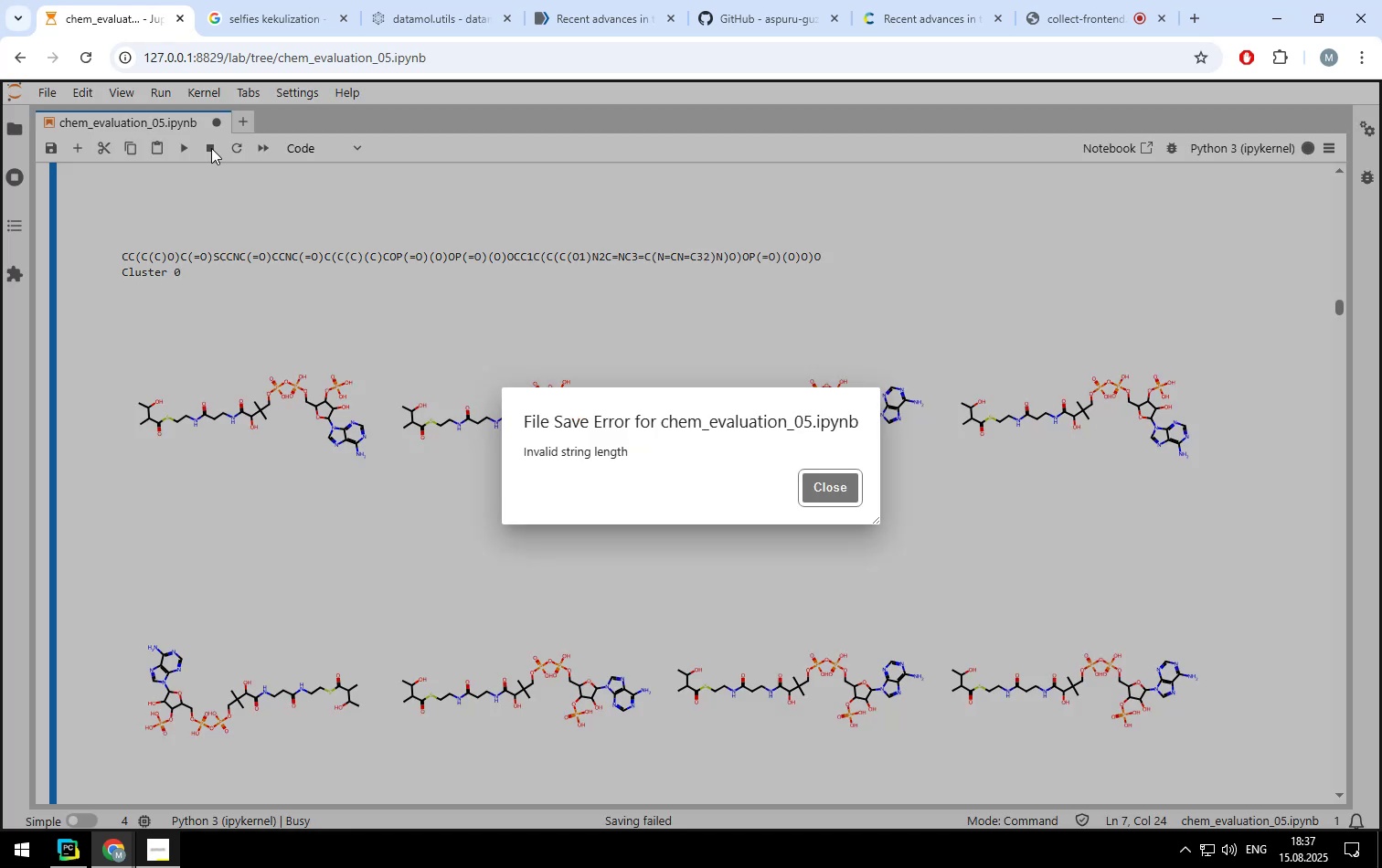 
left_click([815, 489])
 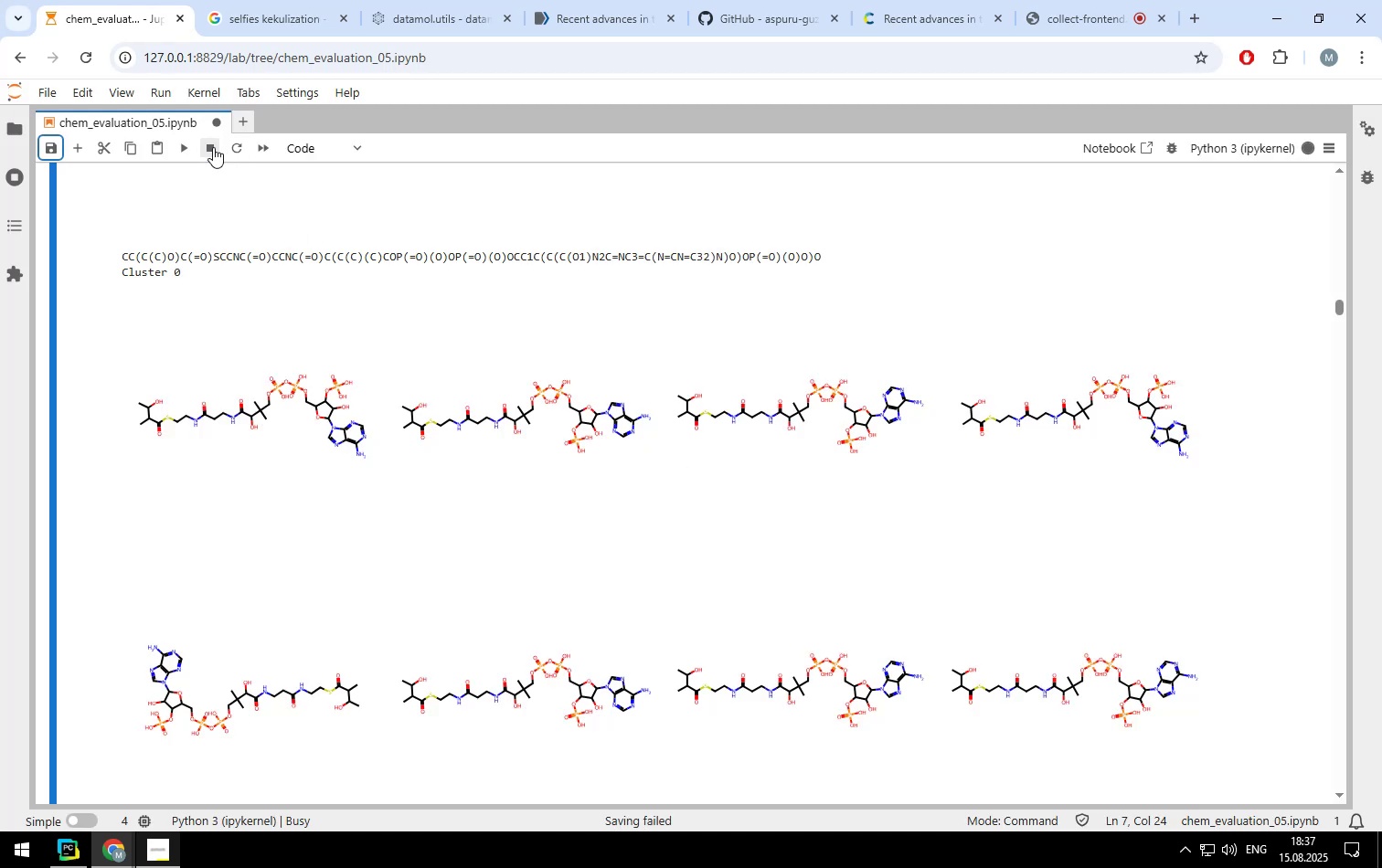 
left_click([207, 147])
 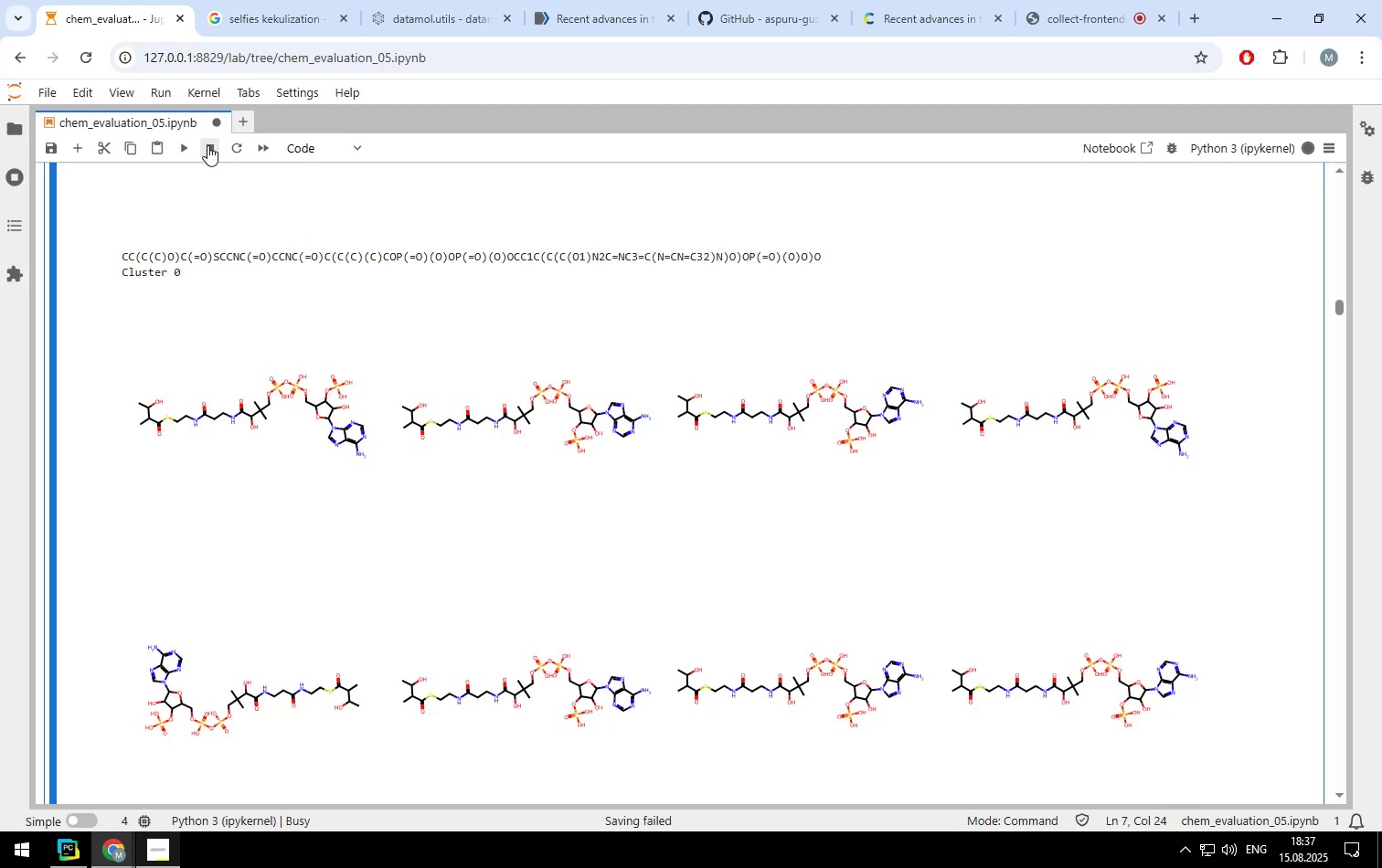 
left_click([207, 145])
 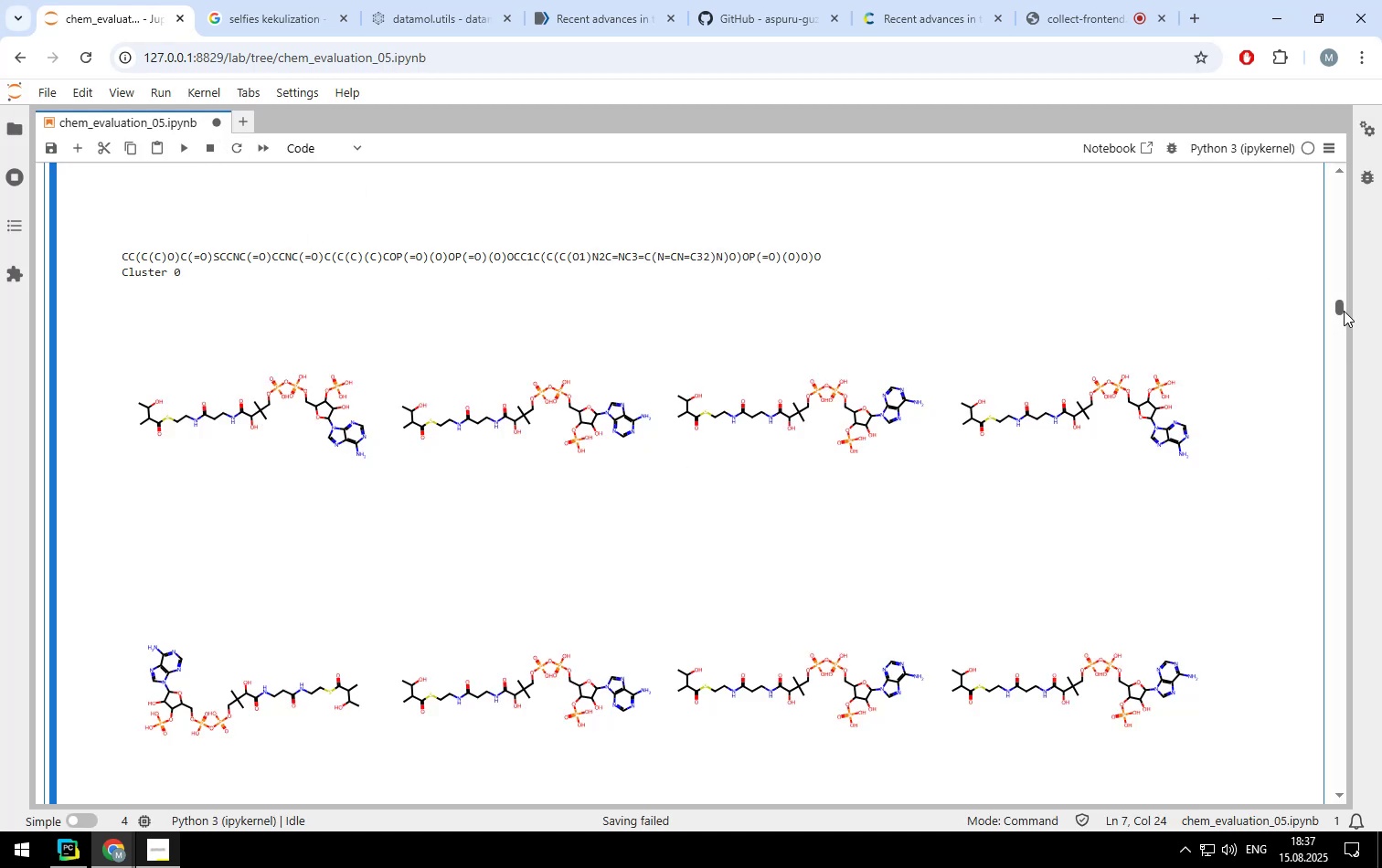 
left_click_drag(start_coordinate=[1341, 311], to_coordinate=[1337, 176])
 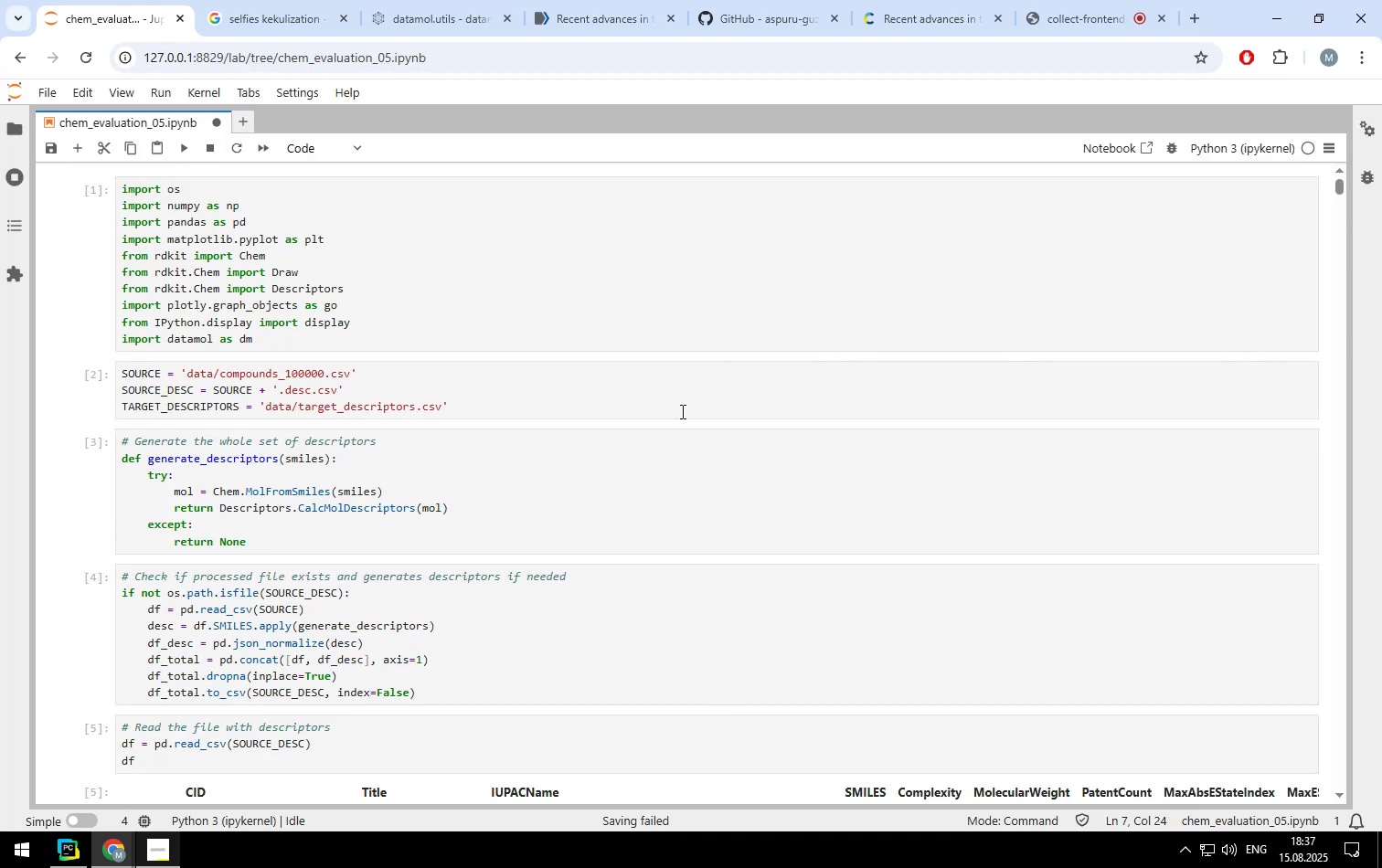 
scroll: coordinate [500, 493], scroll_direction: down, amount: 21.0
 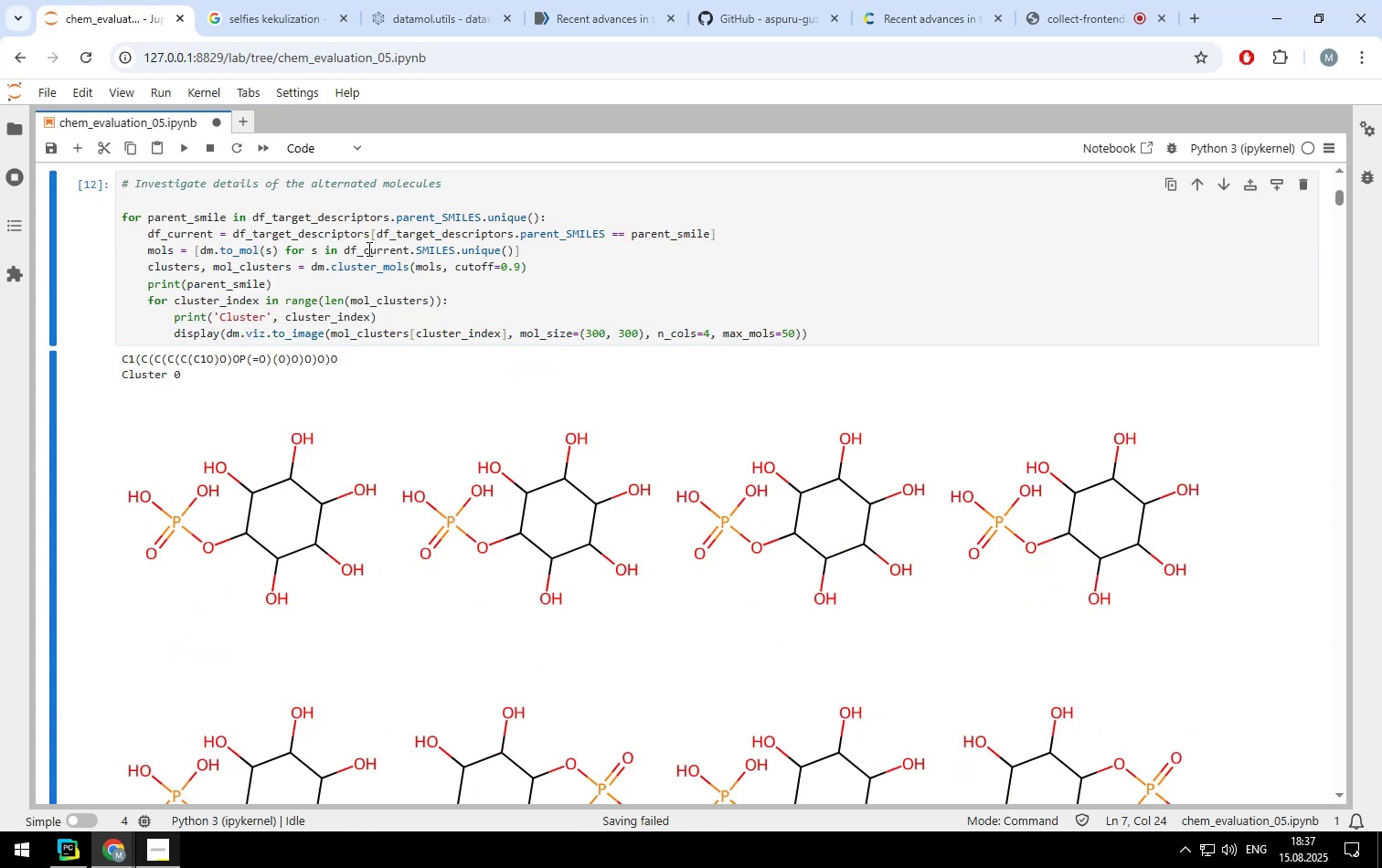 
scroll: coordinate [380, 360], scroll_direction: up, amount: 1.0
 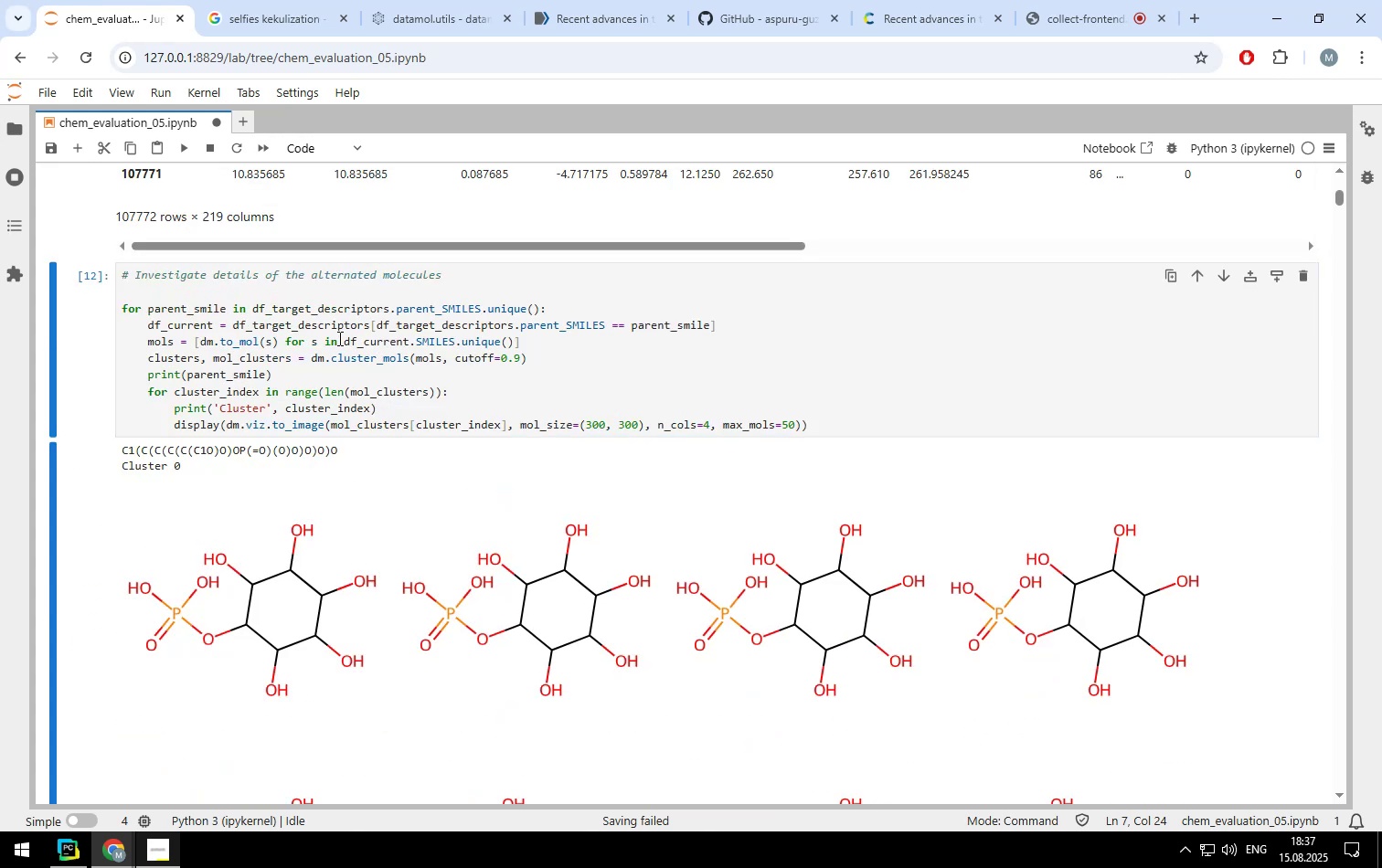 
left_click_drag(start_coordinate=[344, 343], to_coordinate=[514, 333])
 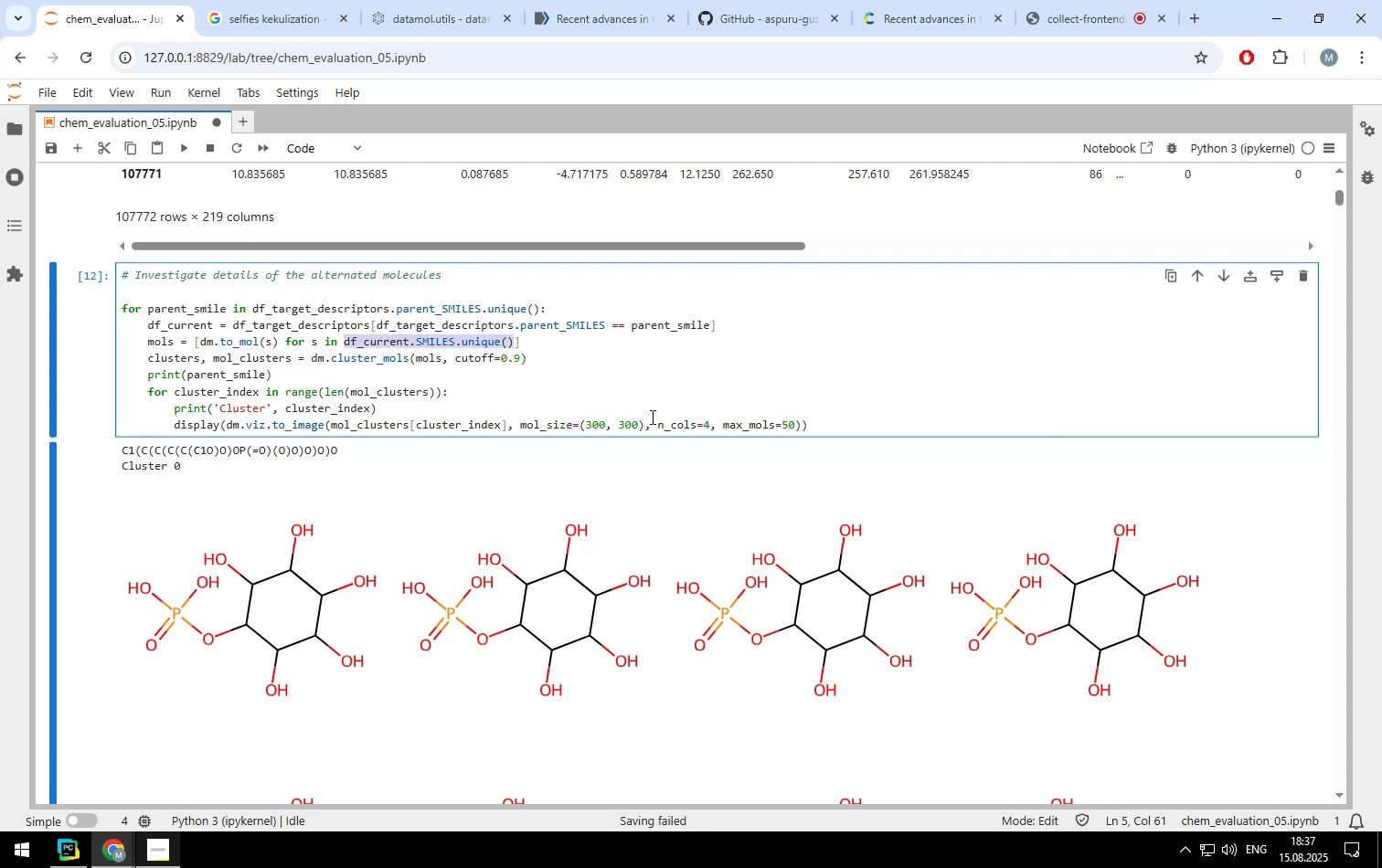 
key(Control+ControlLeft)
 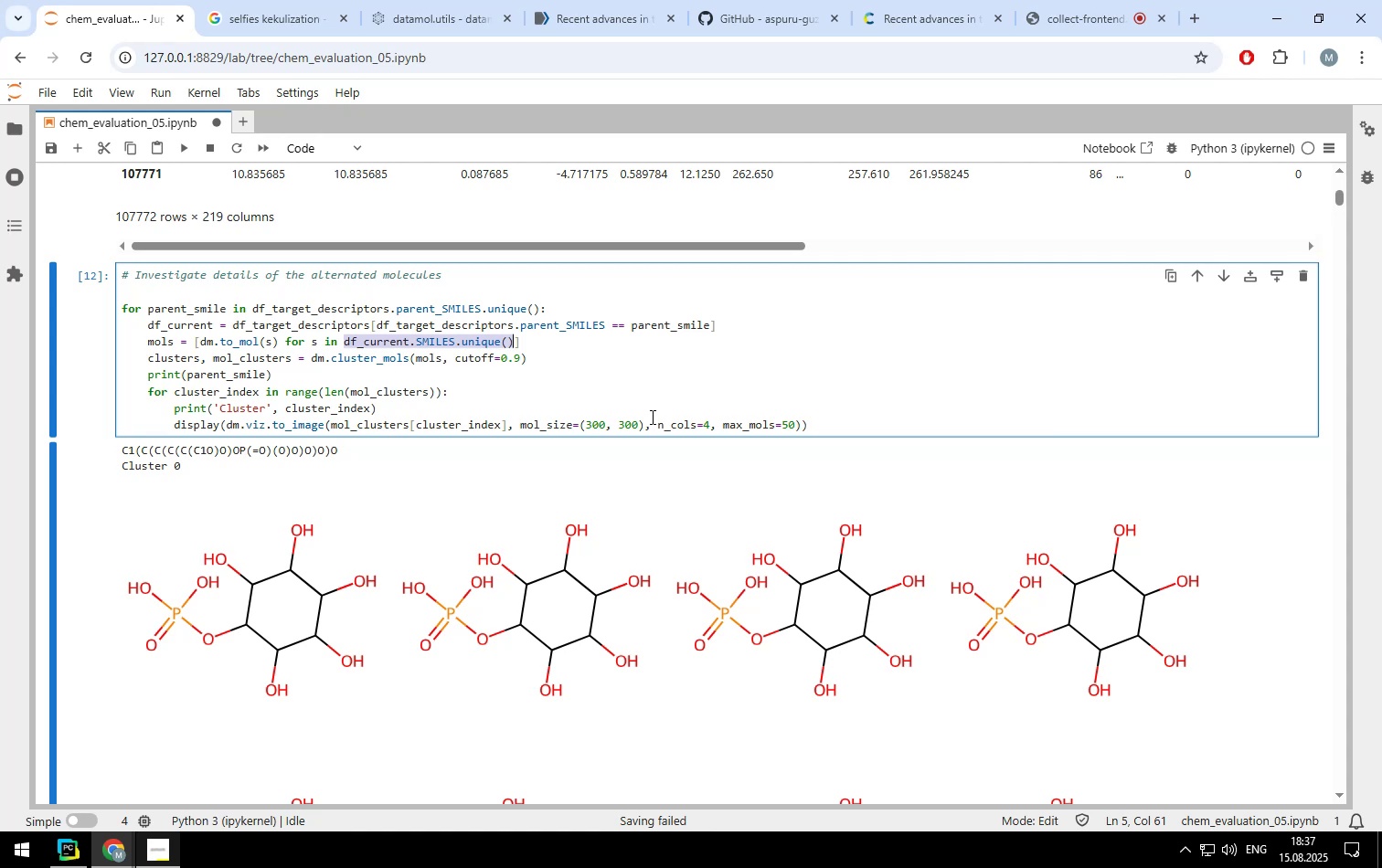 
key(Control+C)
 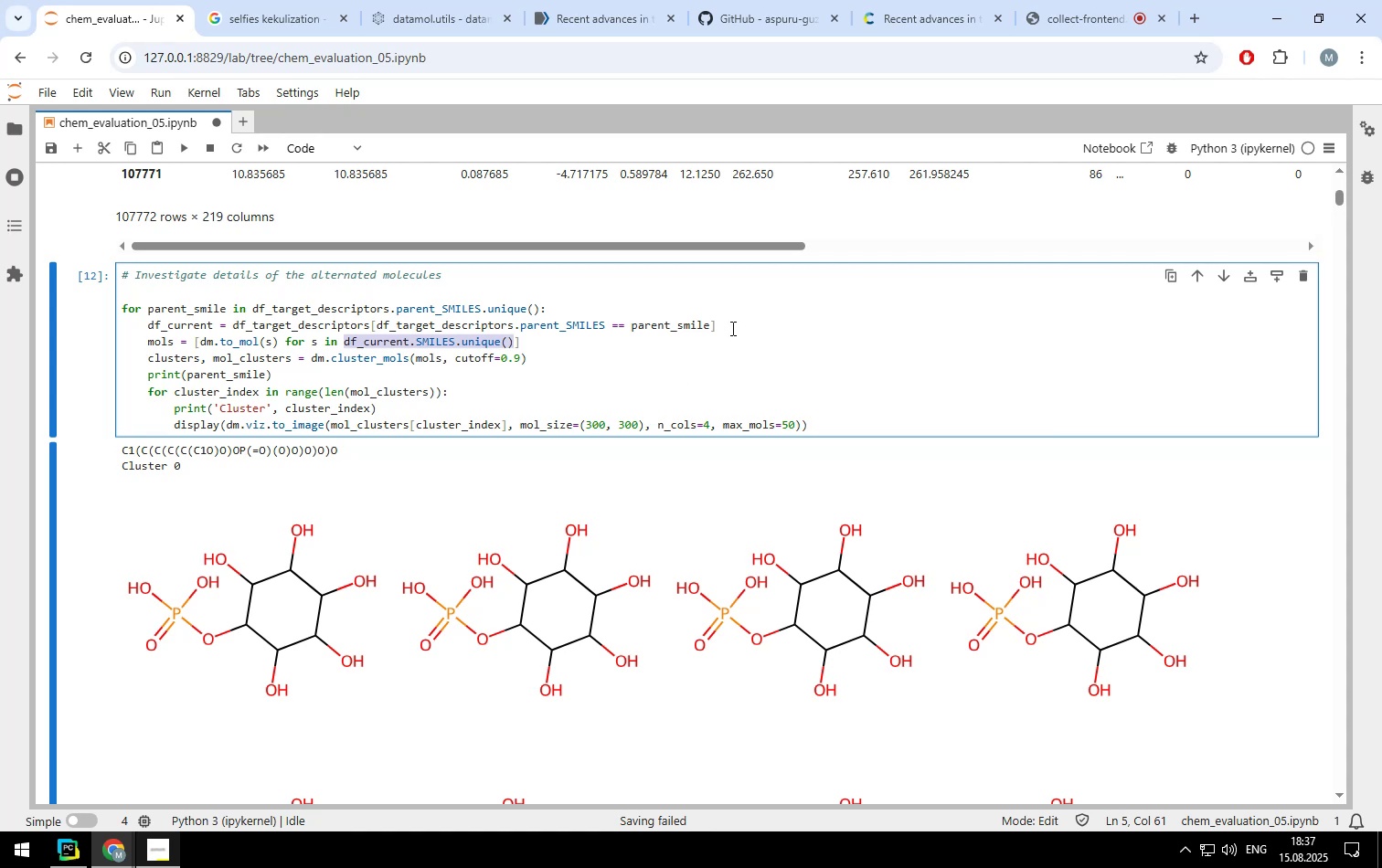 
left_click([731, 328])
 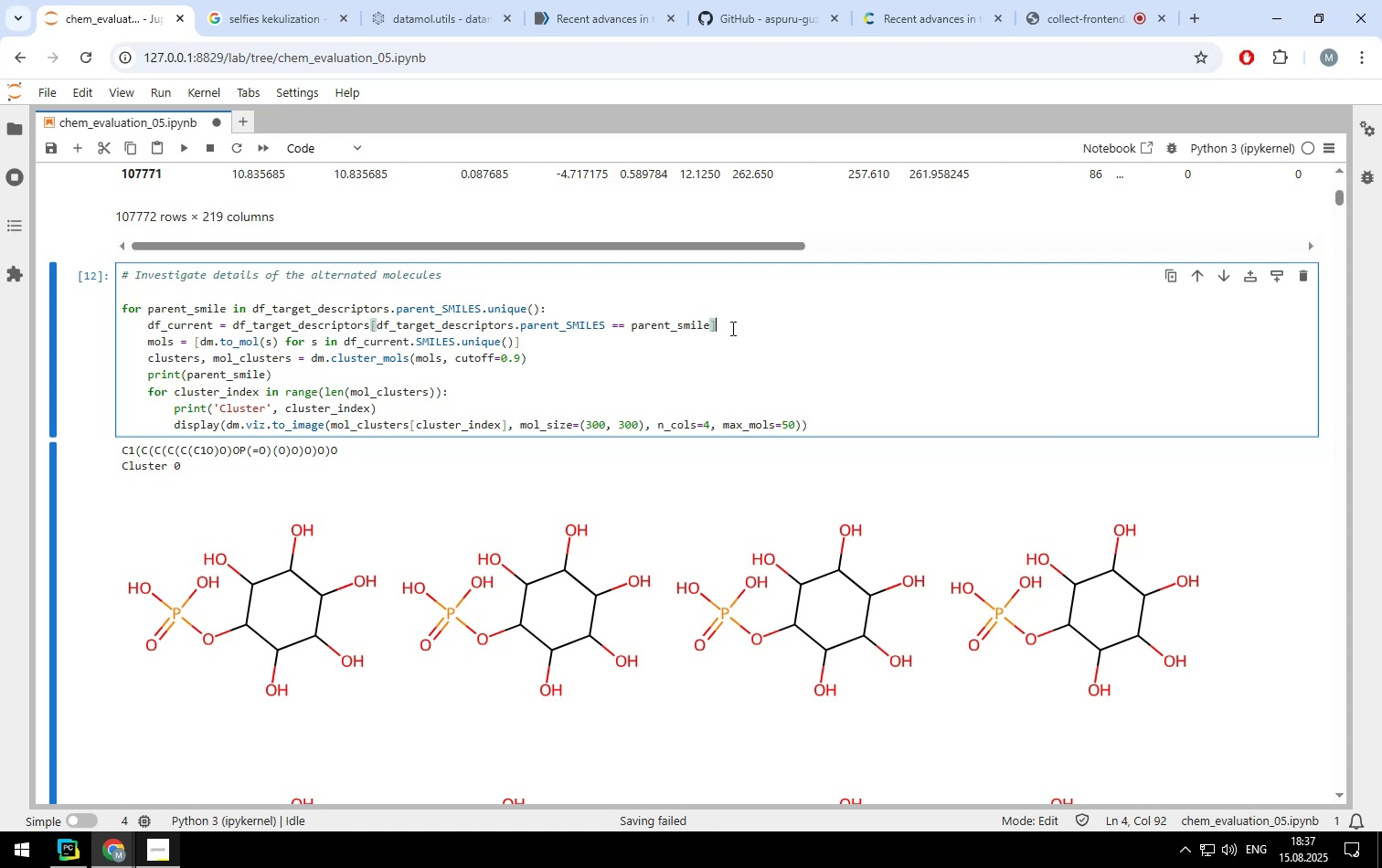 
key(Enter)
 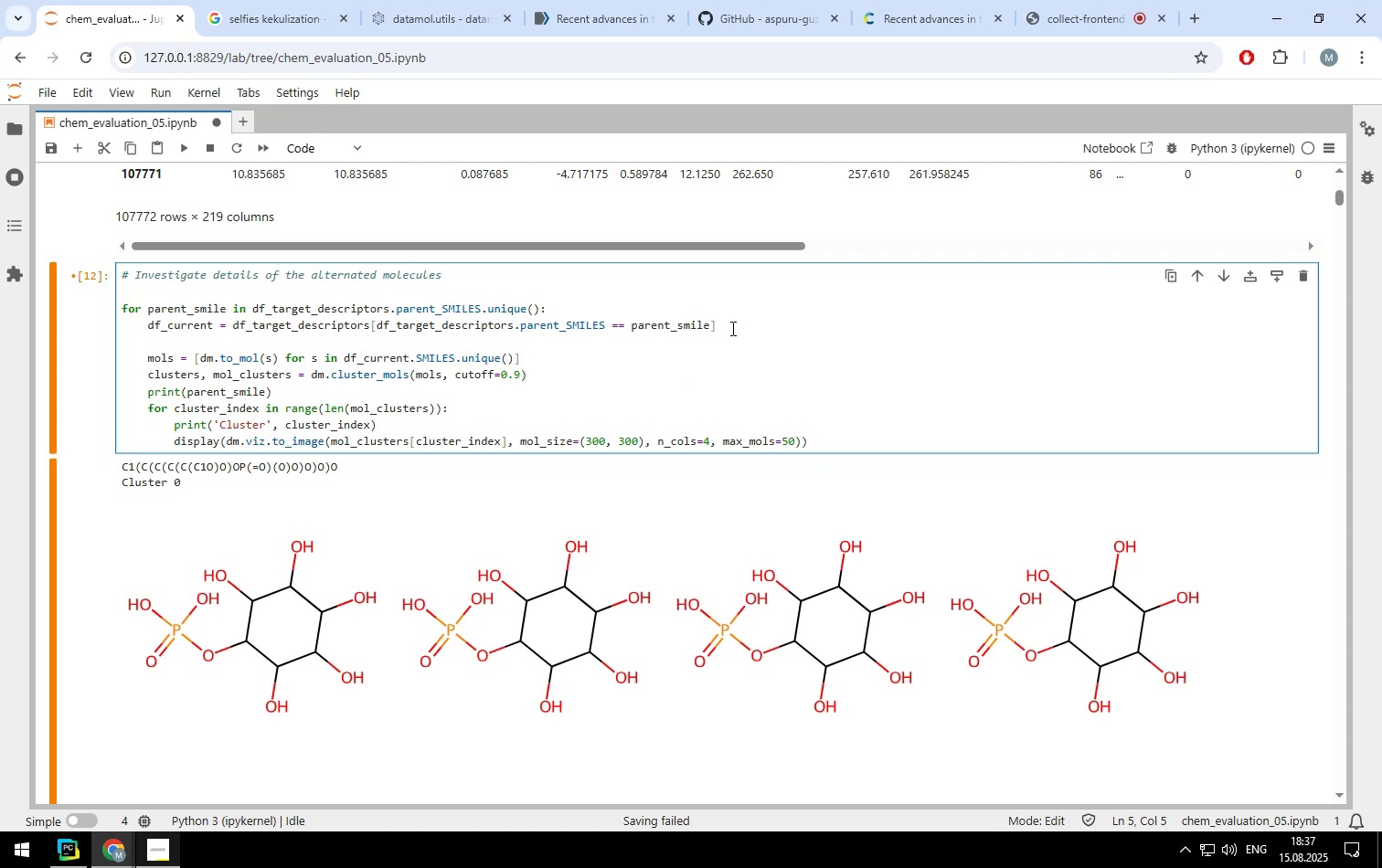 
type(print()
 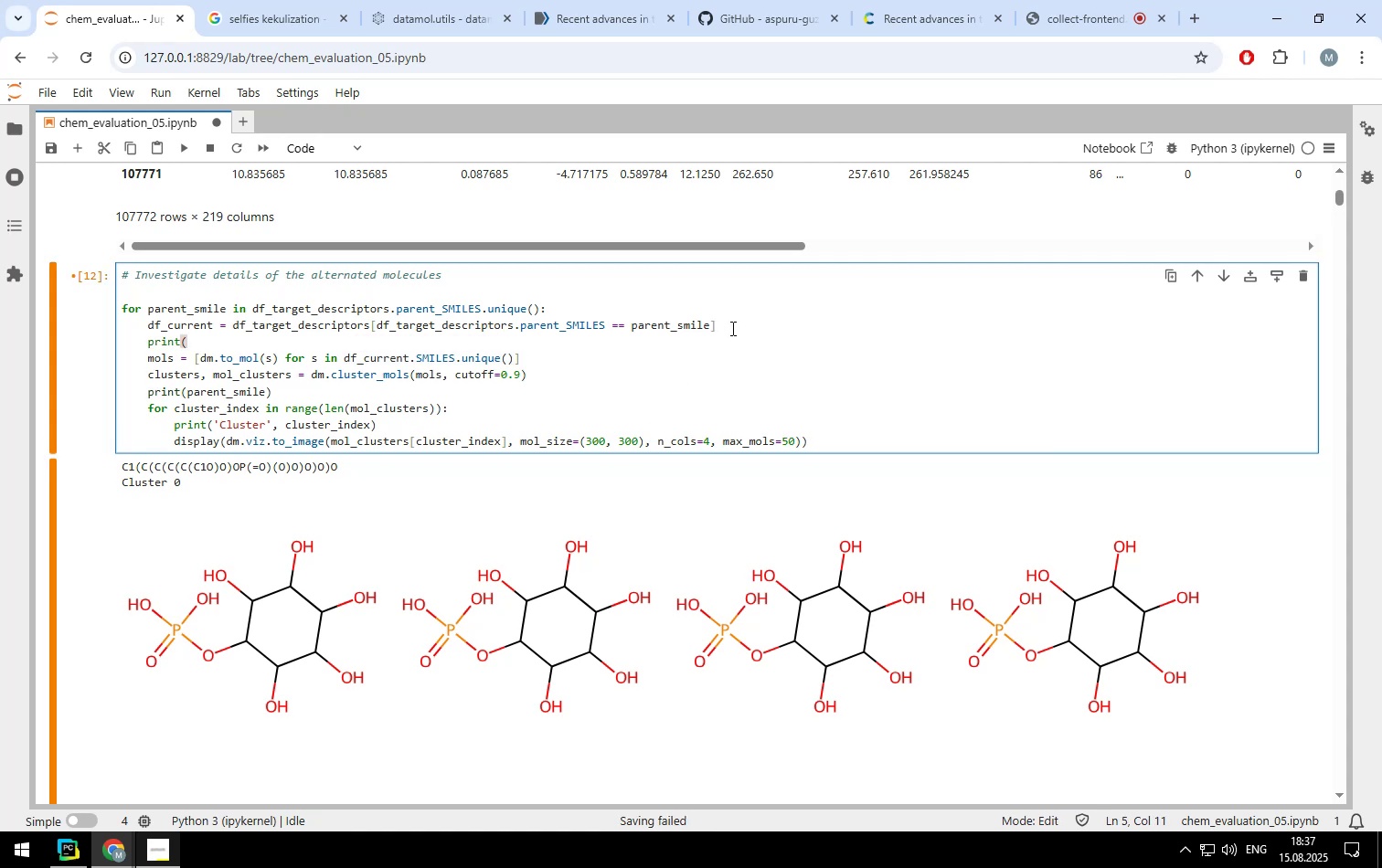 
key(Control+ControlLeft)
 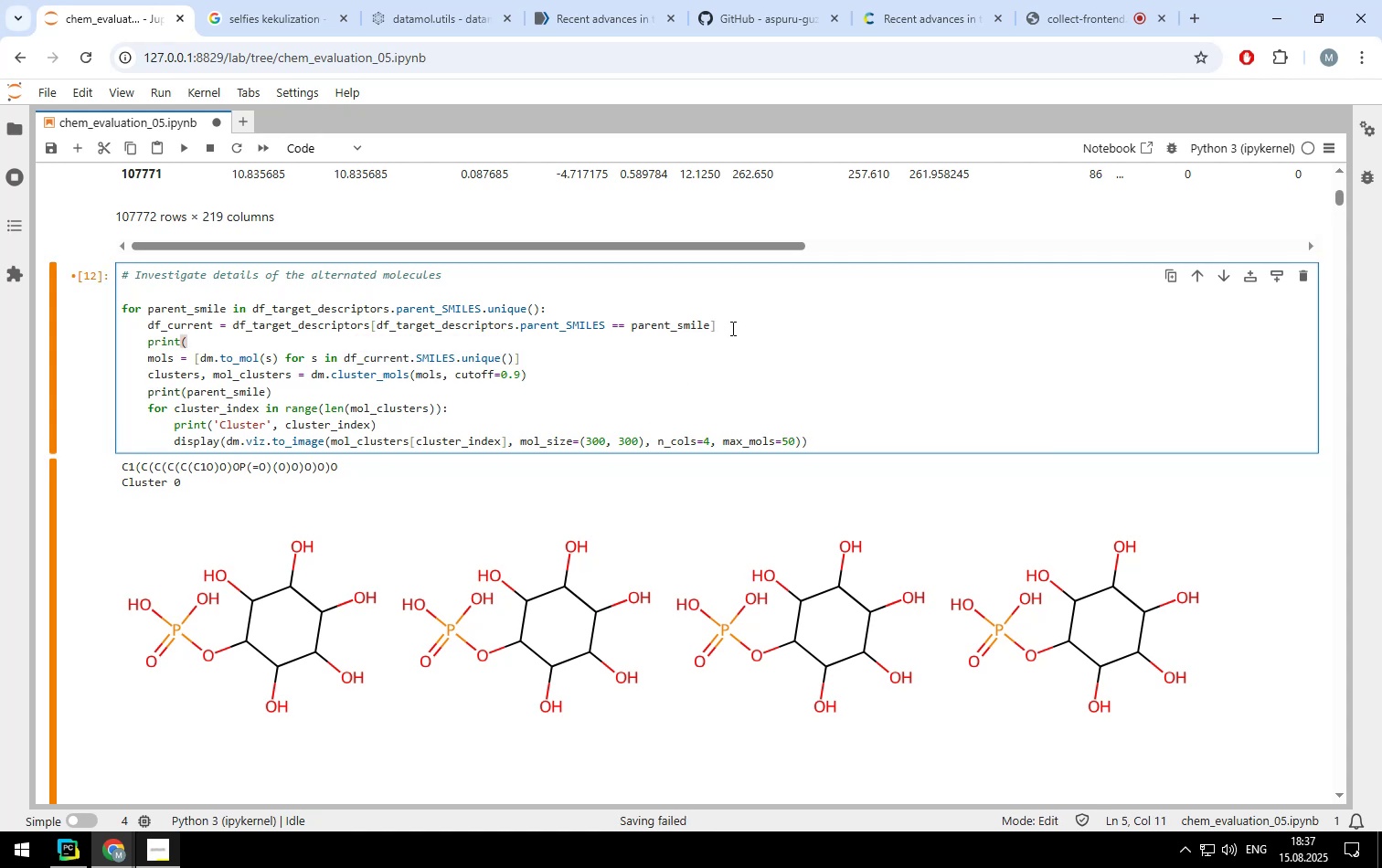 
key(Control+V)
 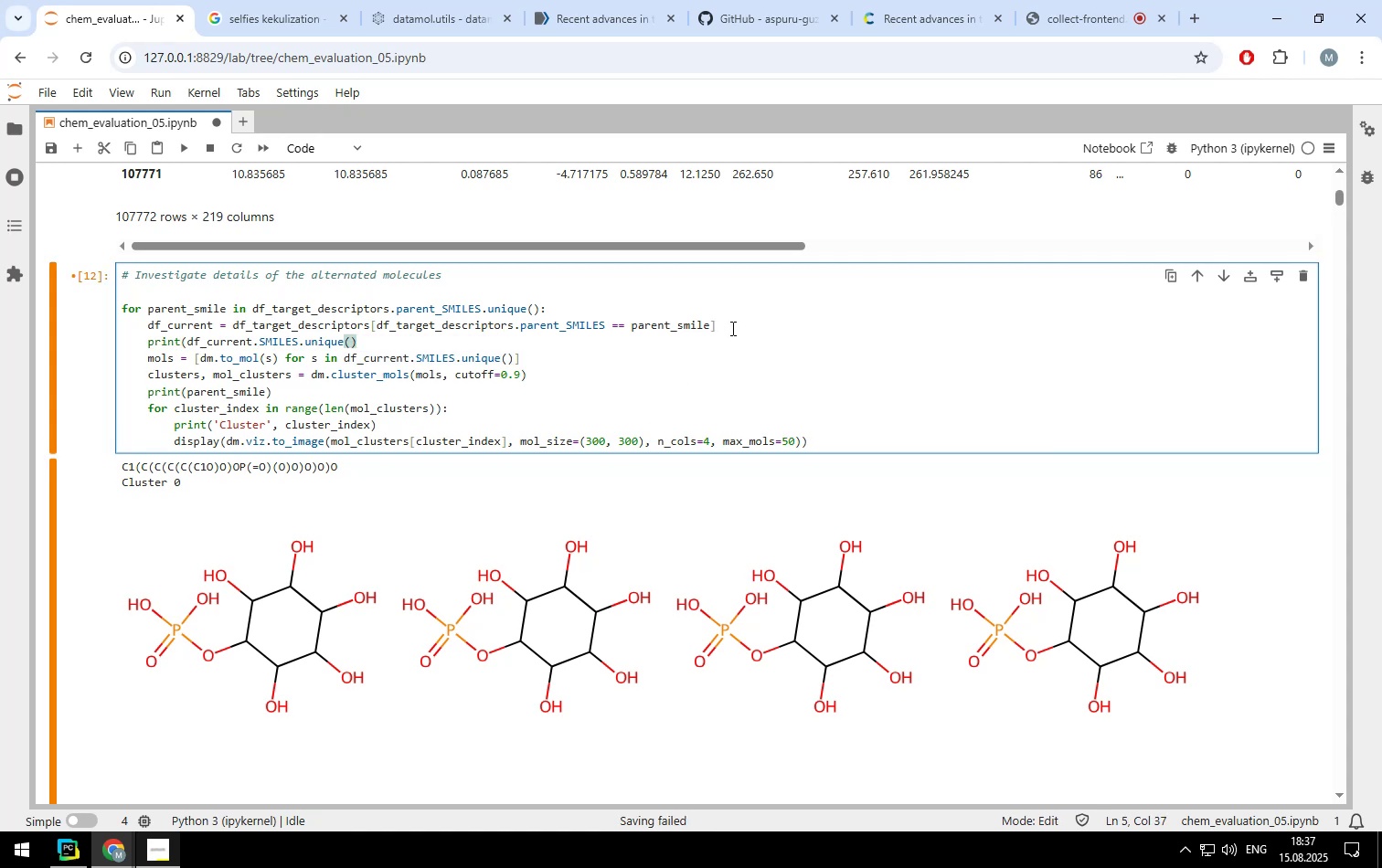 
key(Shift+ShiftLeft)
 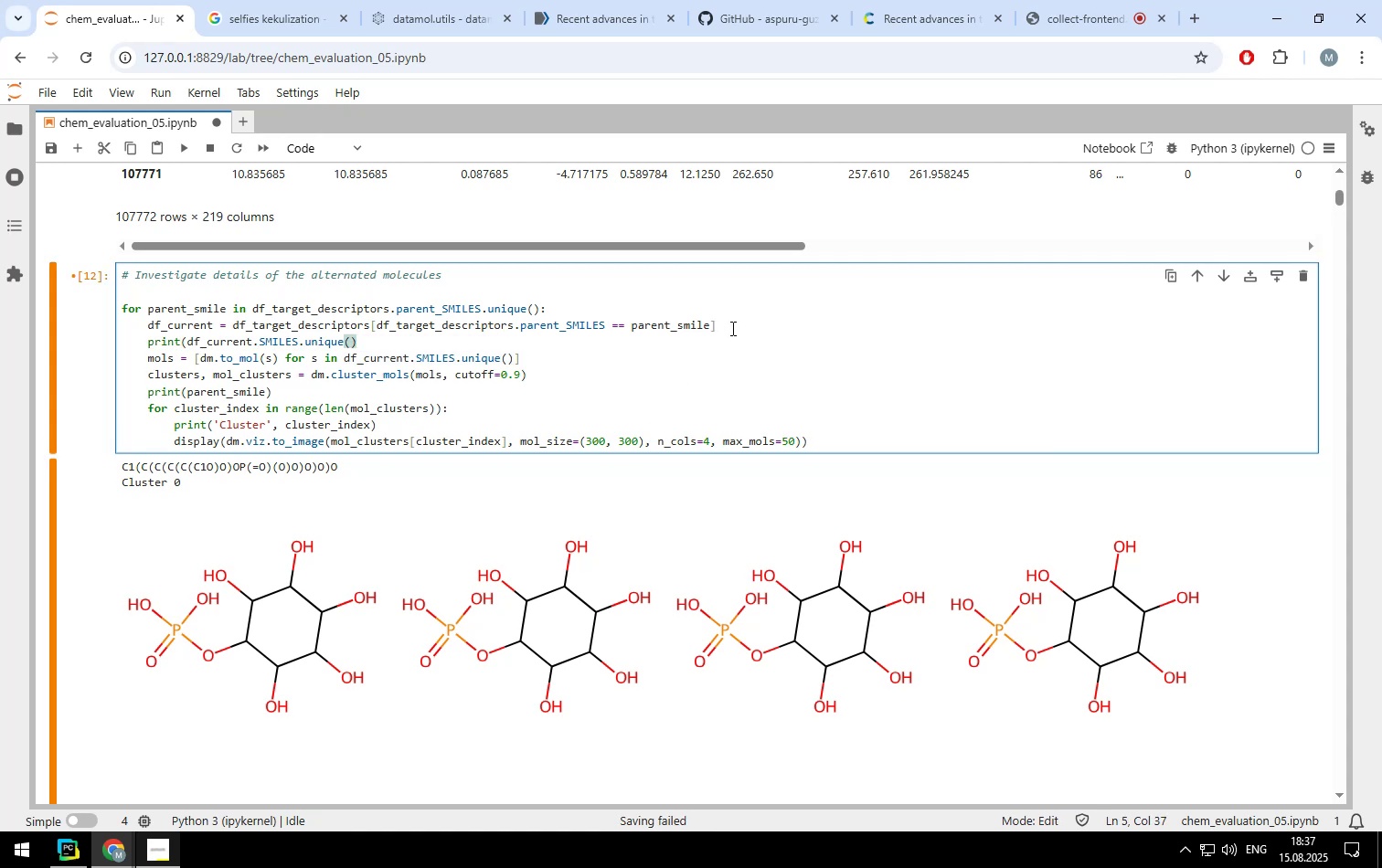 
key(Shift+0)
 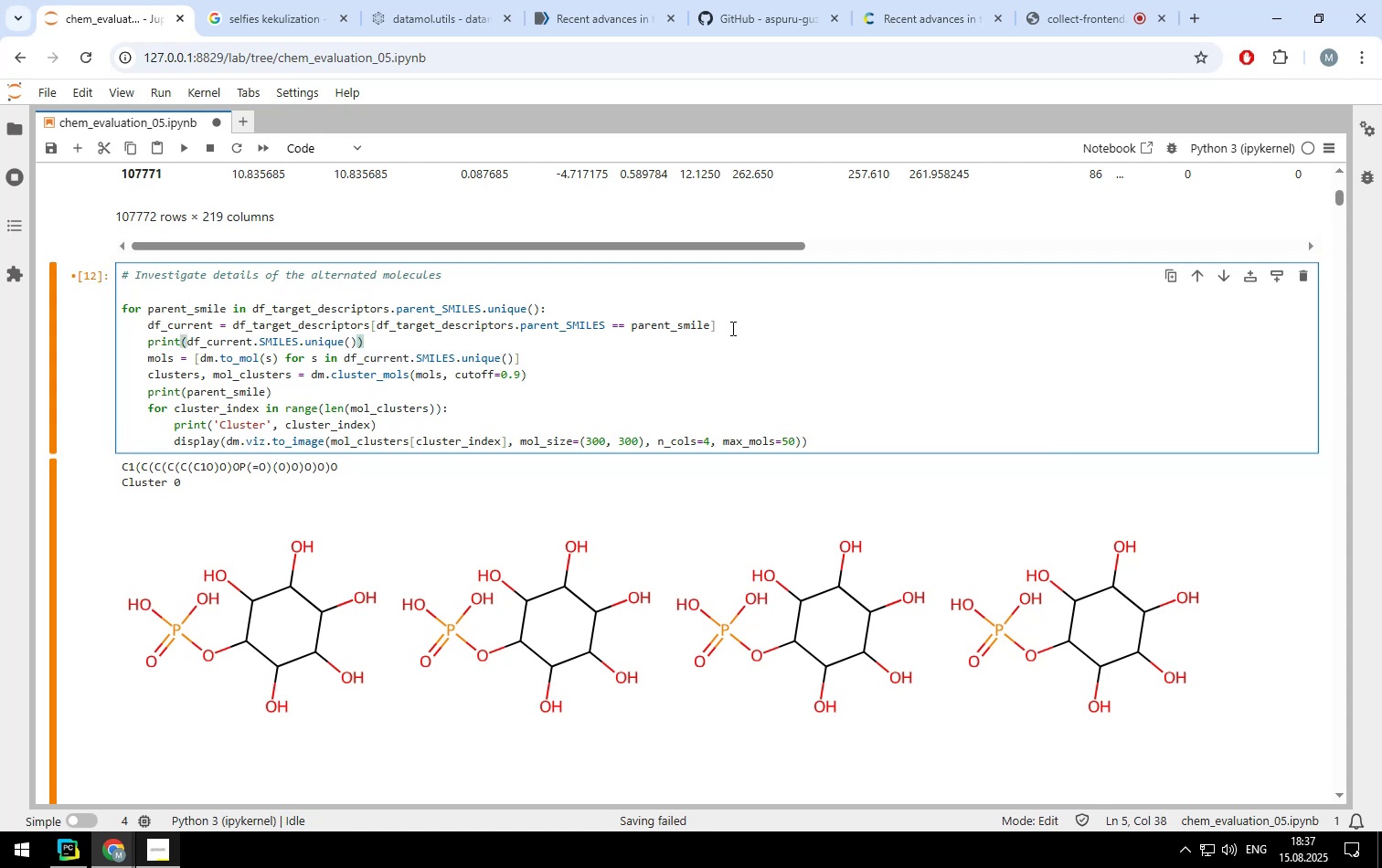 
key(ArrowRight)
 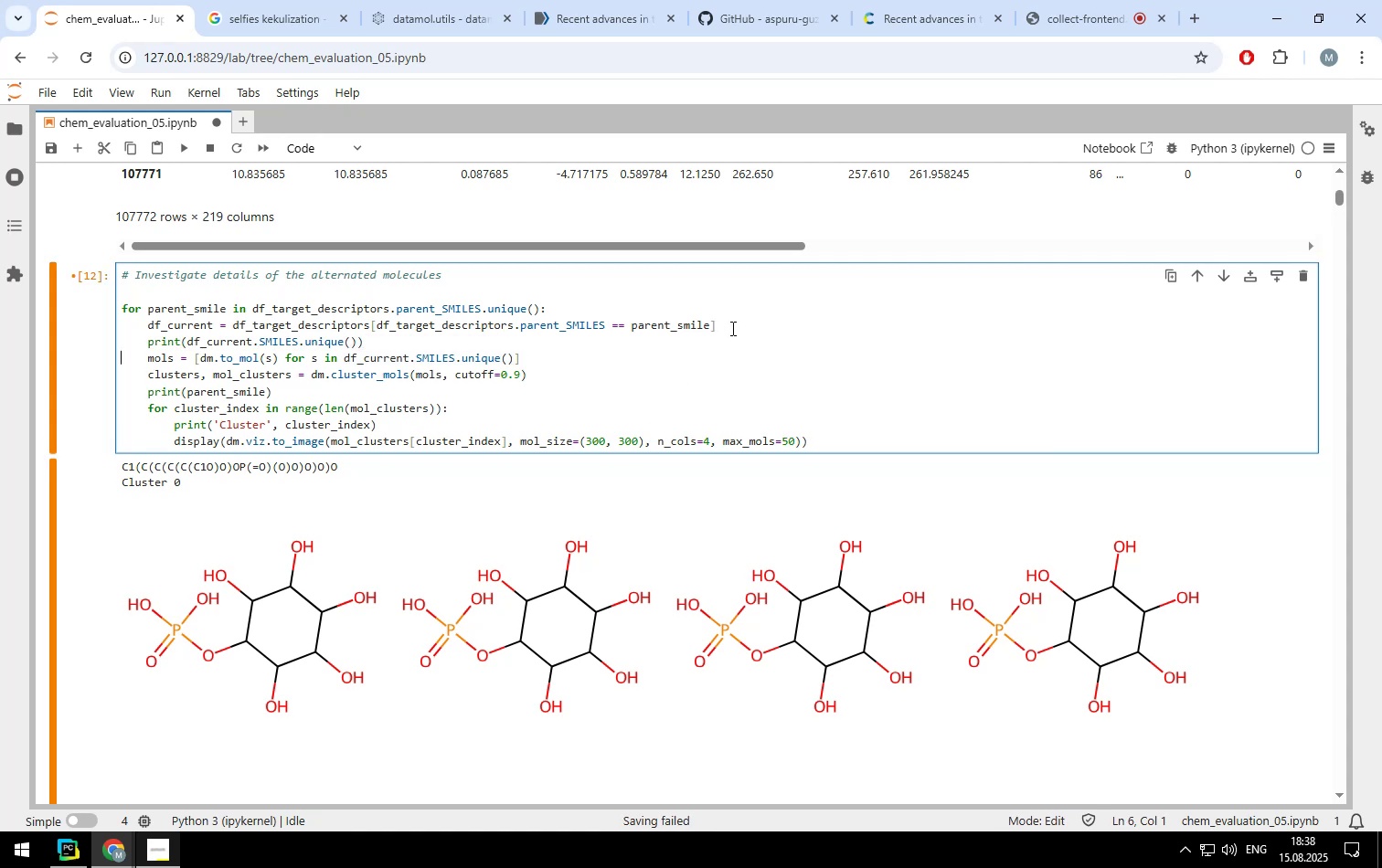 
key(Shift+ArrowDown)
 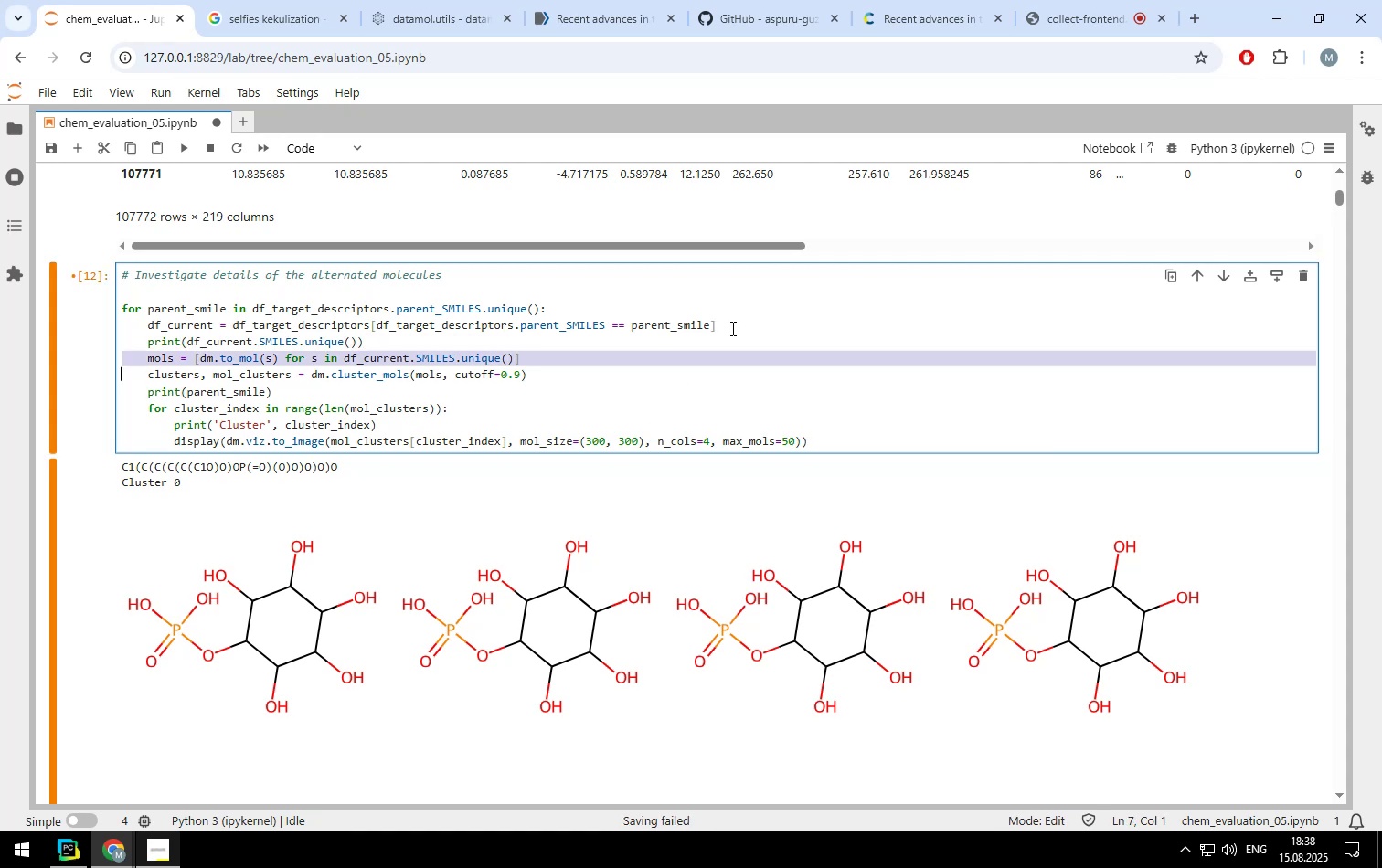 
key(Shift+ArrowDown)
 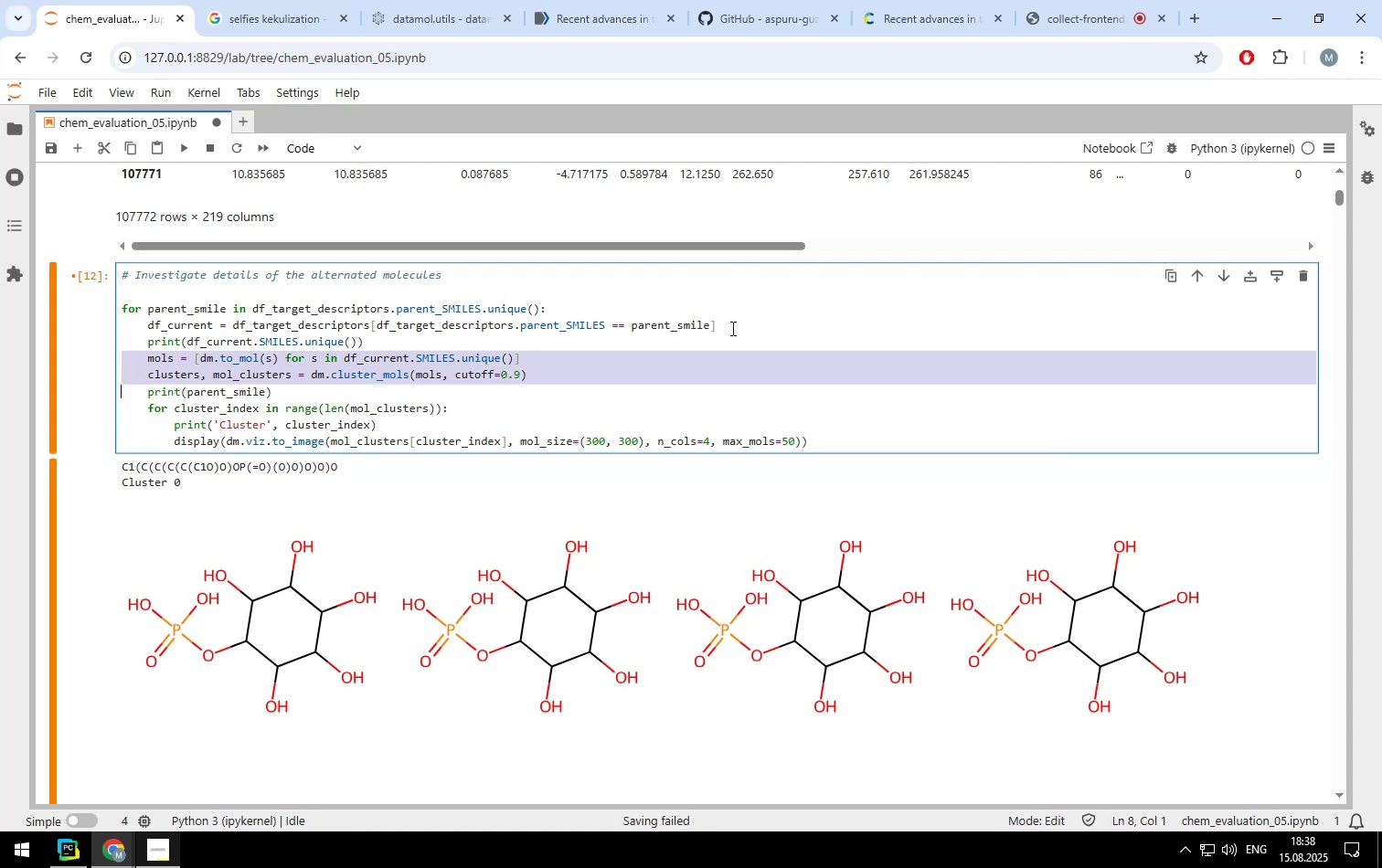 
key(Shift+ArrowDown)
 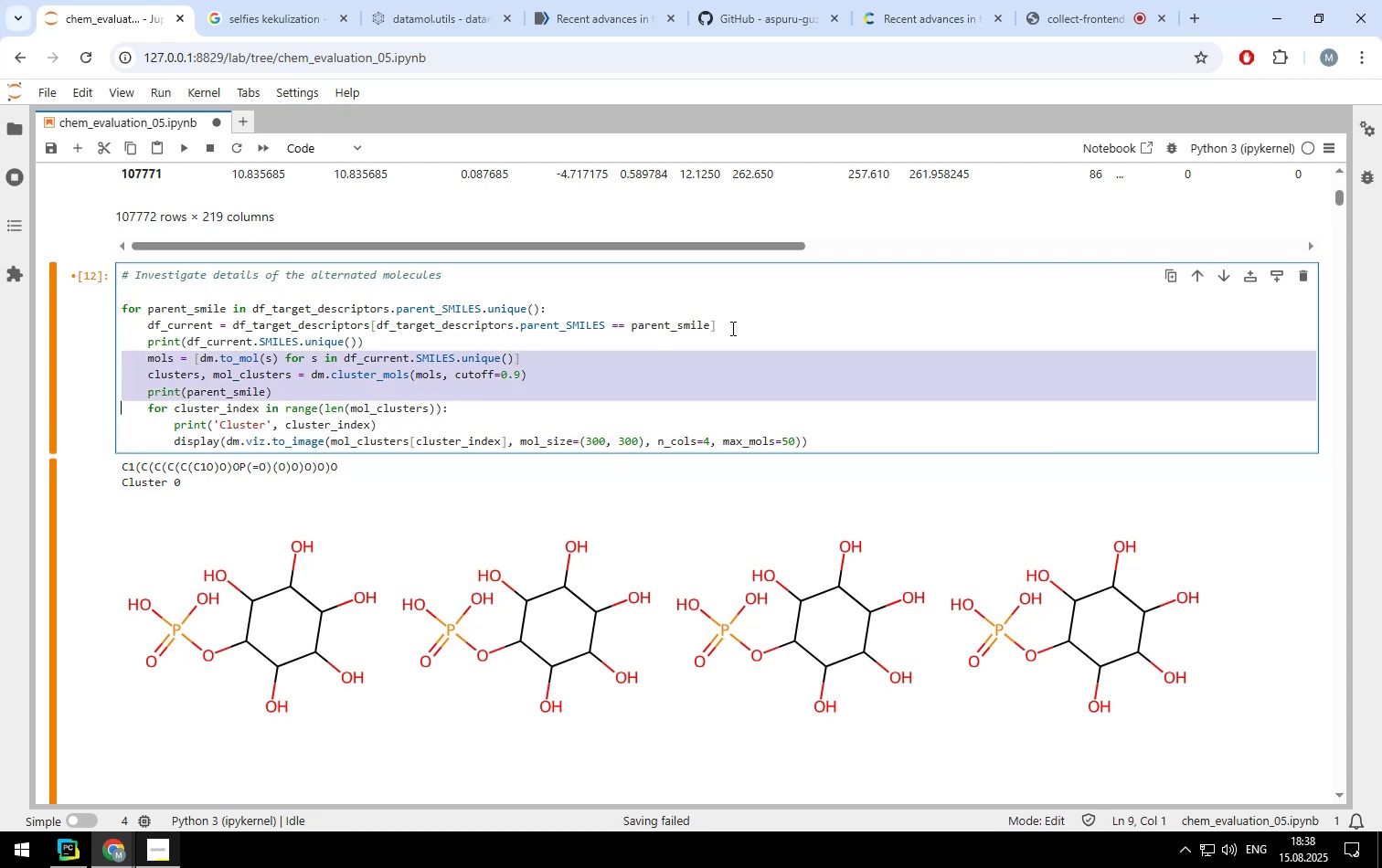 
key(Shift+ArrowDown)
 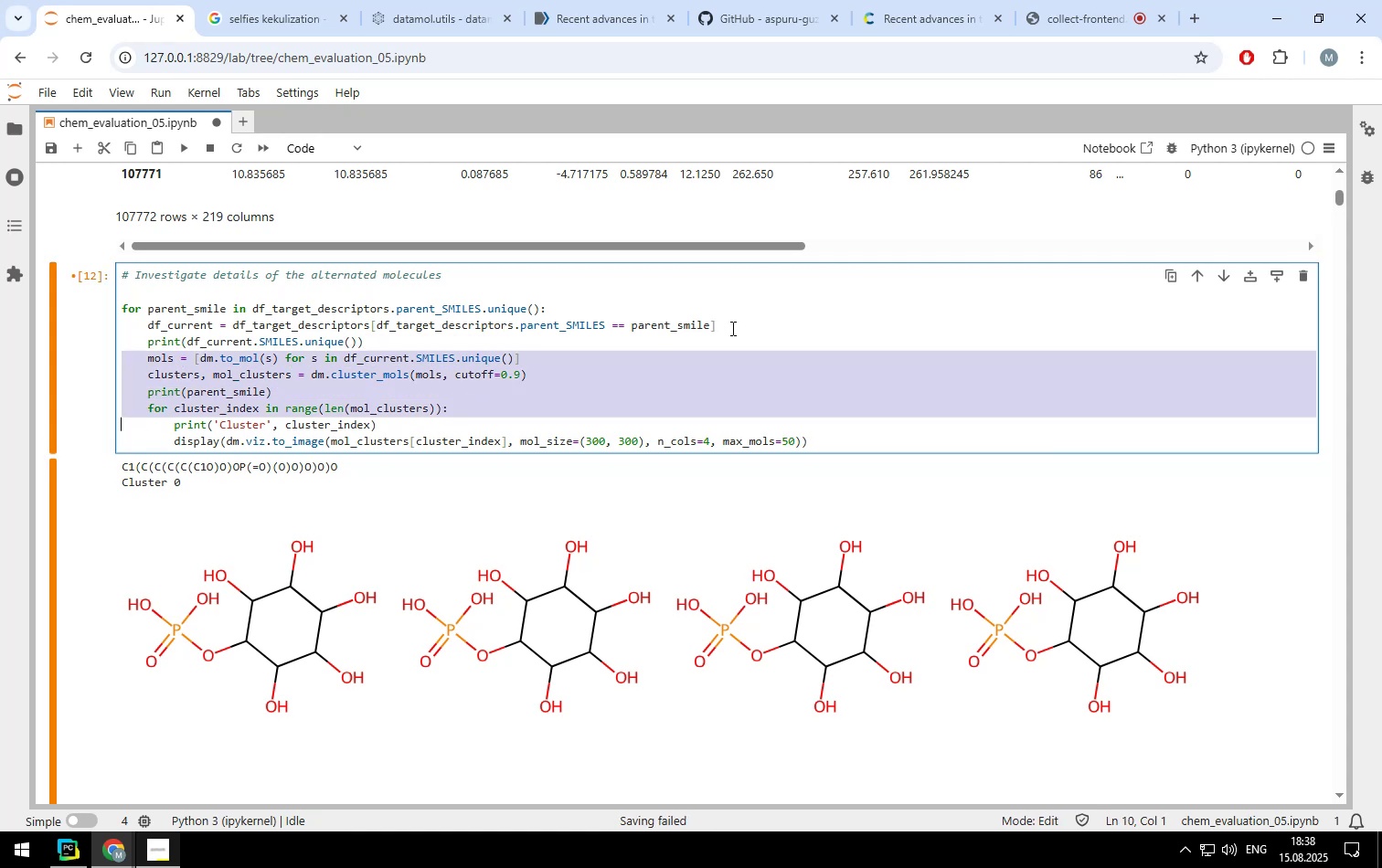 
key(Shift+ArrowDown)
 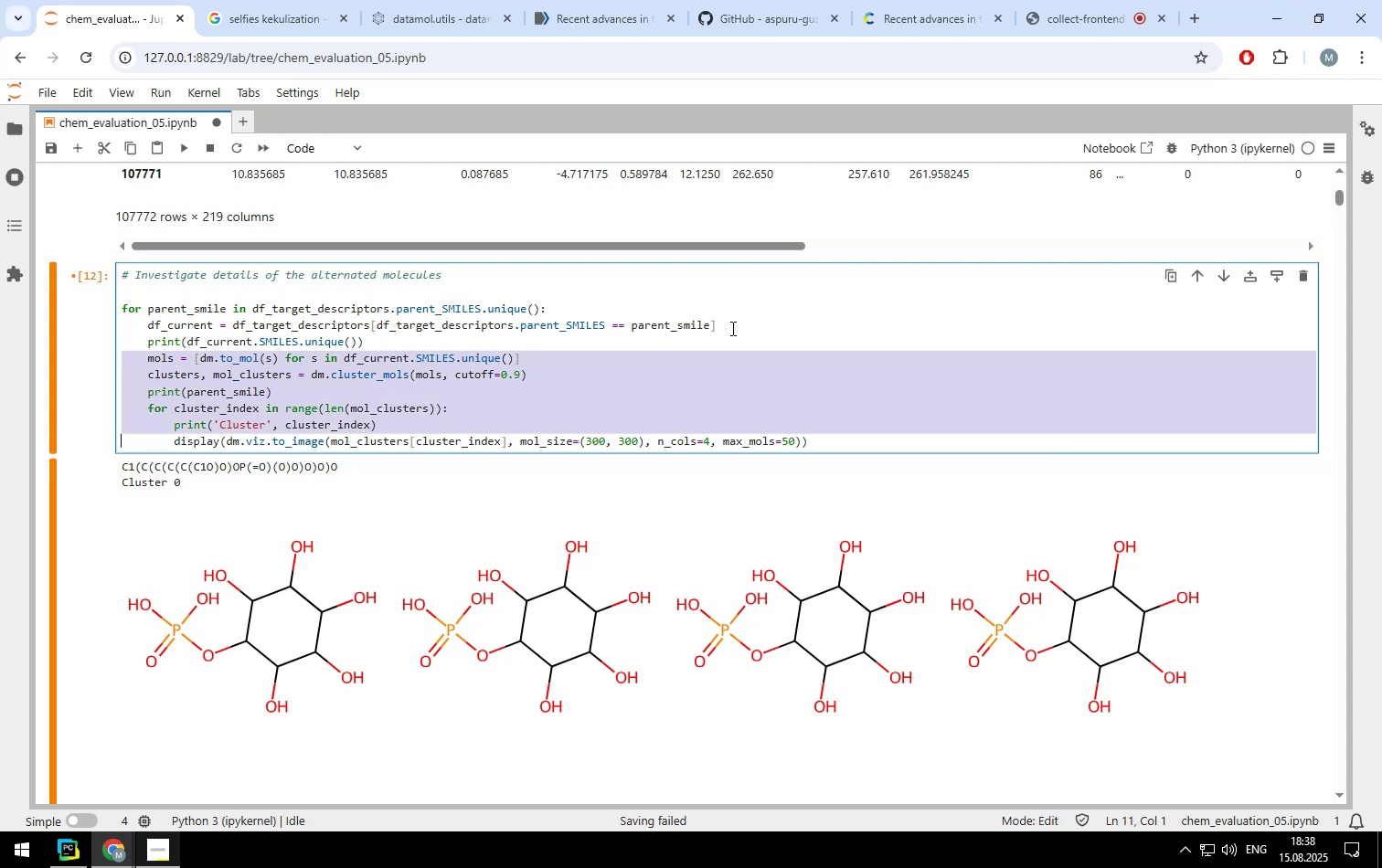 
key(Shift+ArrowDown)
 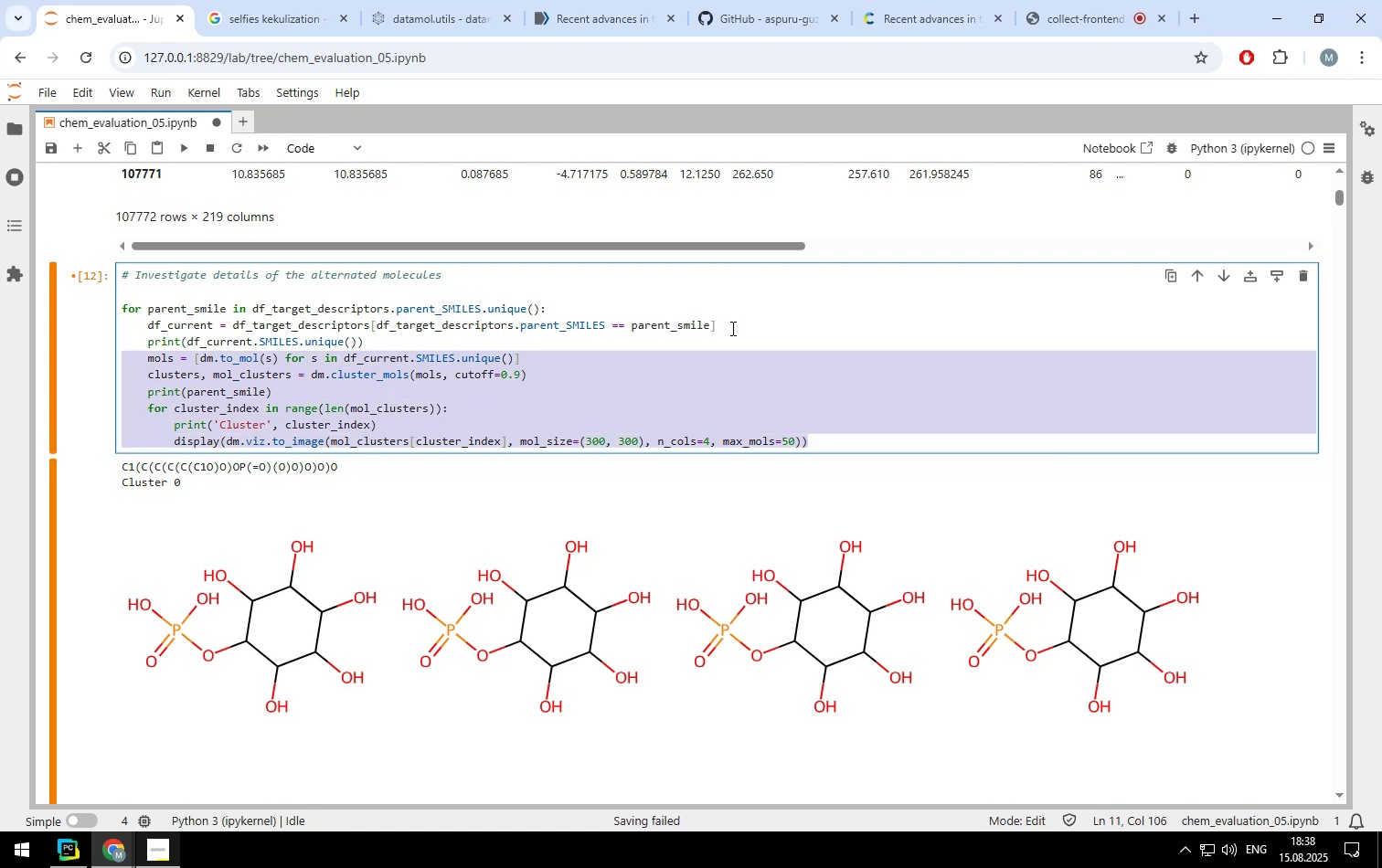 
key(Control+ControlLeft)
 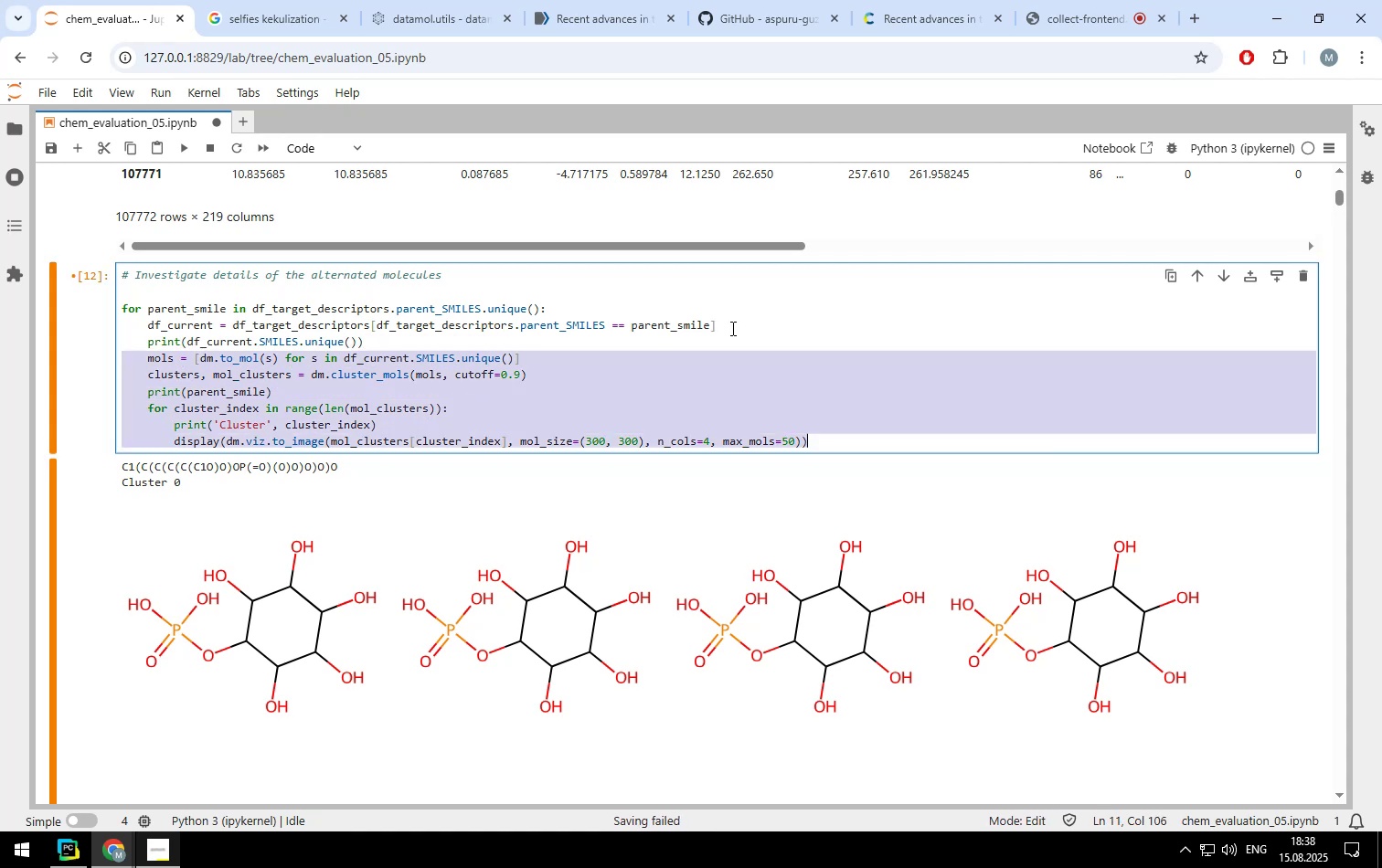 
key(Control+Slash)
 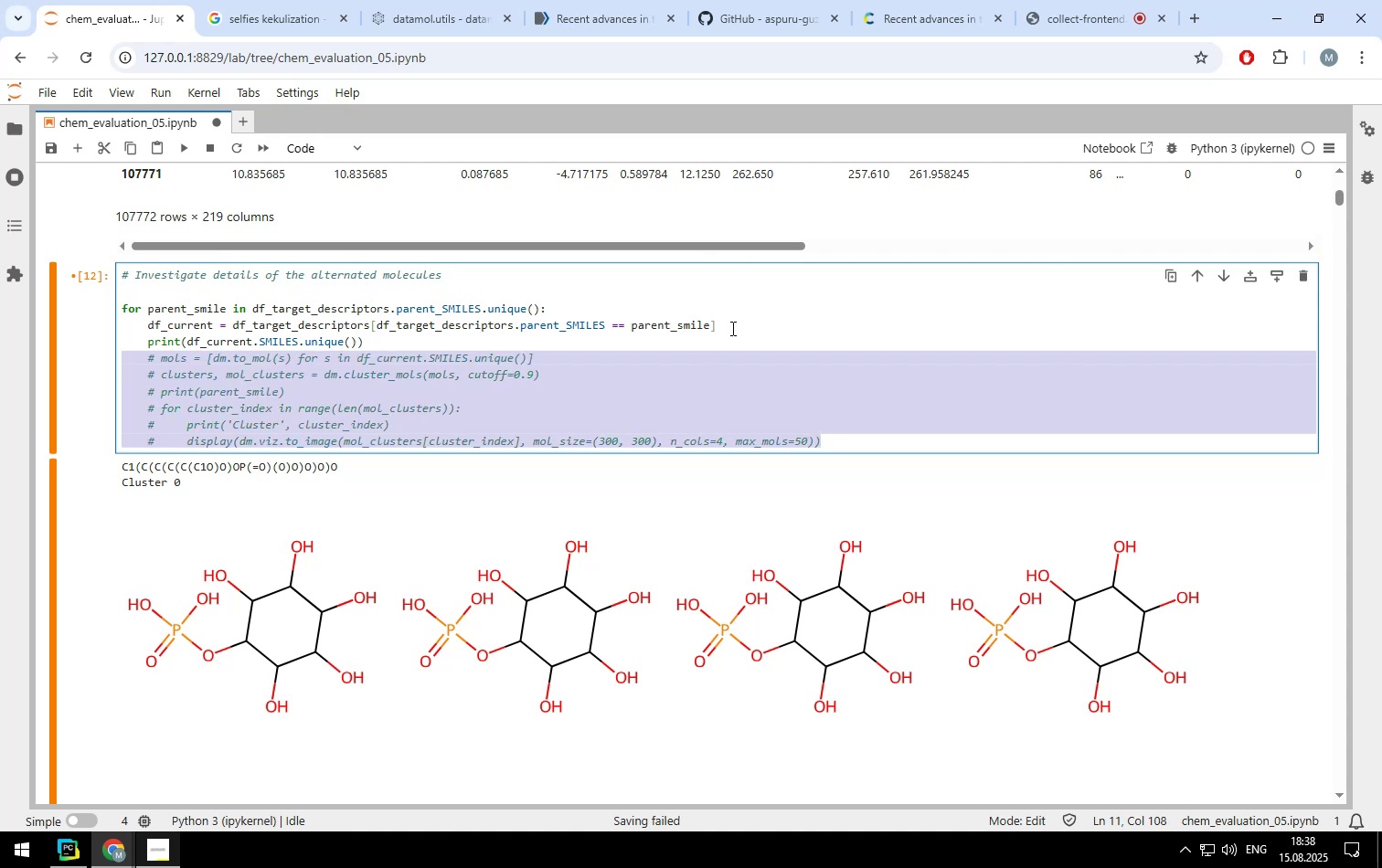 
key(ArrowUp)
 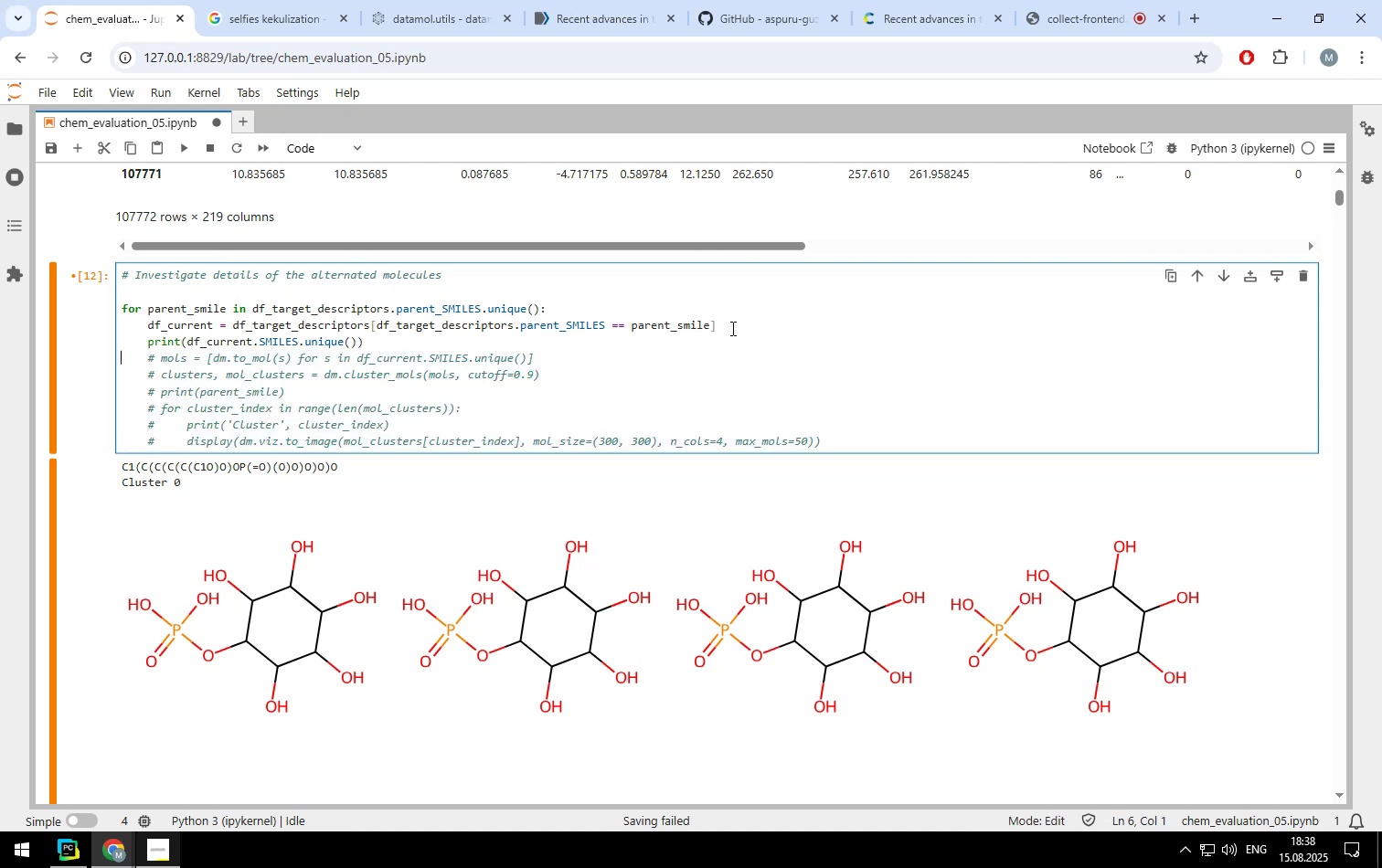 
key(Control+ControlLeft)
 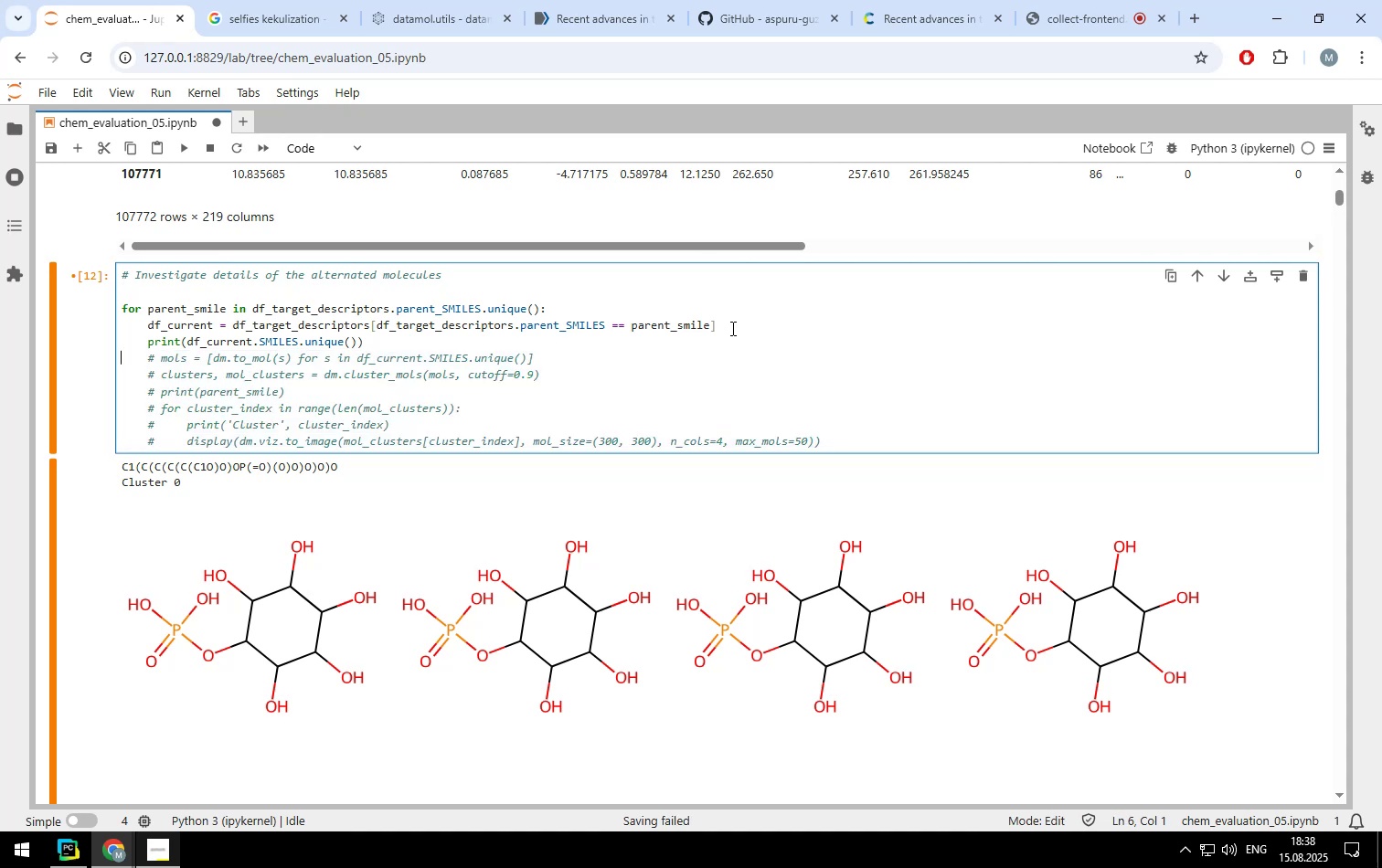 
key(Control+Enter)
 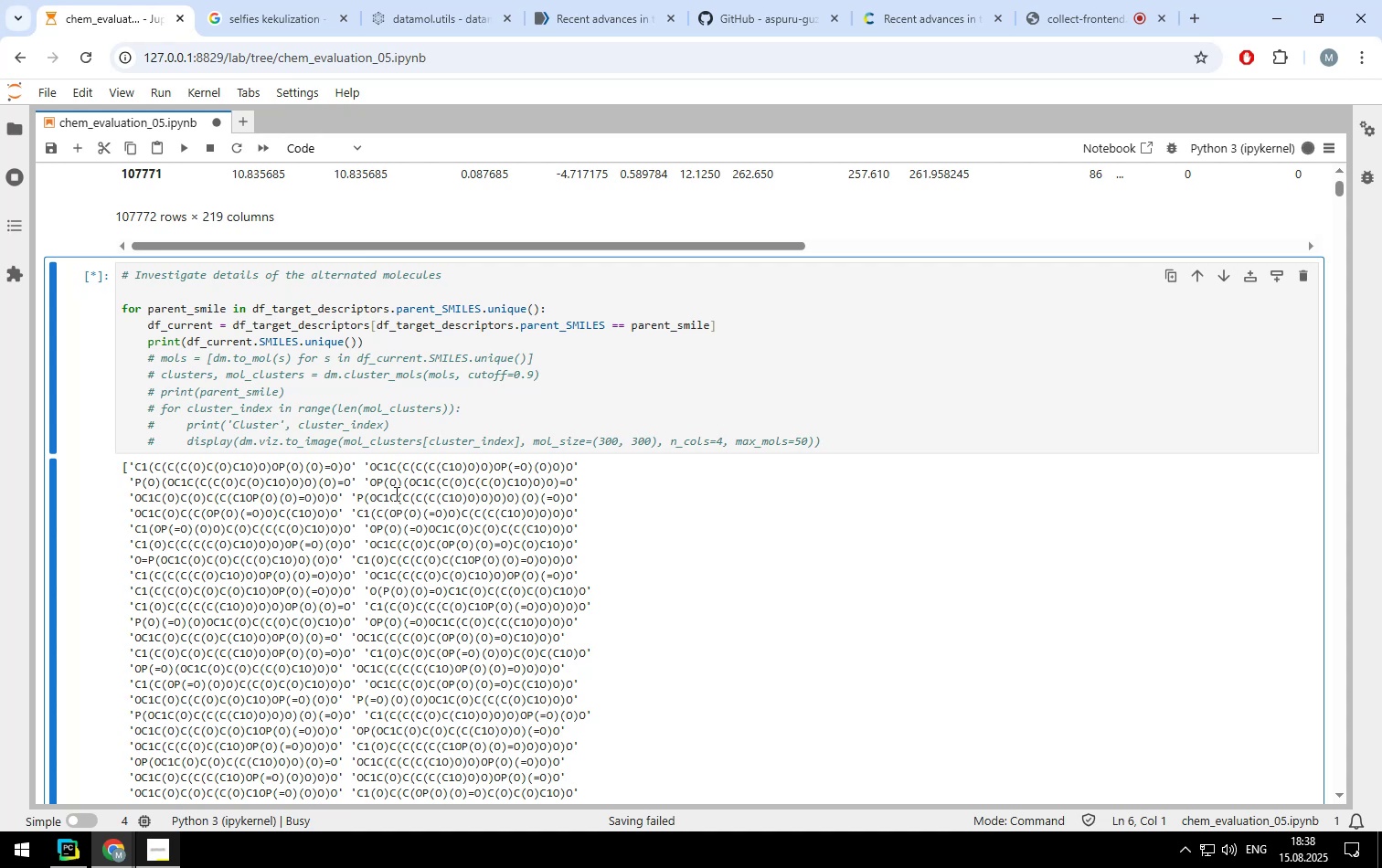 
wait(11.99)
 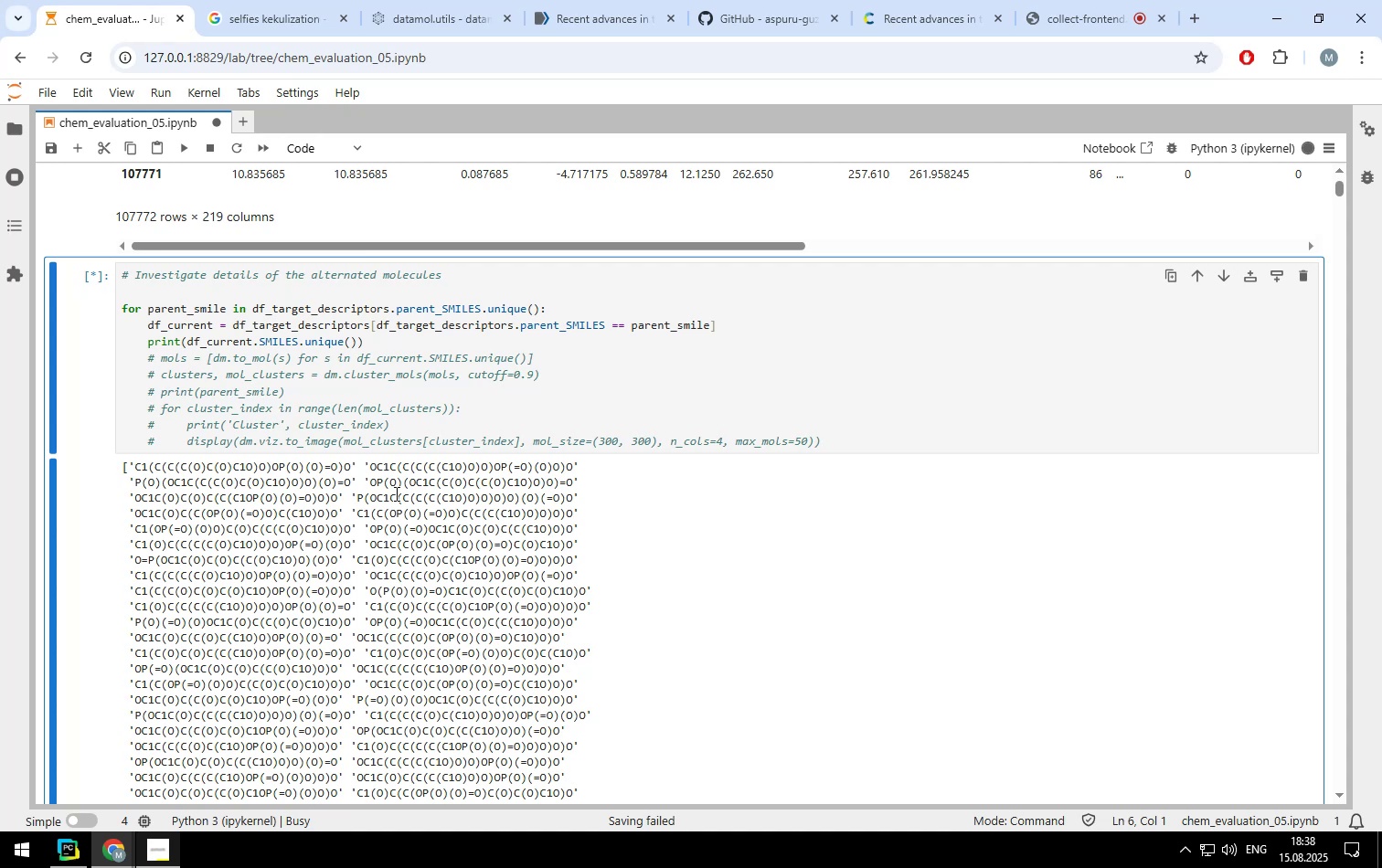 
scroll: coordinate [503, 567], scroll_direction: down, amount: 10.0
 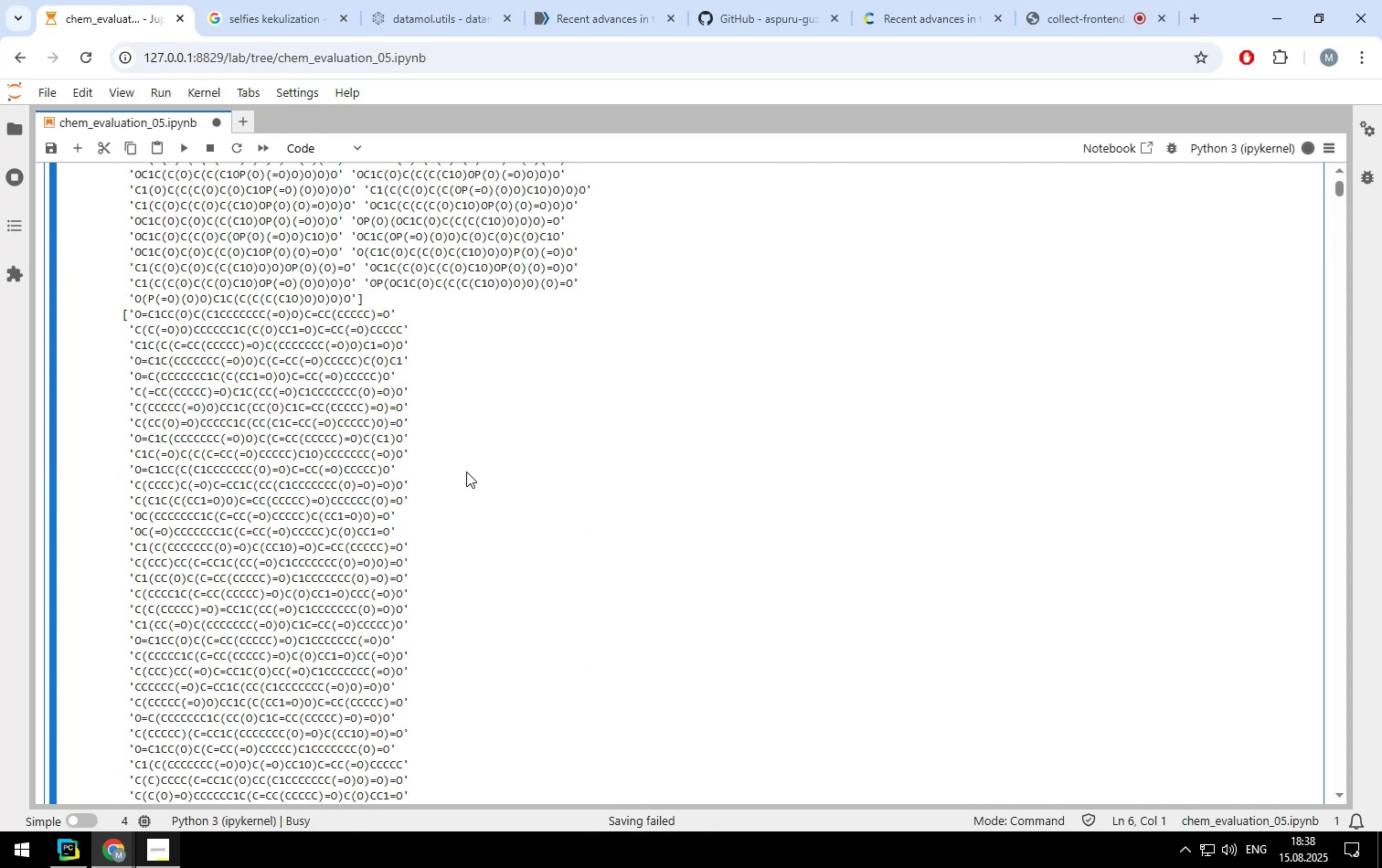 
scroll: coordinate [410, 345], scroll_direction: up, amount: 10.0
 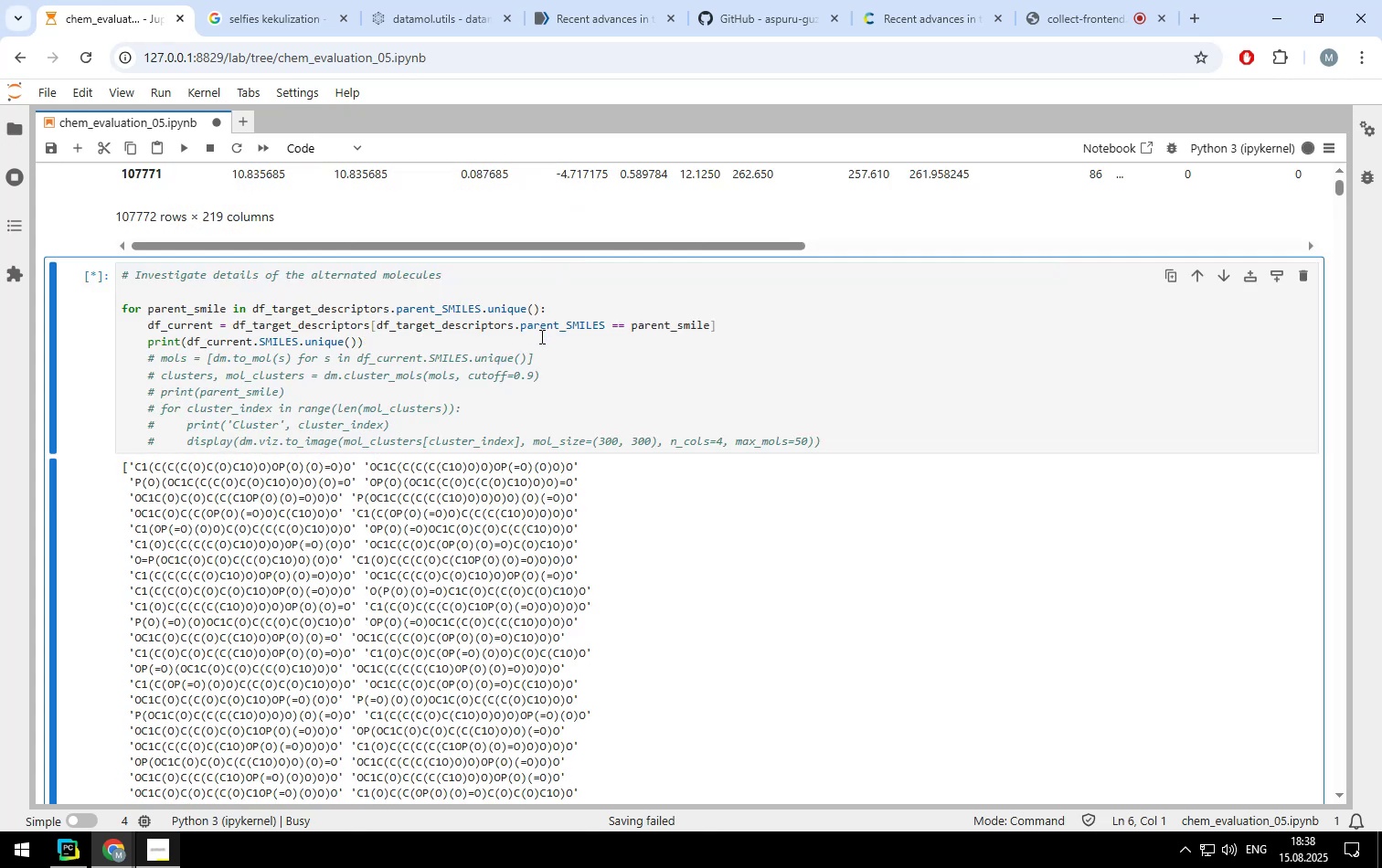 
left_click([540, 336])
 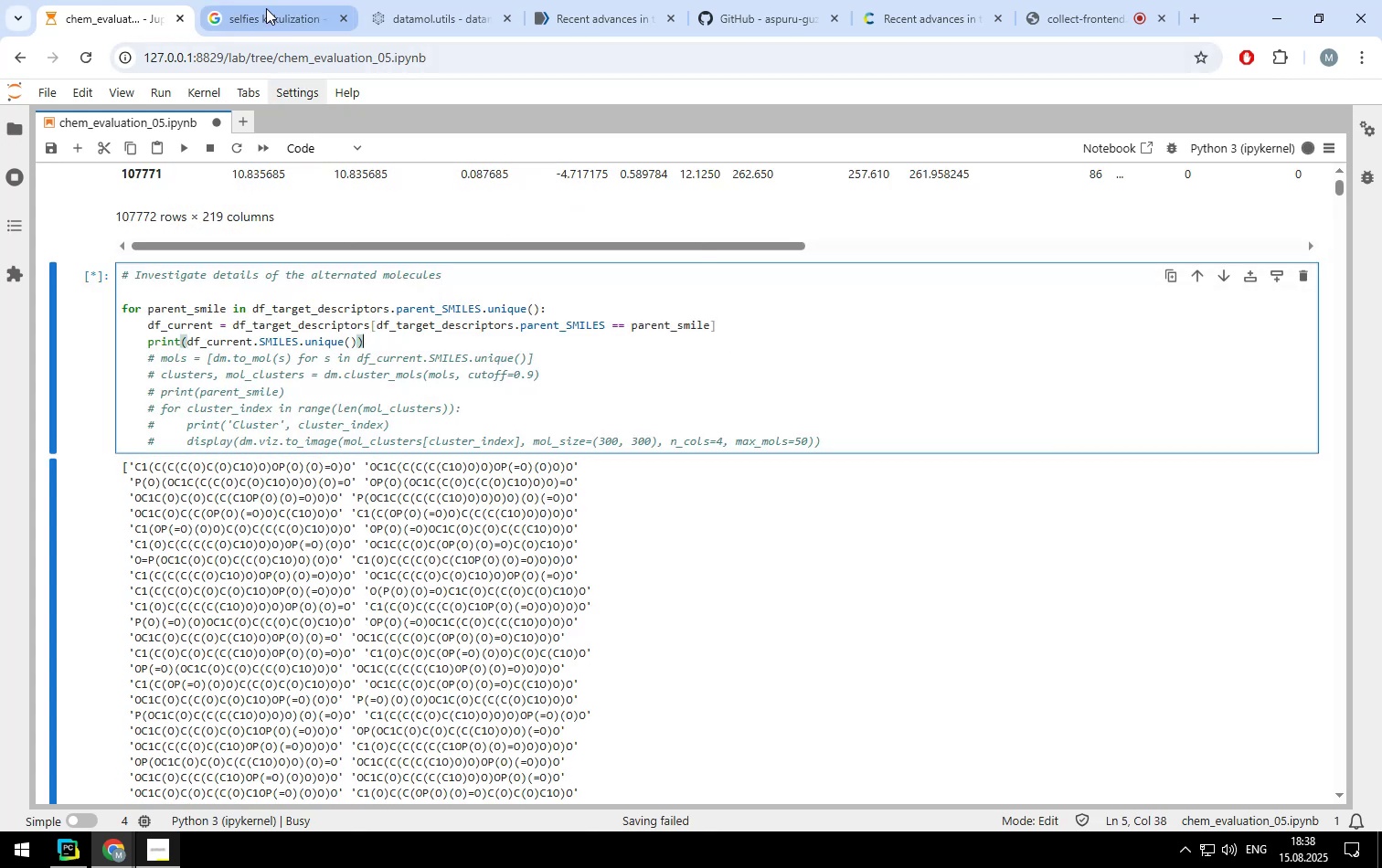 
wait(5.04)
 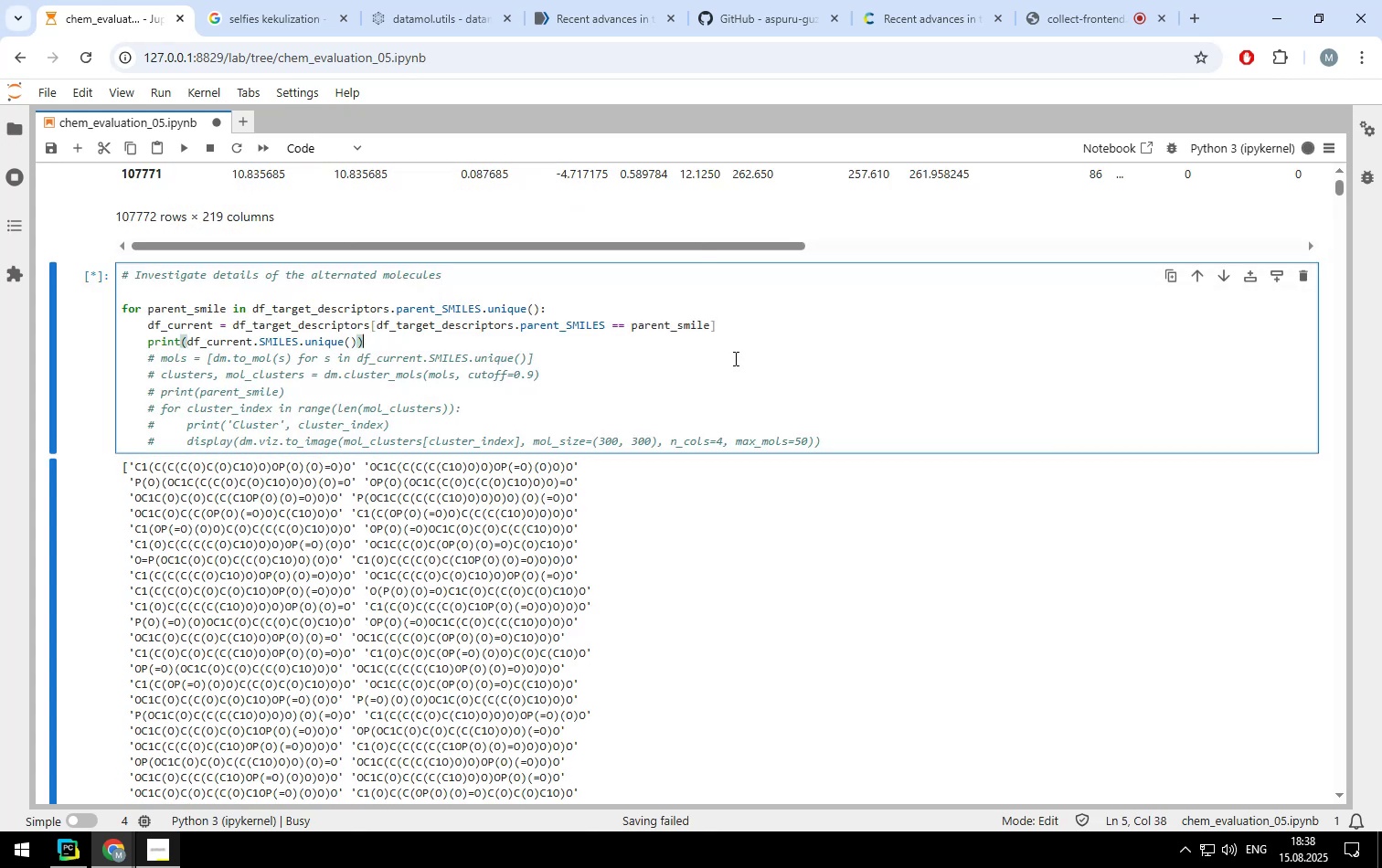 
left_click([266, 8])
 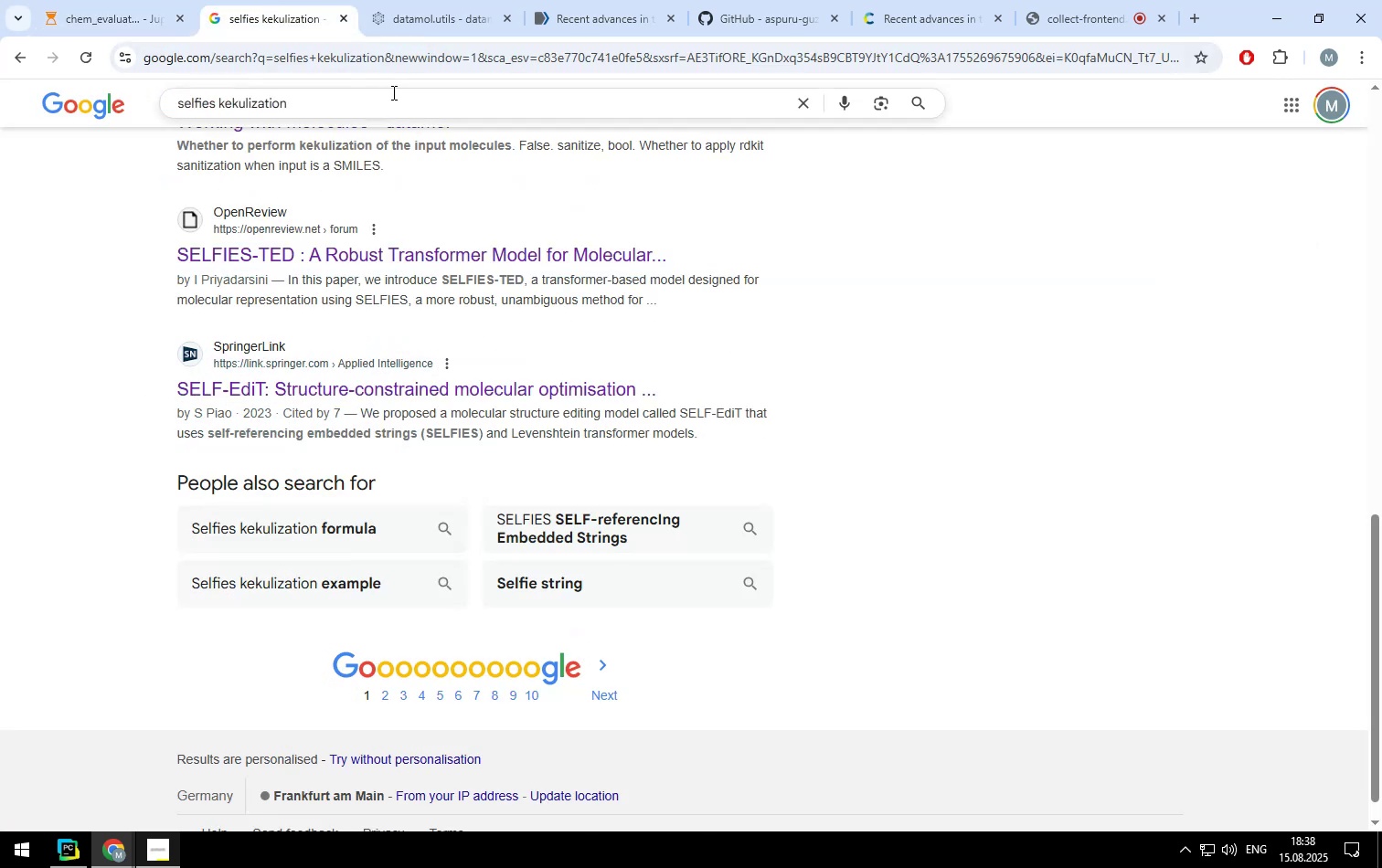 
left_click([394, 118])
 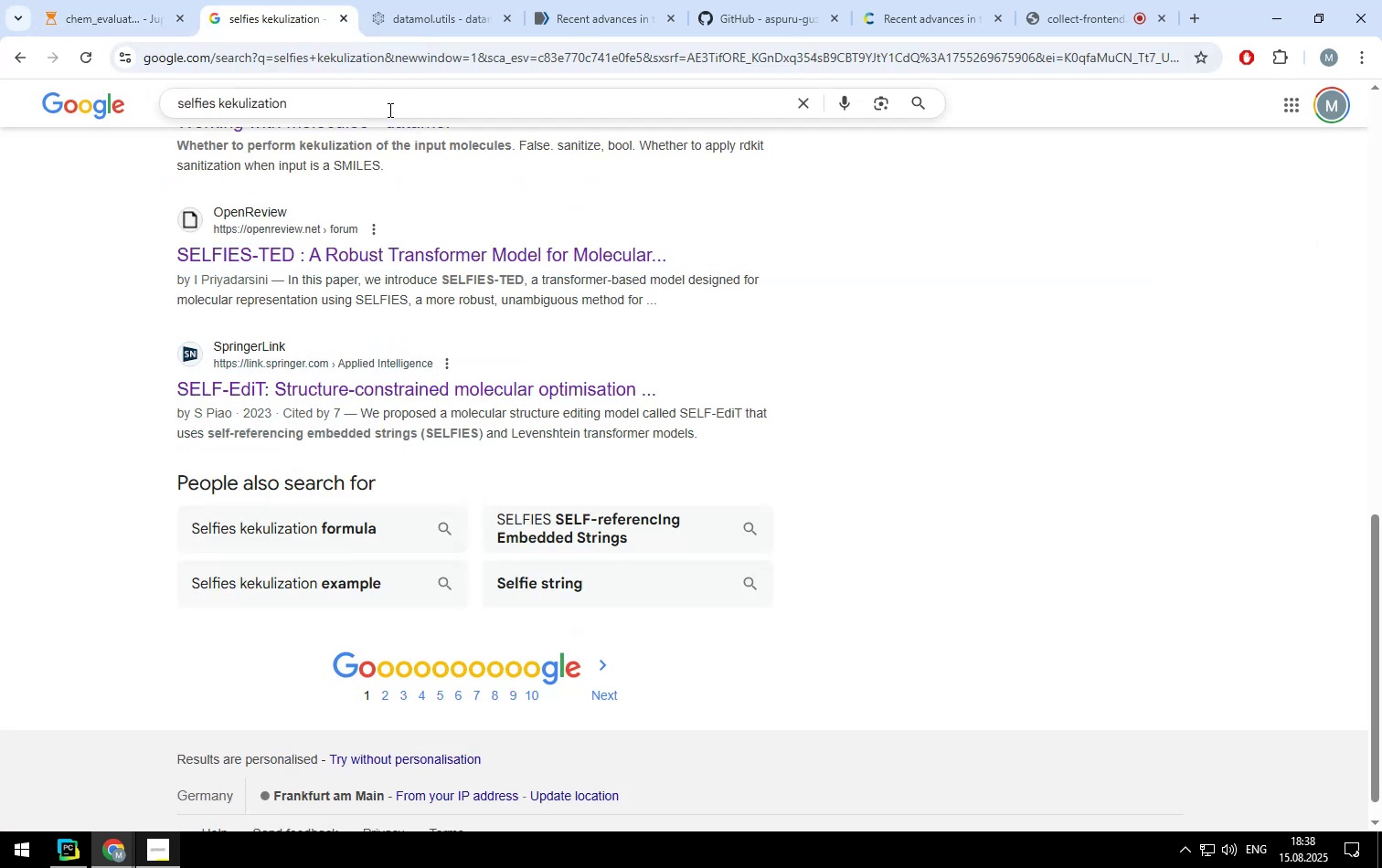 
left_click_drag(start_coordinate=[388, 110], to_coordinate=[126, 101])
 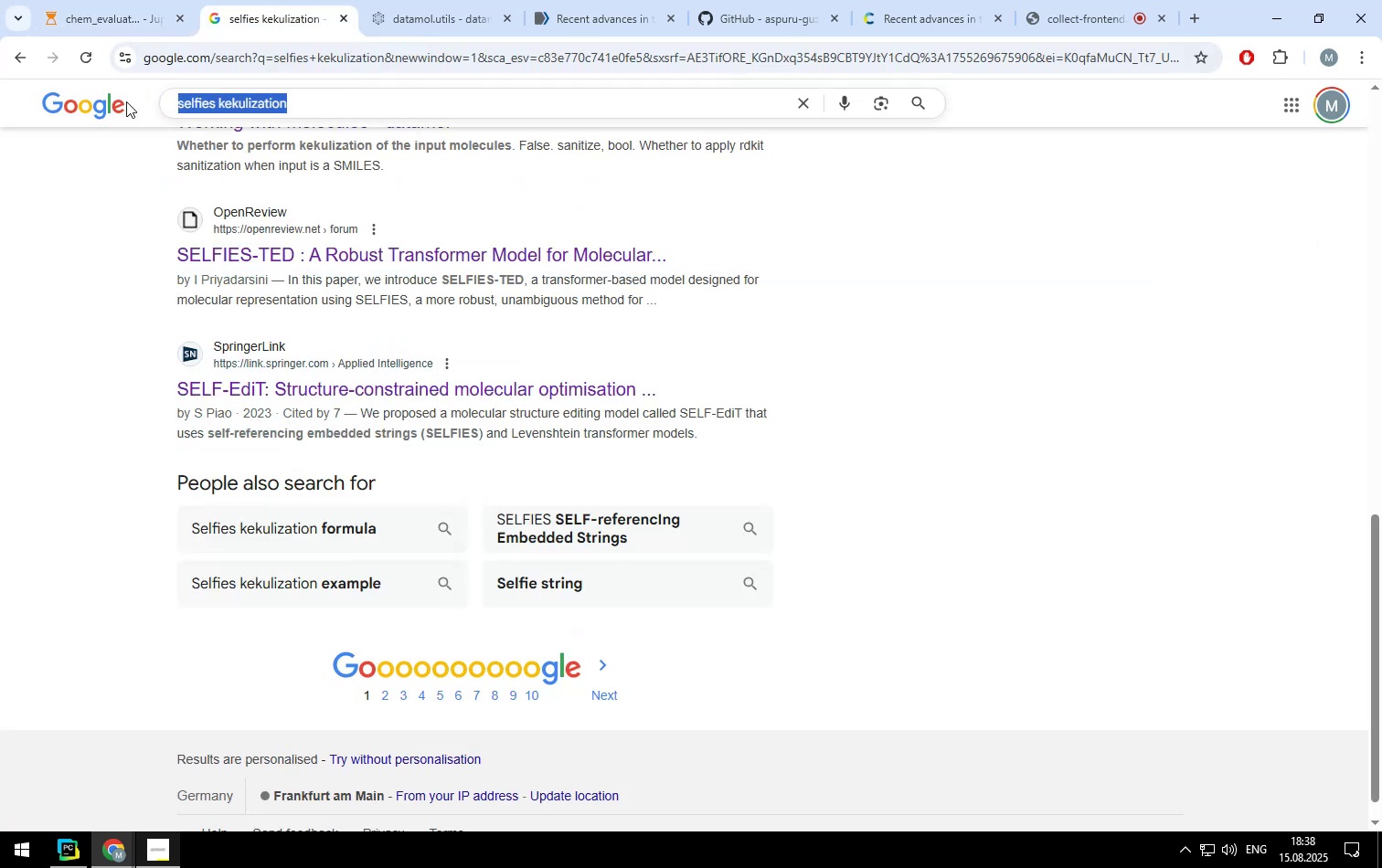 
type(rdkit canonic smiles)
 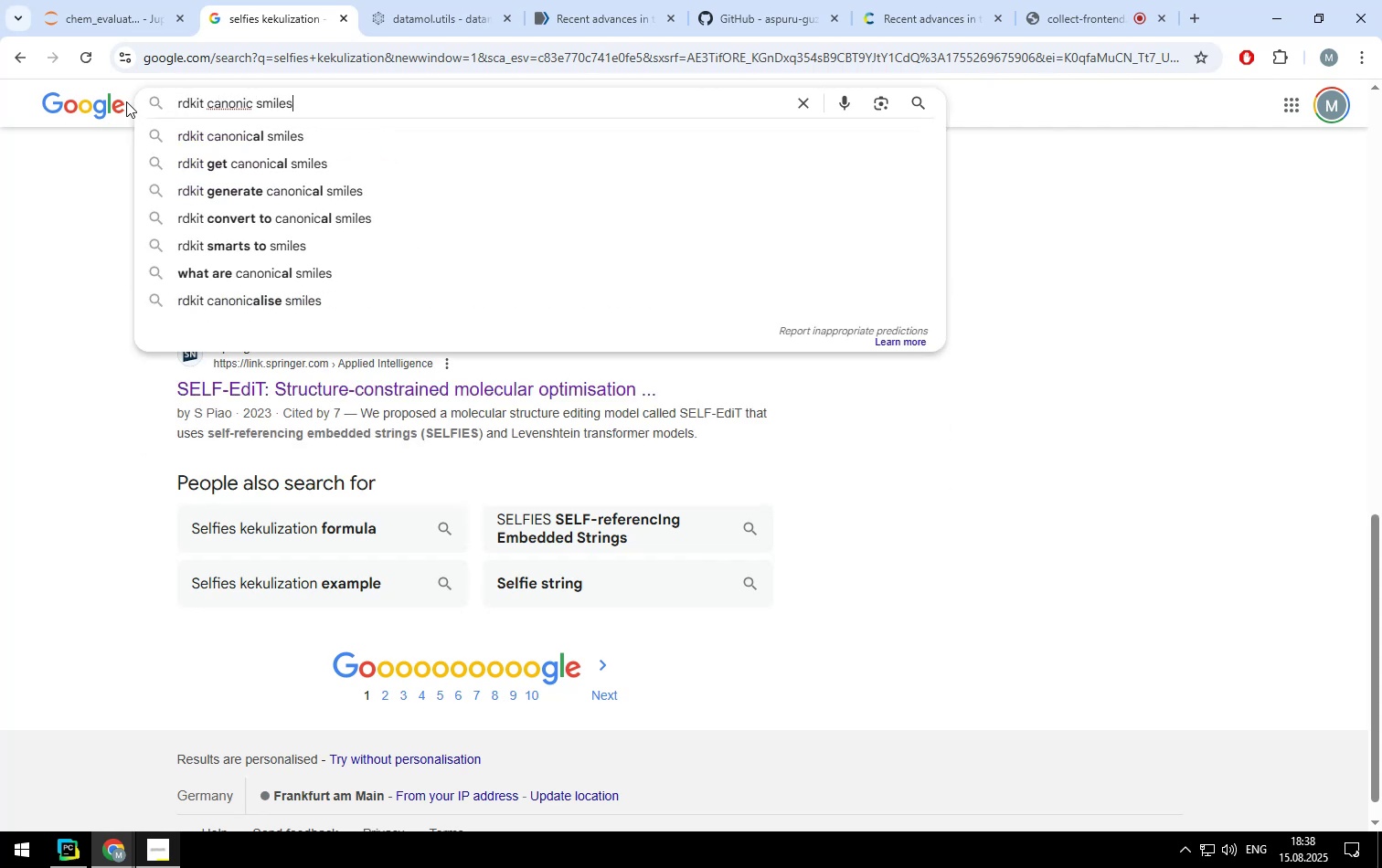 
key(Enter)
 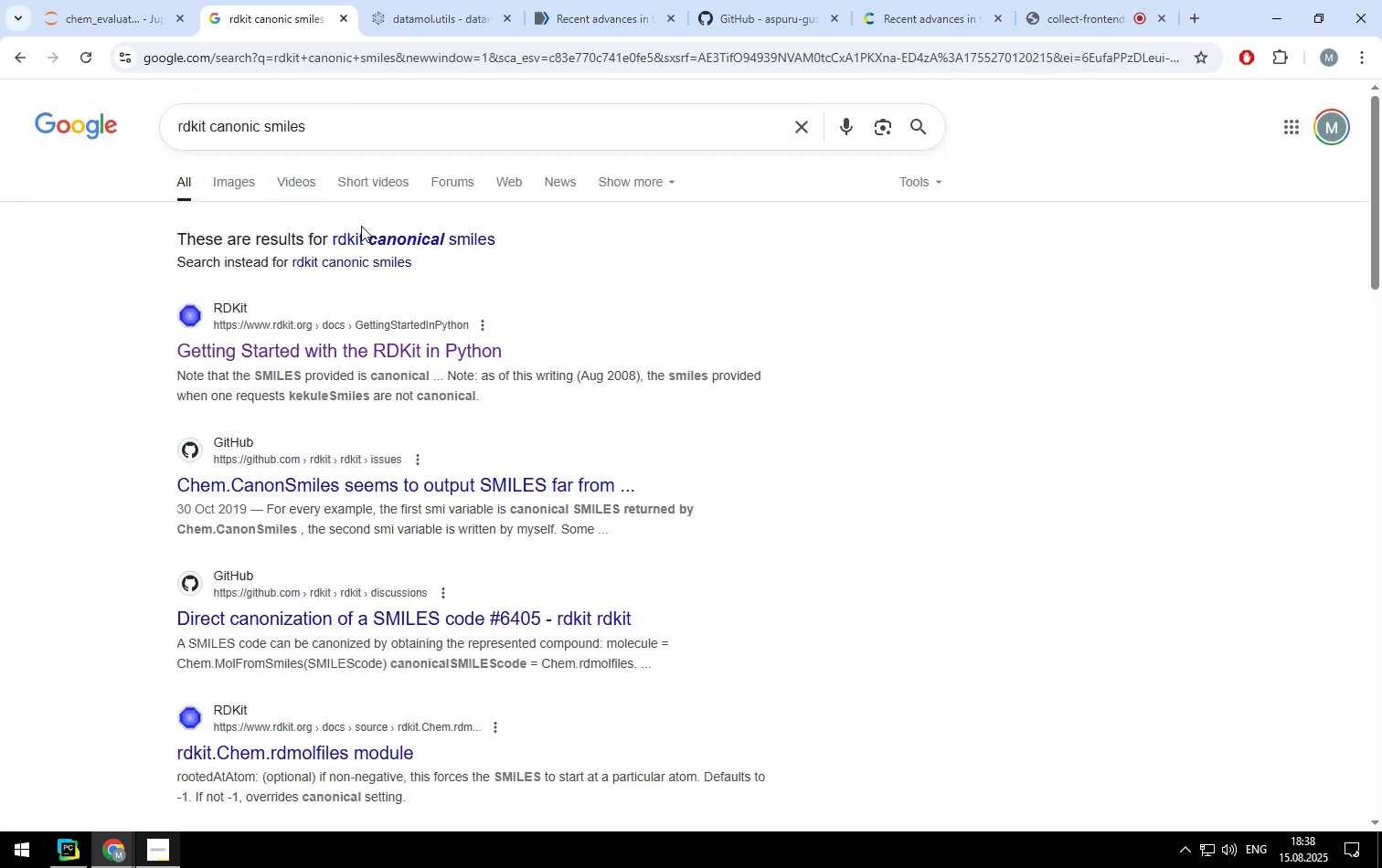 
left_click([374, 239])
 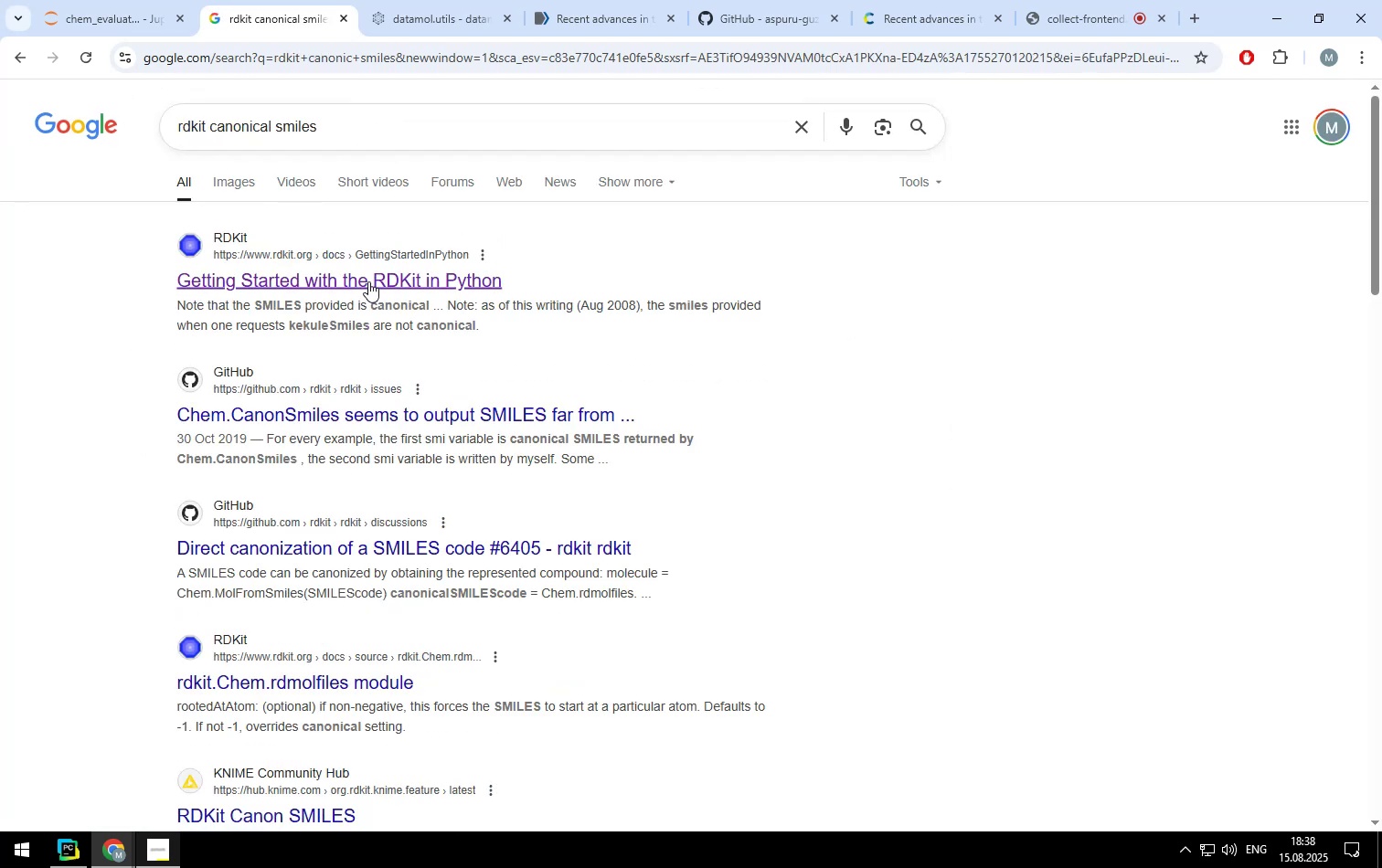 
left_click([368, 281])
 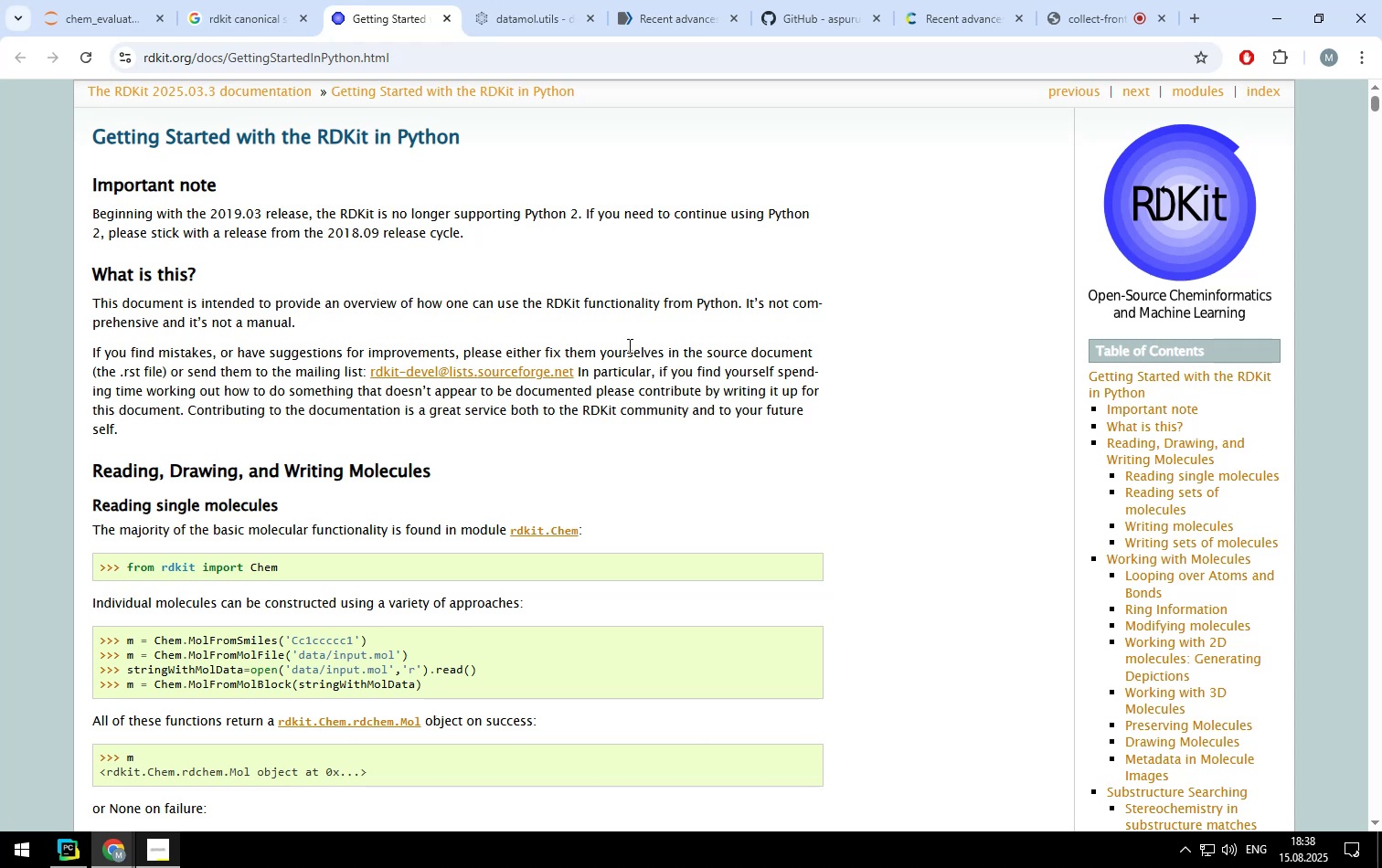 
key(Control+ControlLeft)
 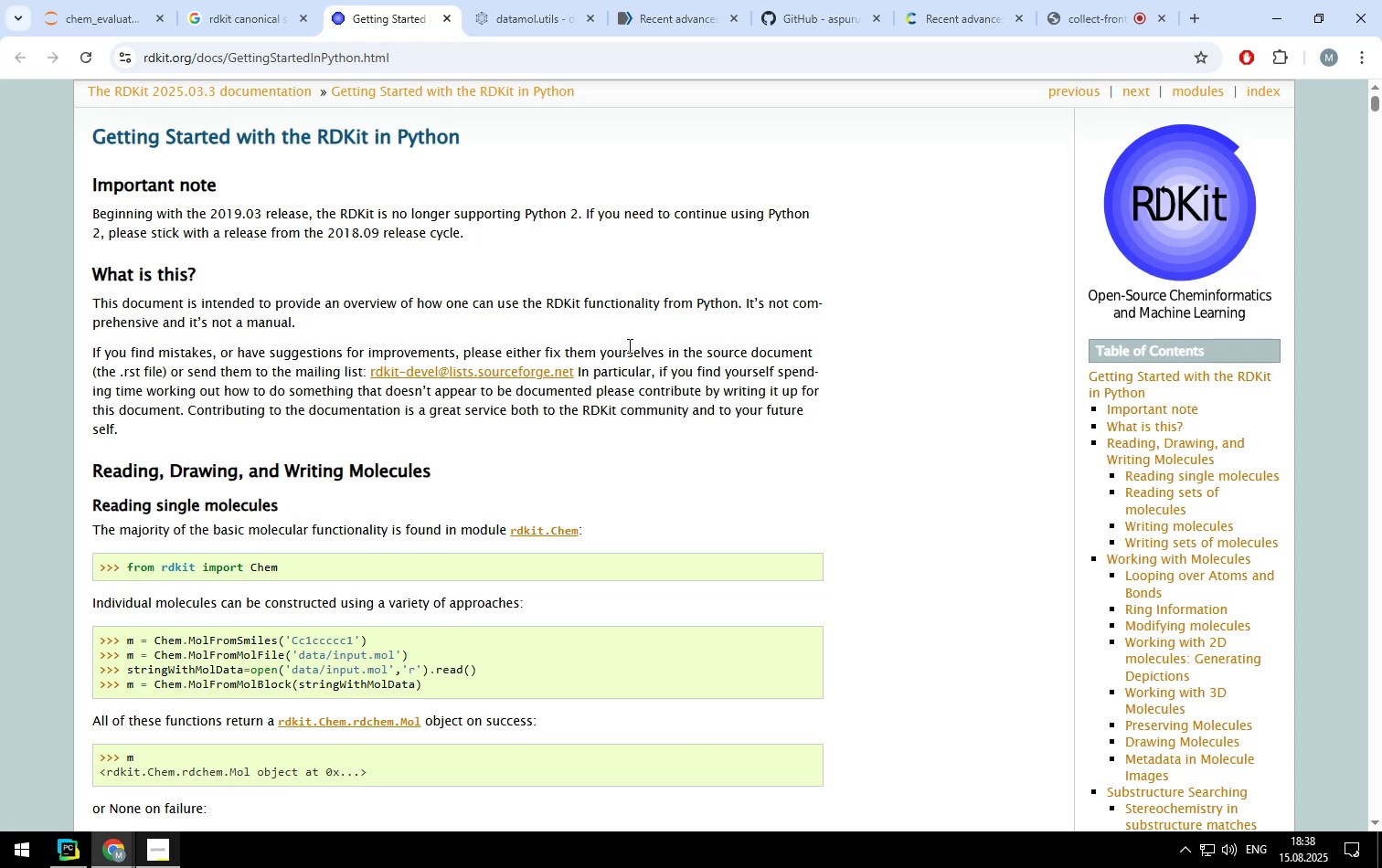 
key(Control+F)
 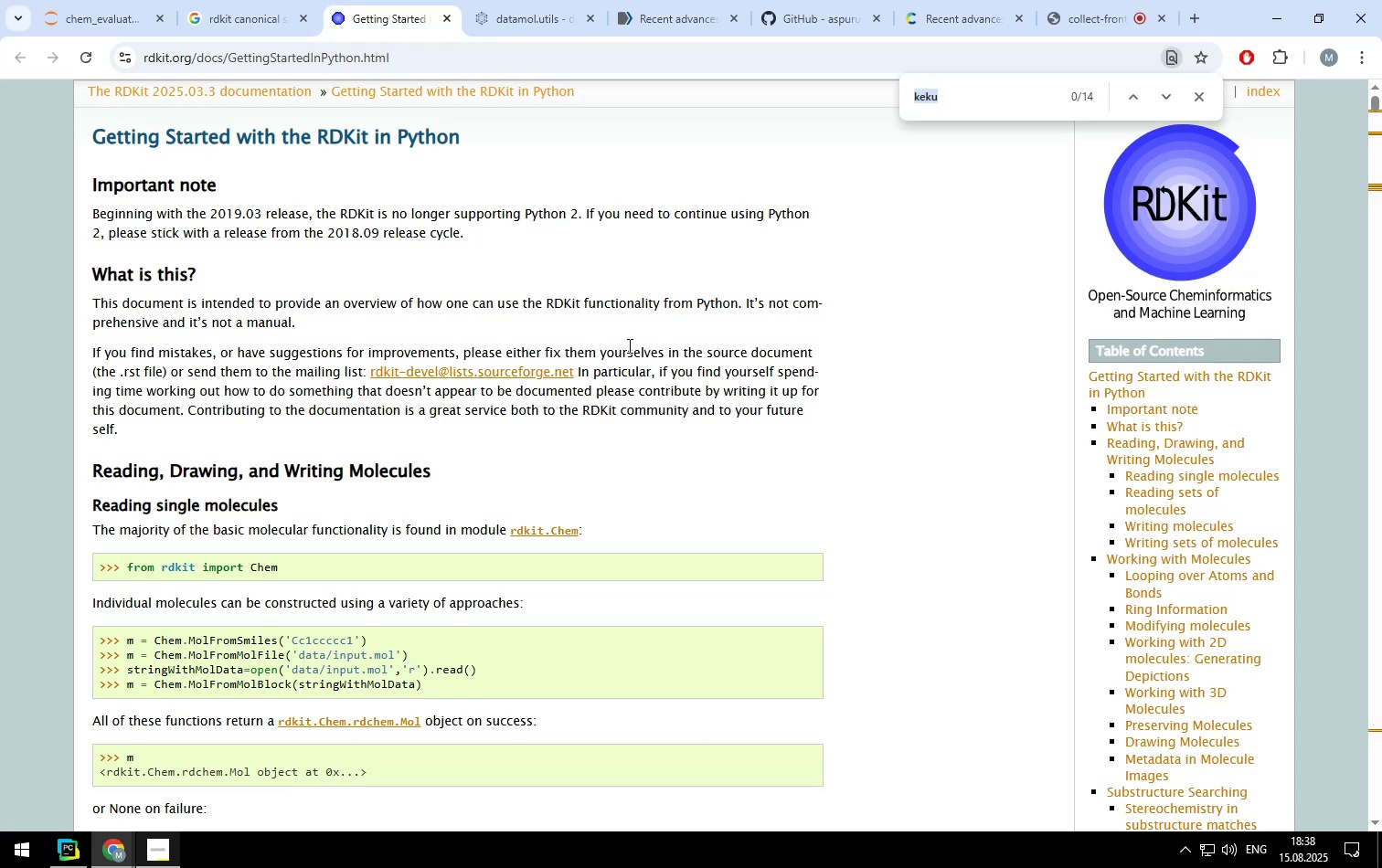 
type(canonical)
 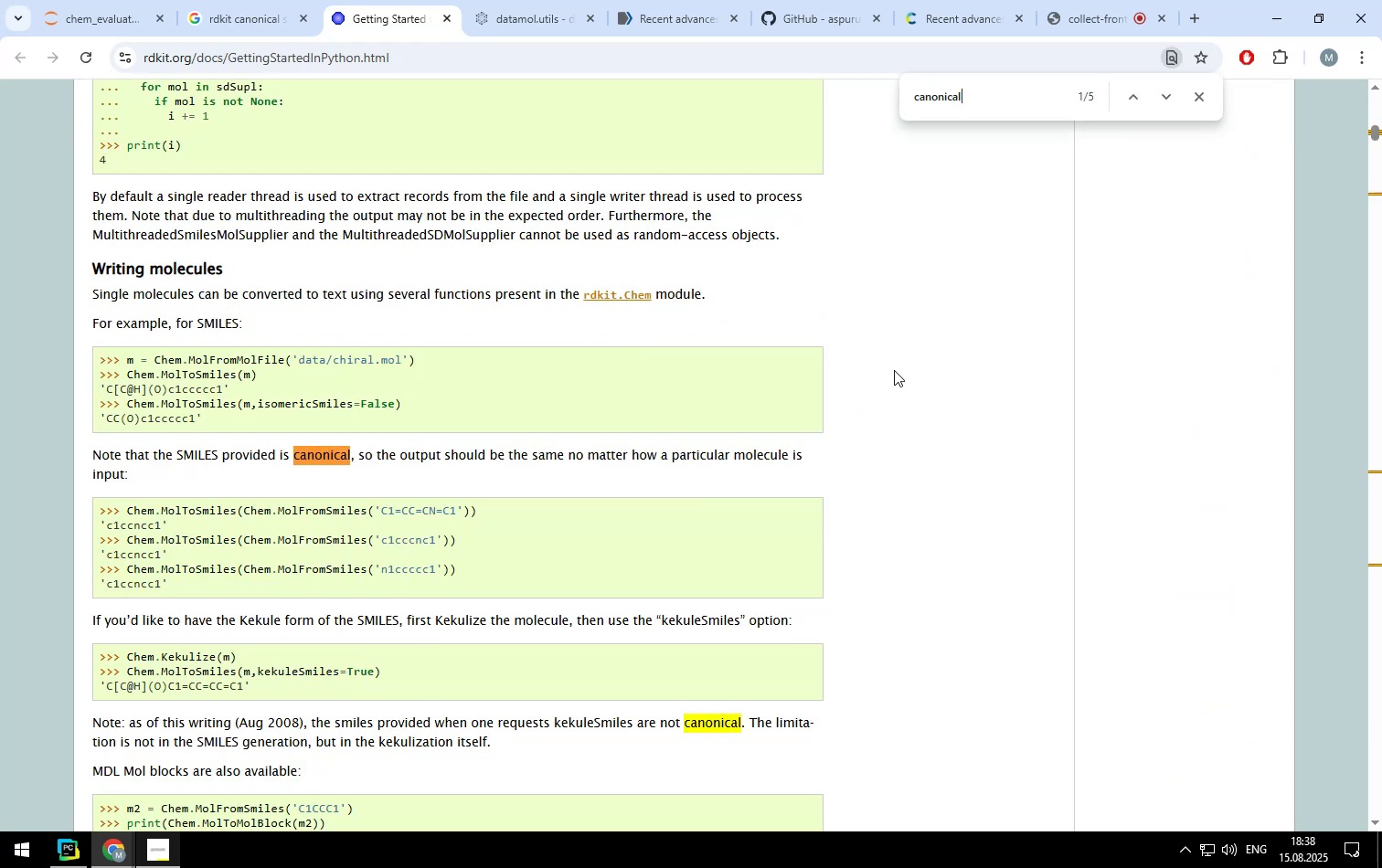 
wait(6.31)
 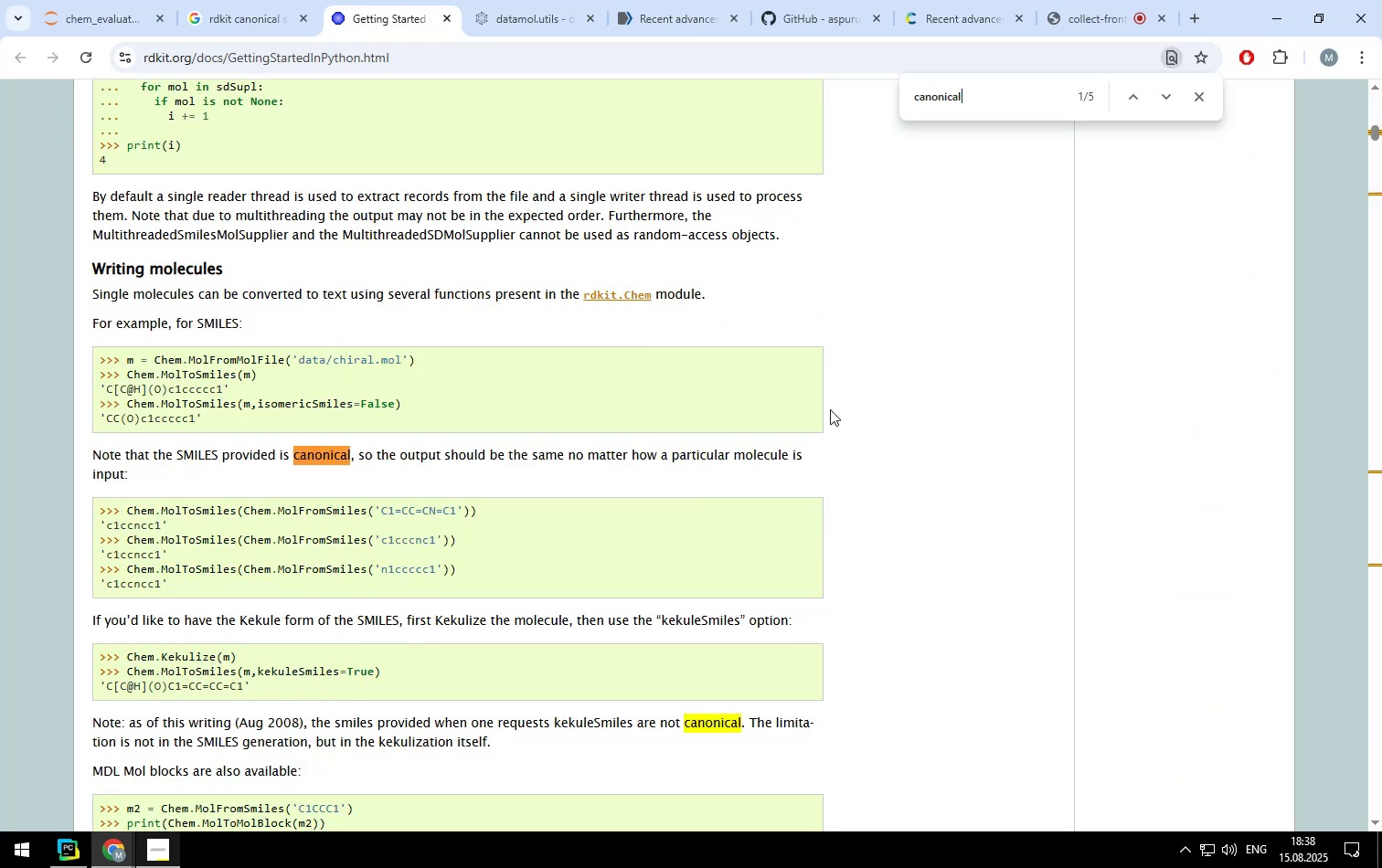 
left_click([1162, 94])
 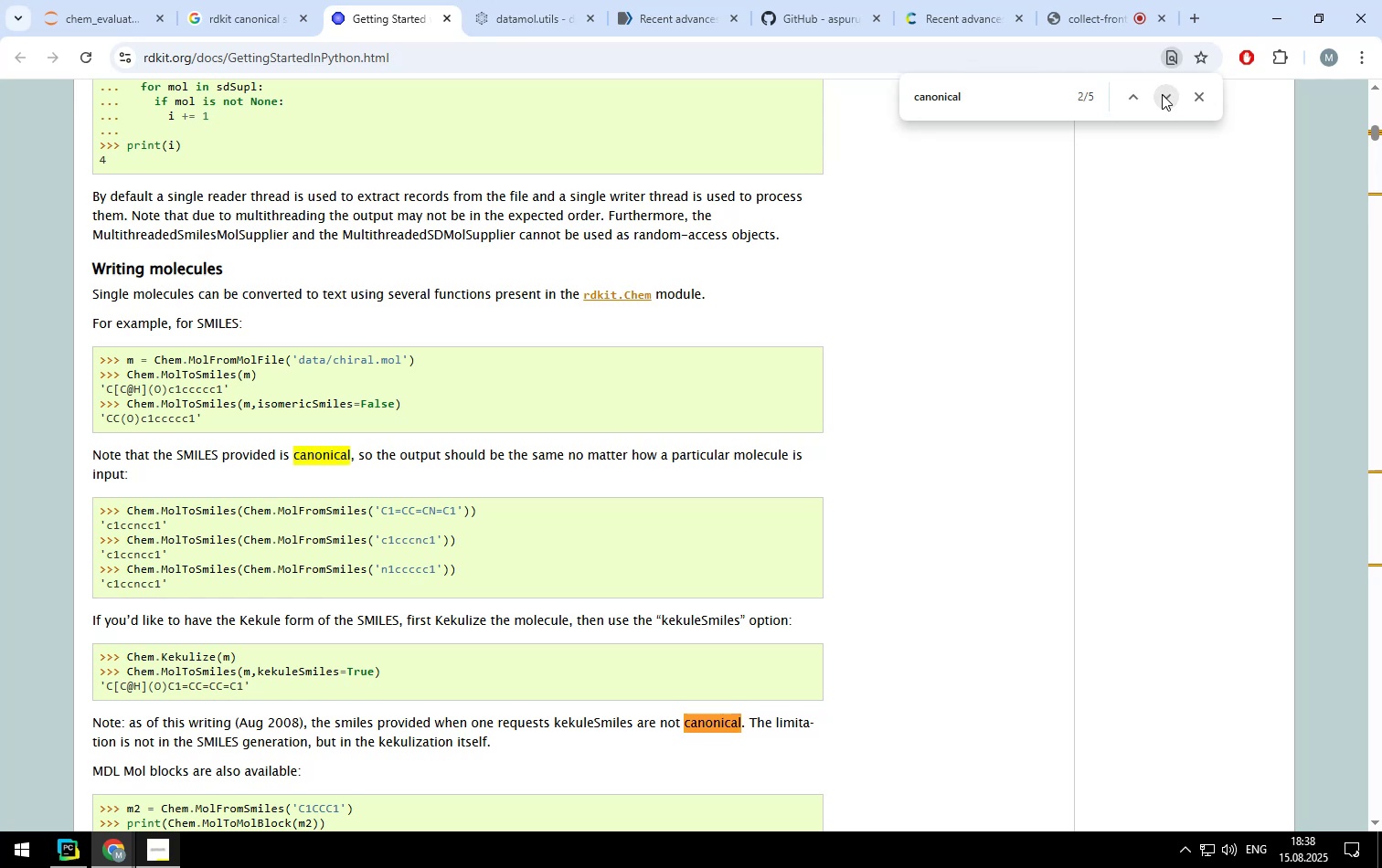 
left_click([1162, 94])
 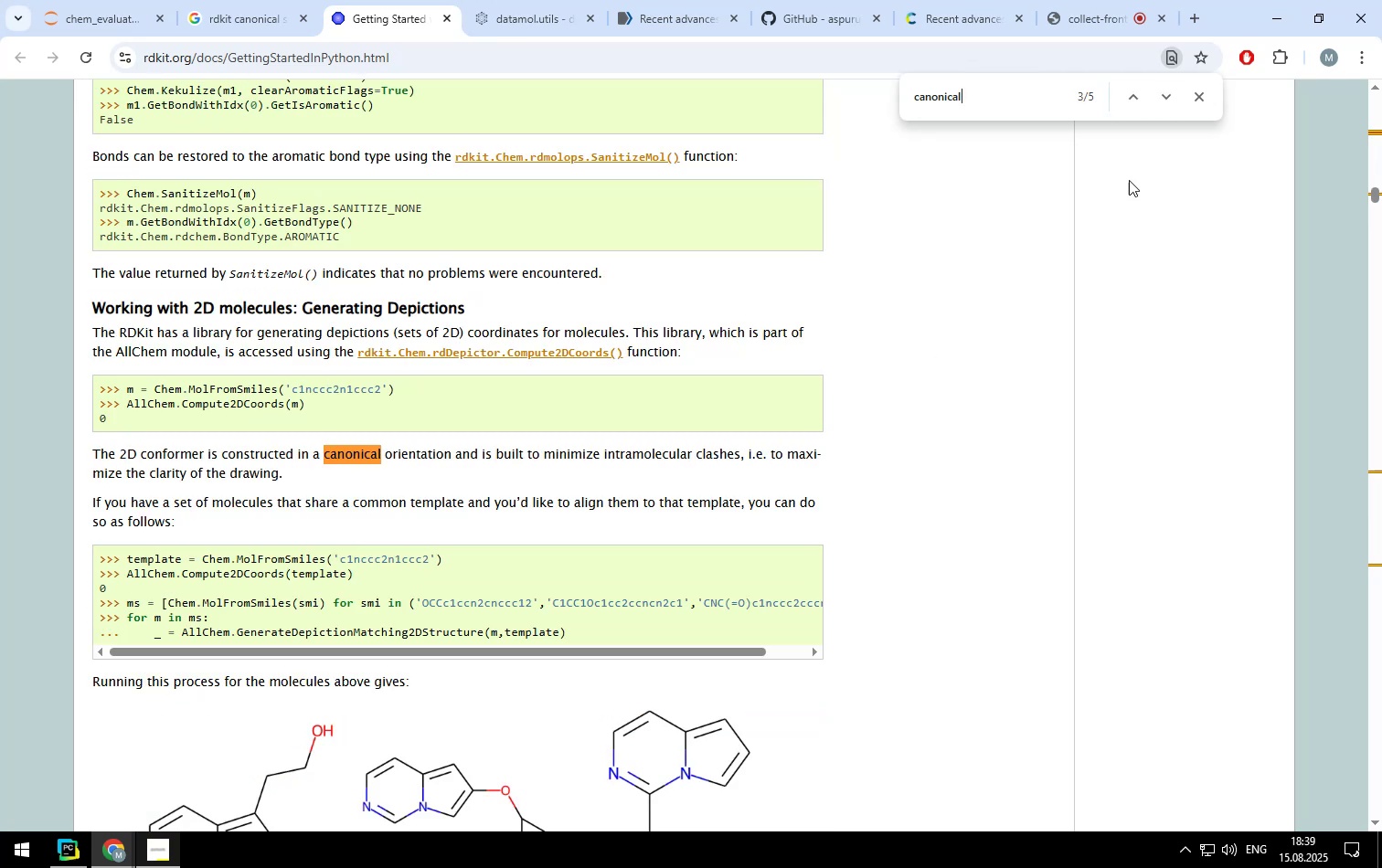 
left_click([1170, 95])
 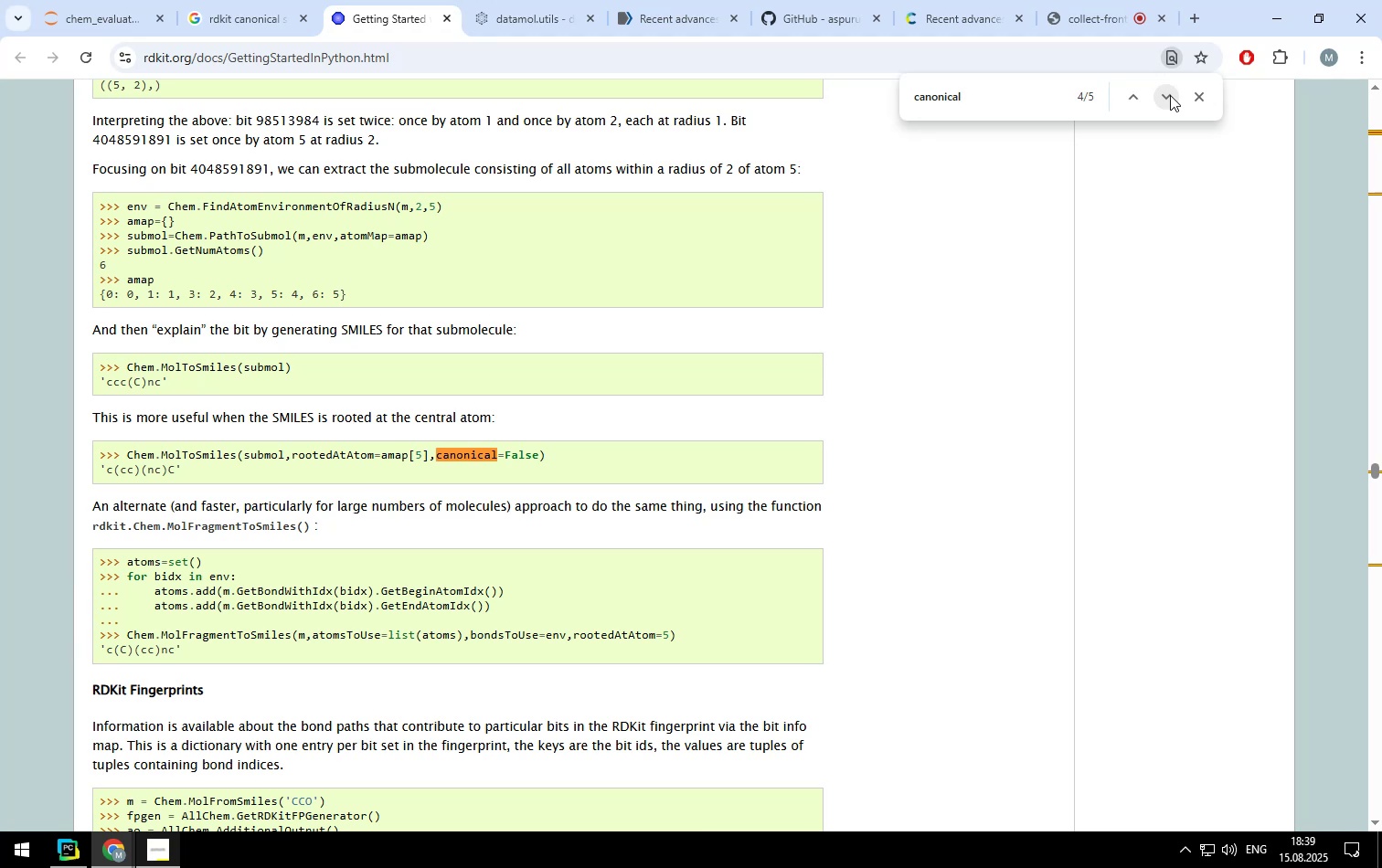 
wait(5.23)
 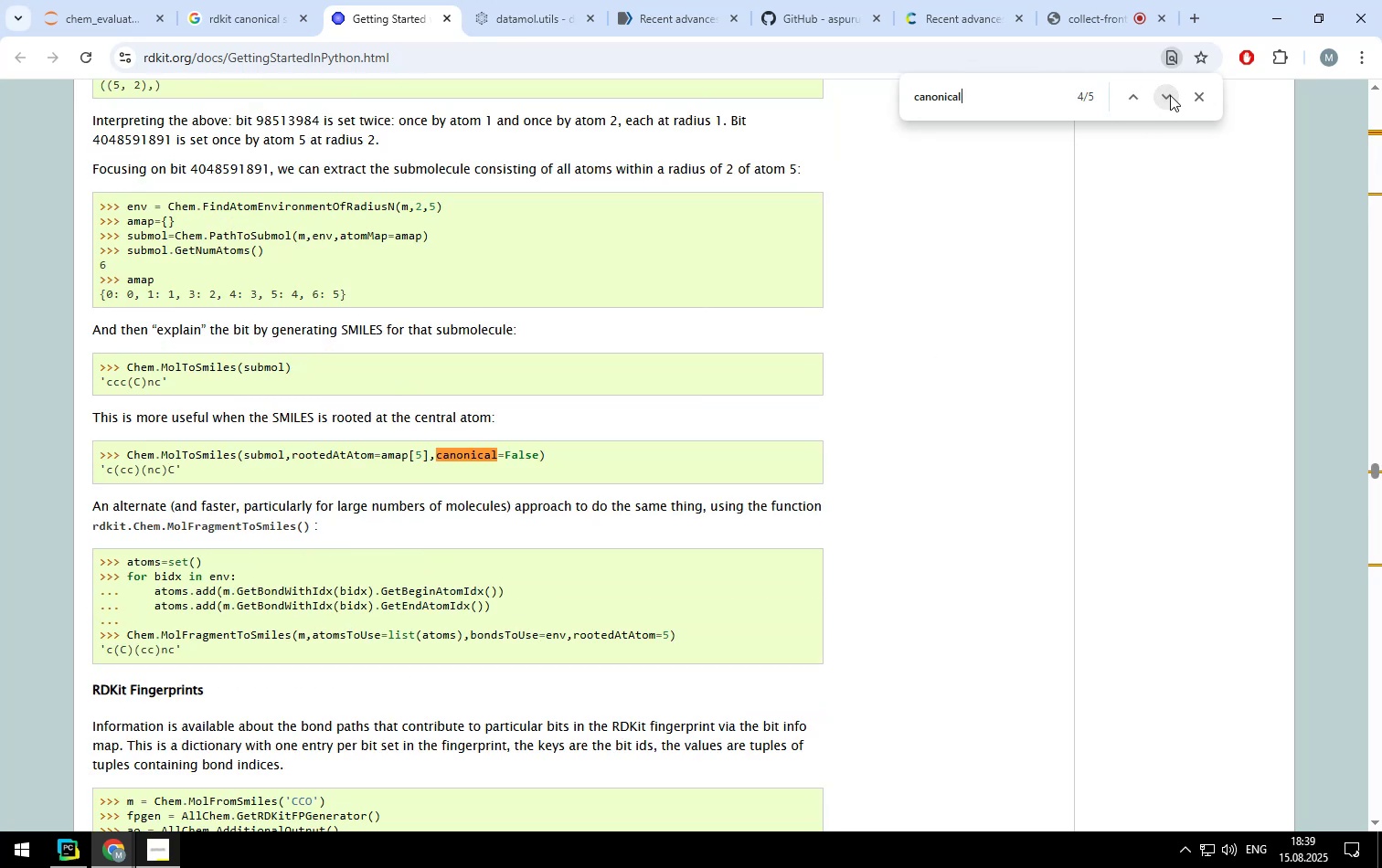 
left_click([1170, 95])
 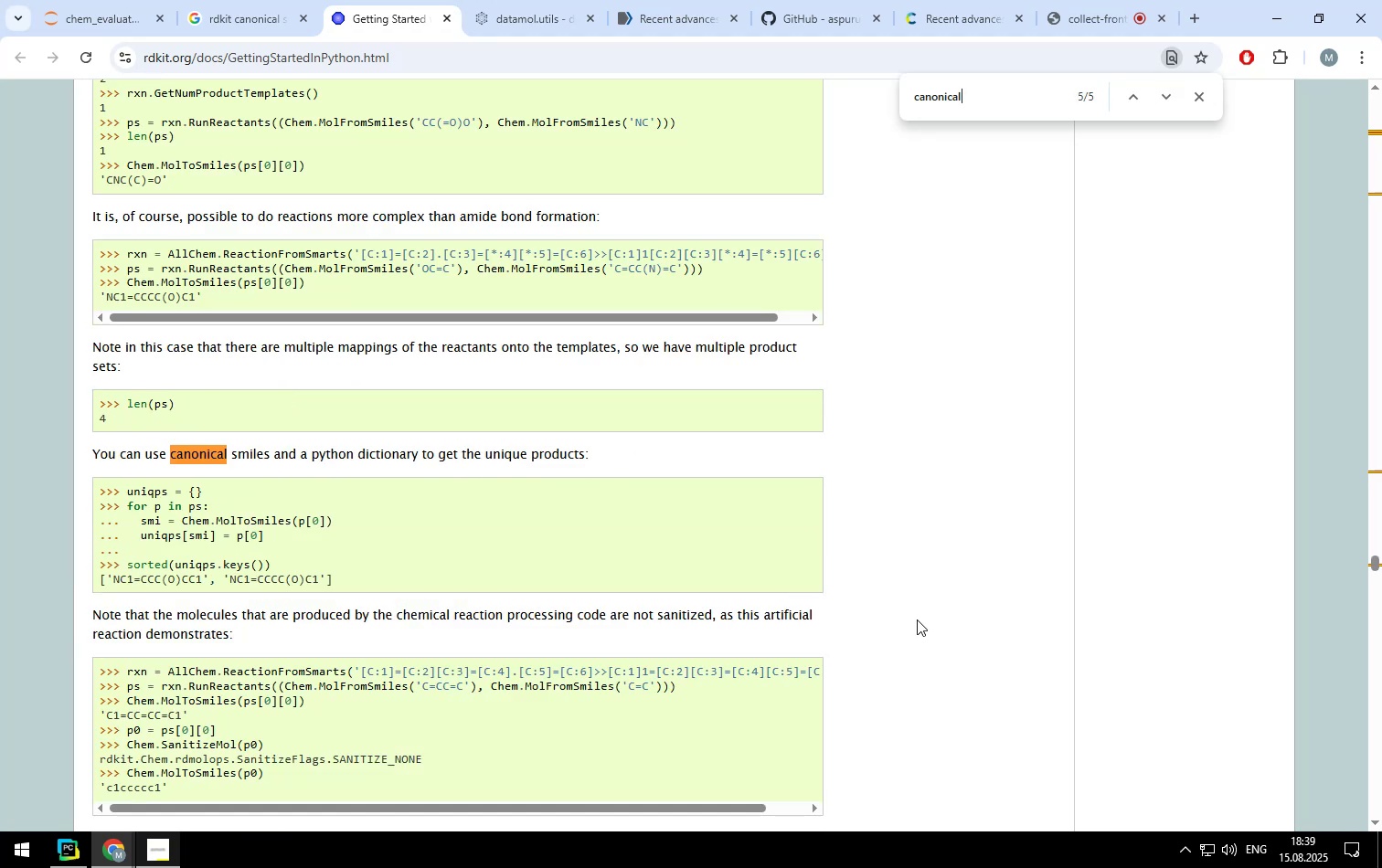 
wait(6.2)
 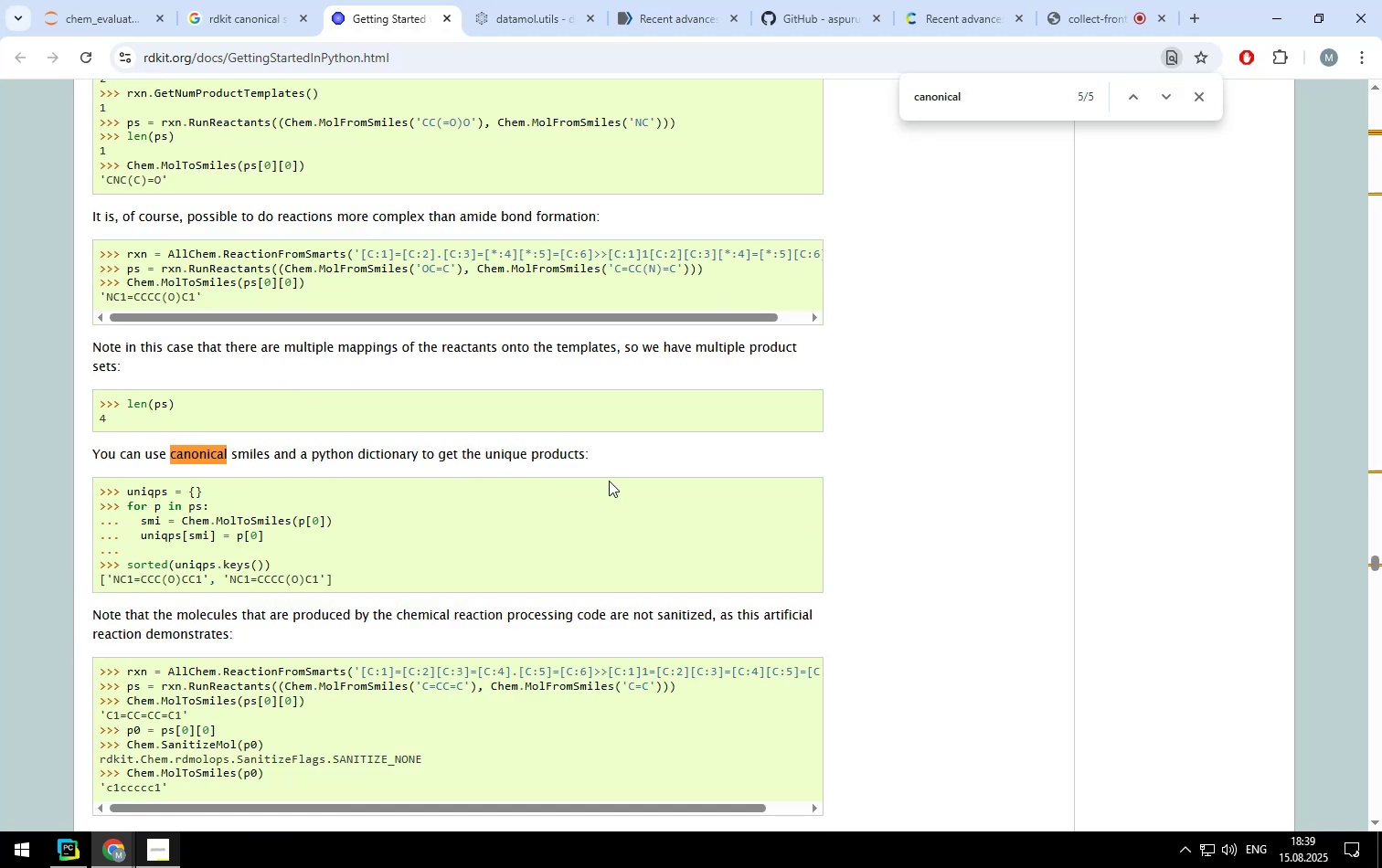 
scroll: coordinate [917, 619], scroll_direction: down, amount: 1.0
 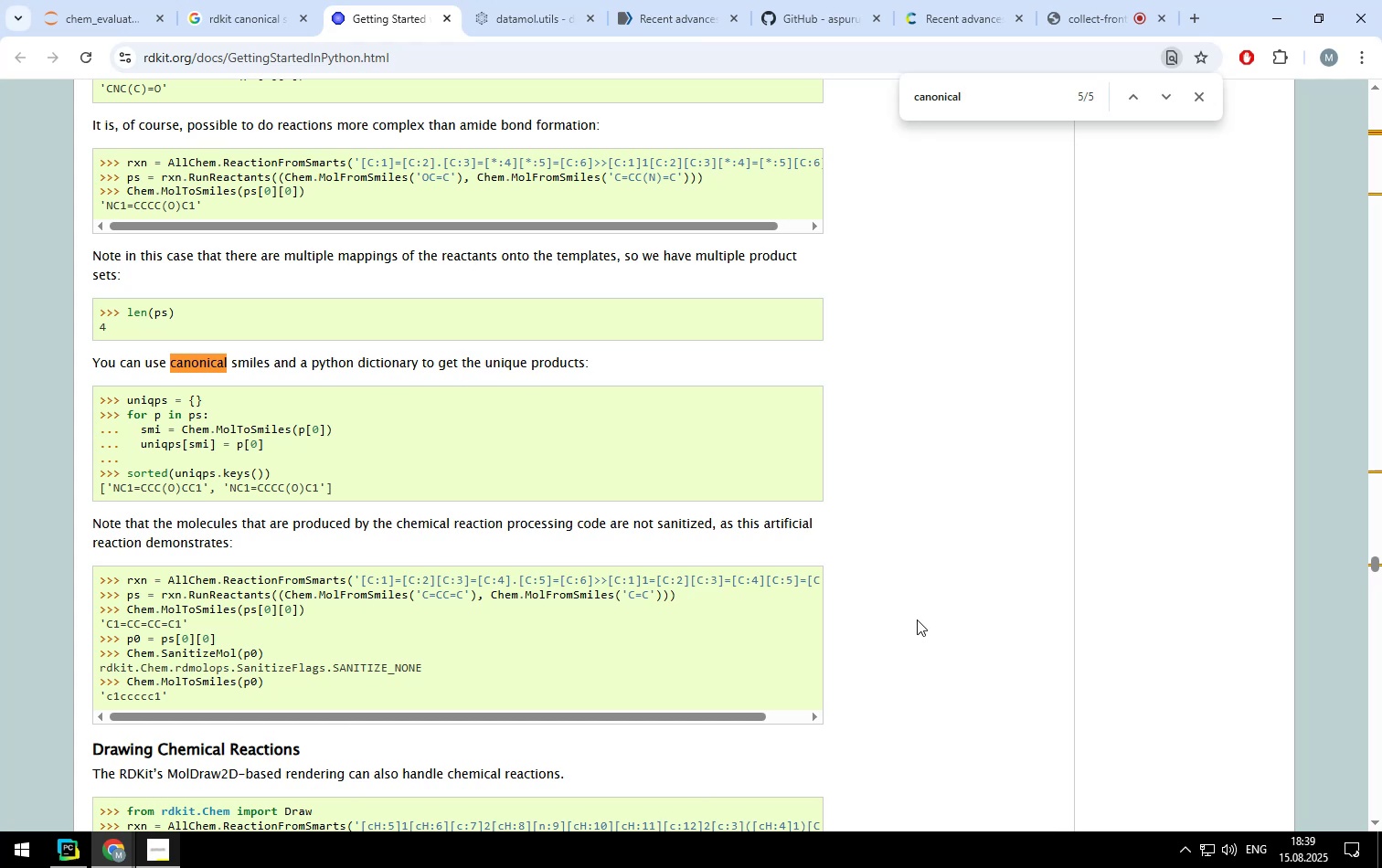 
wait(5.09)
 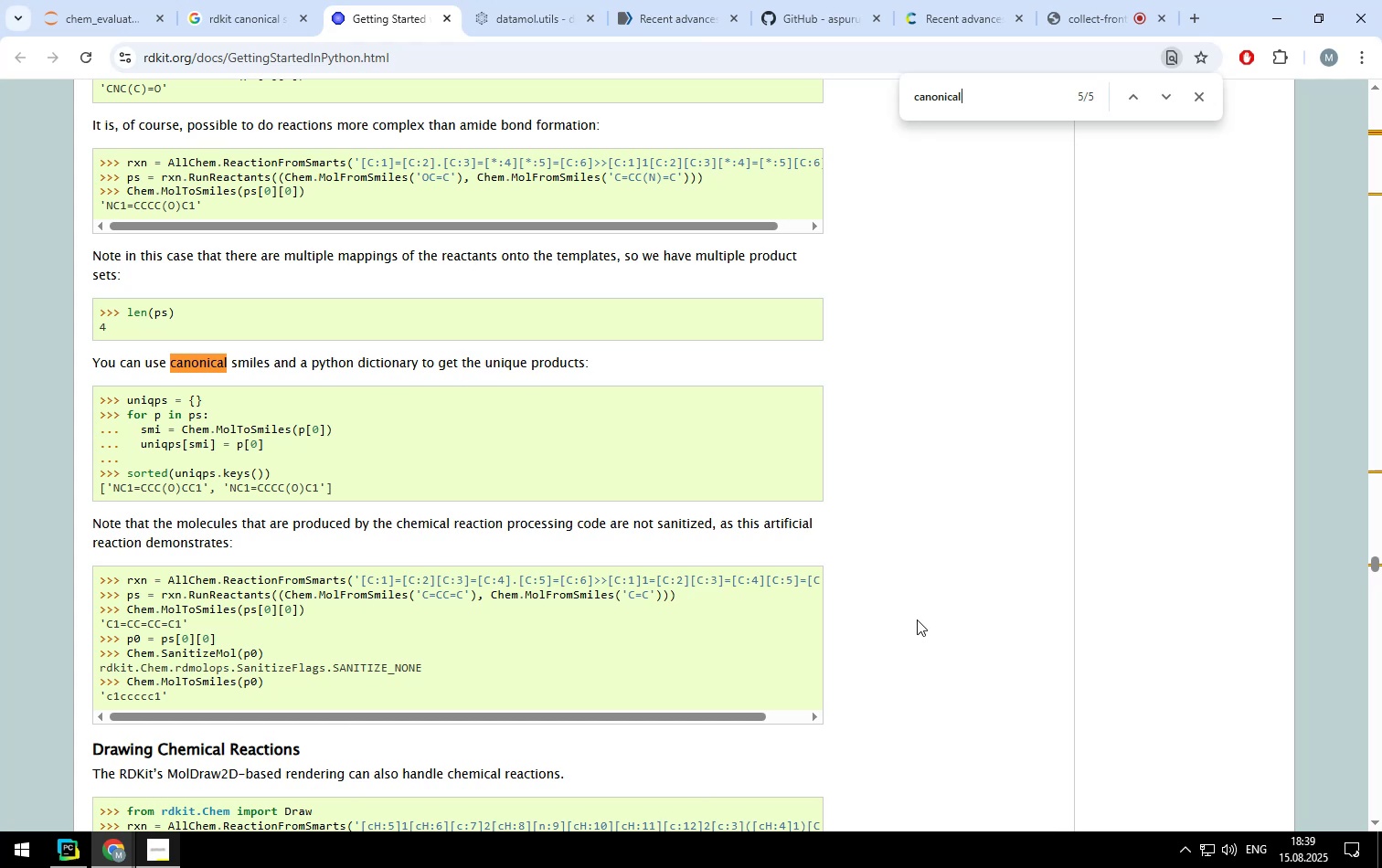 
left_click([918, 535])
 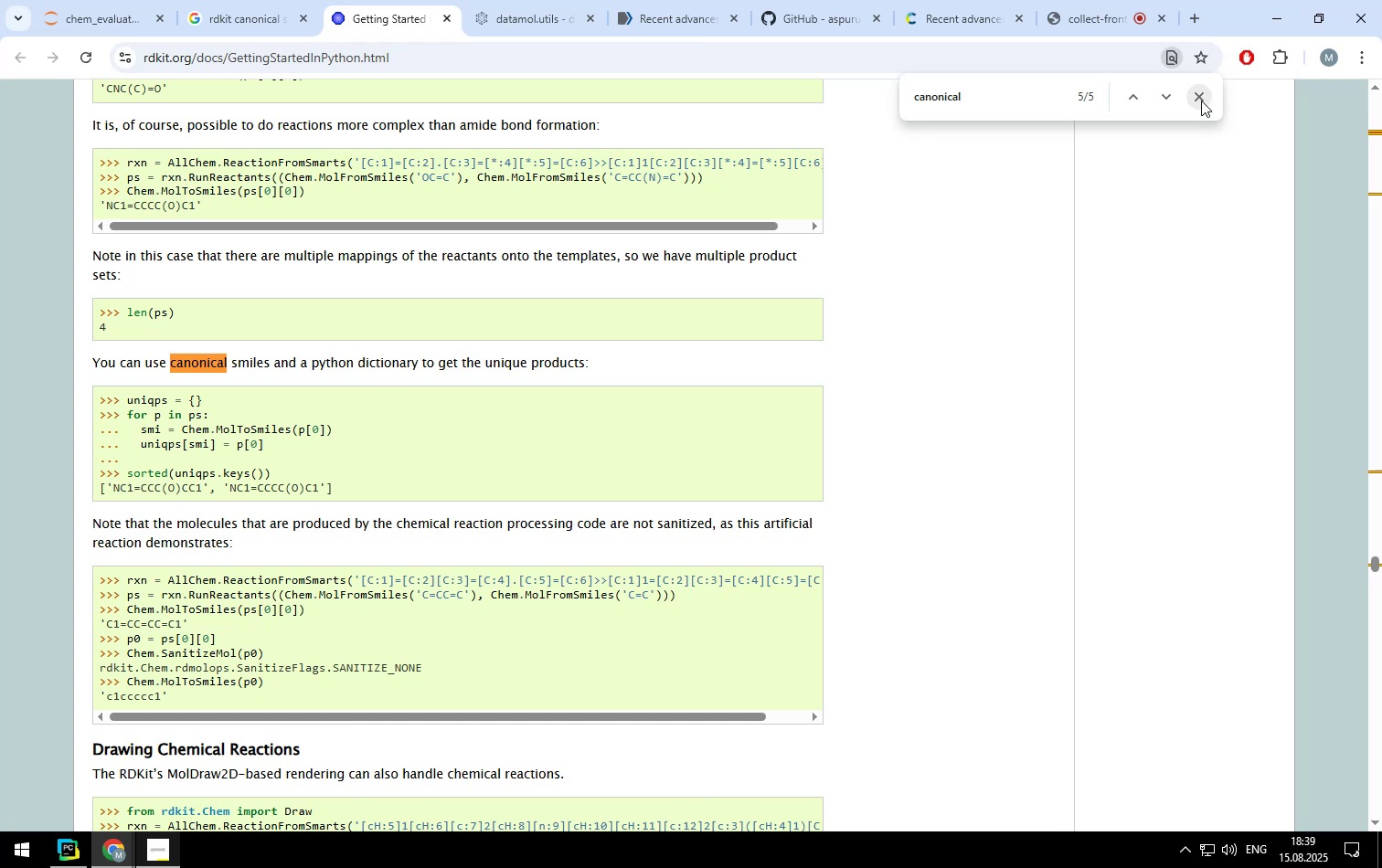 
left_click([1199, 90])
 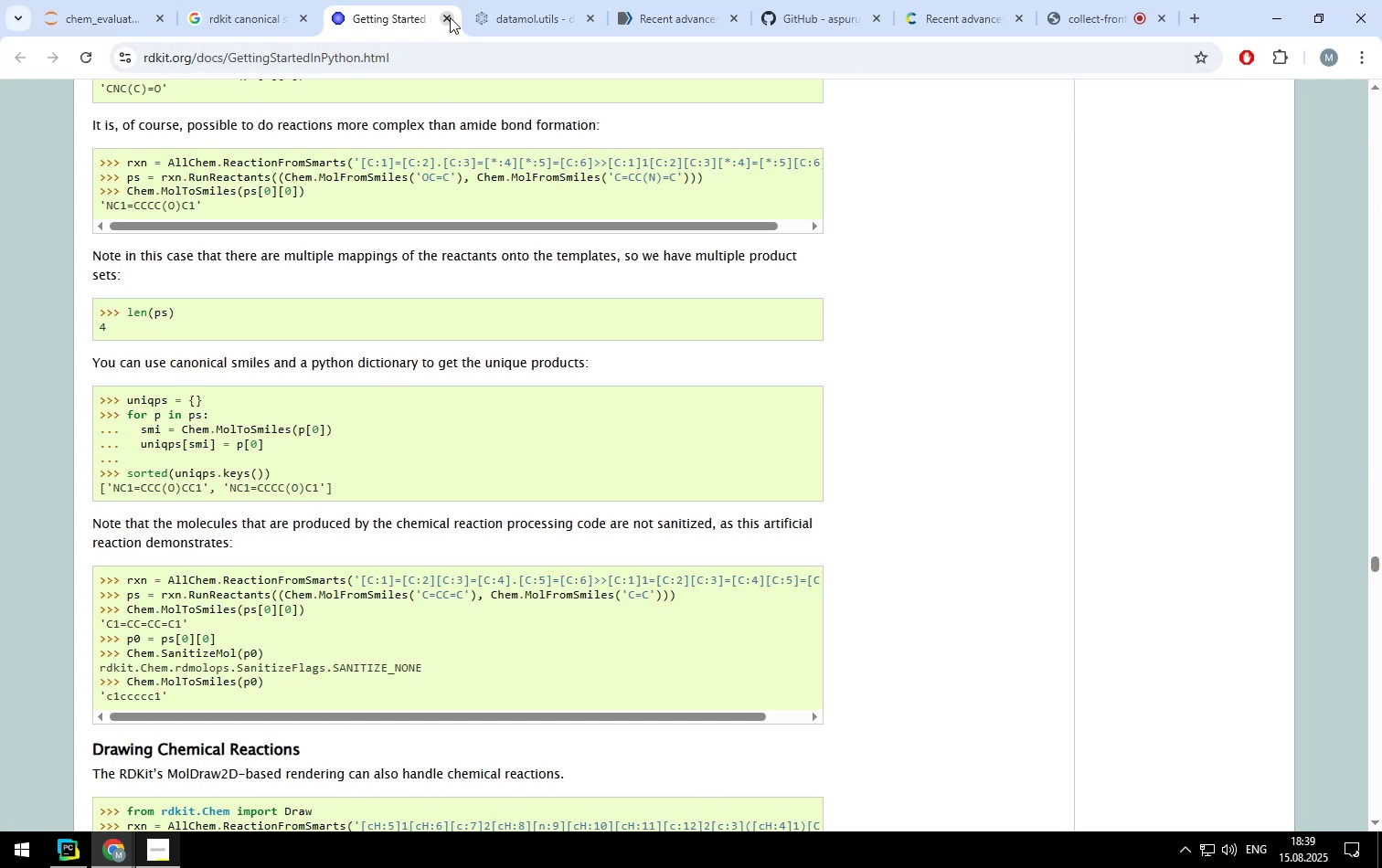 
left_click([445, 18])
 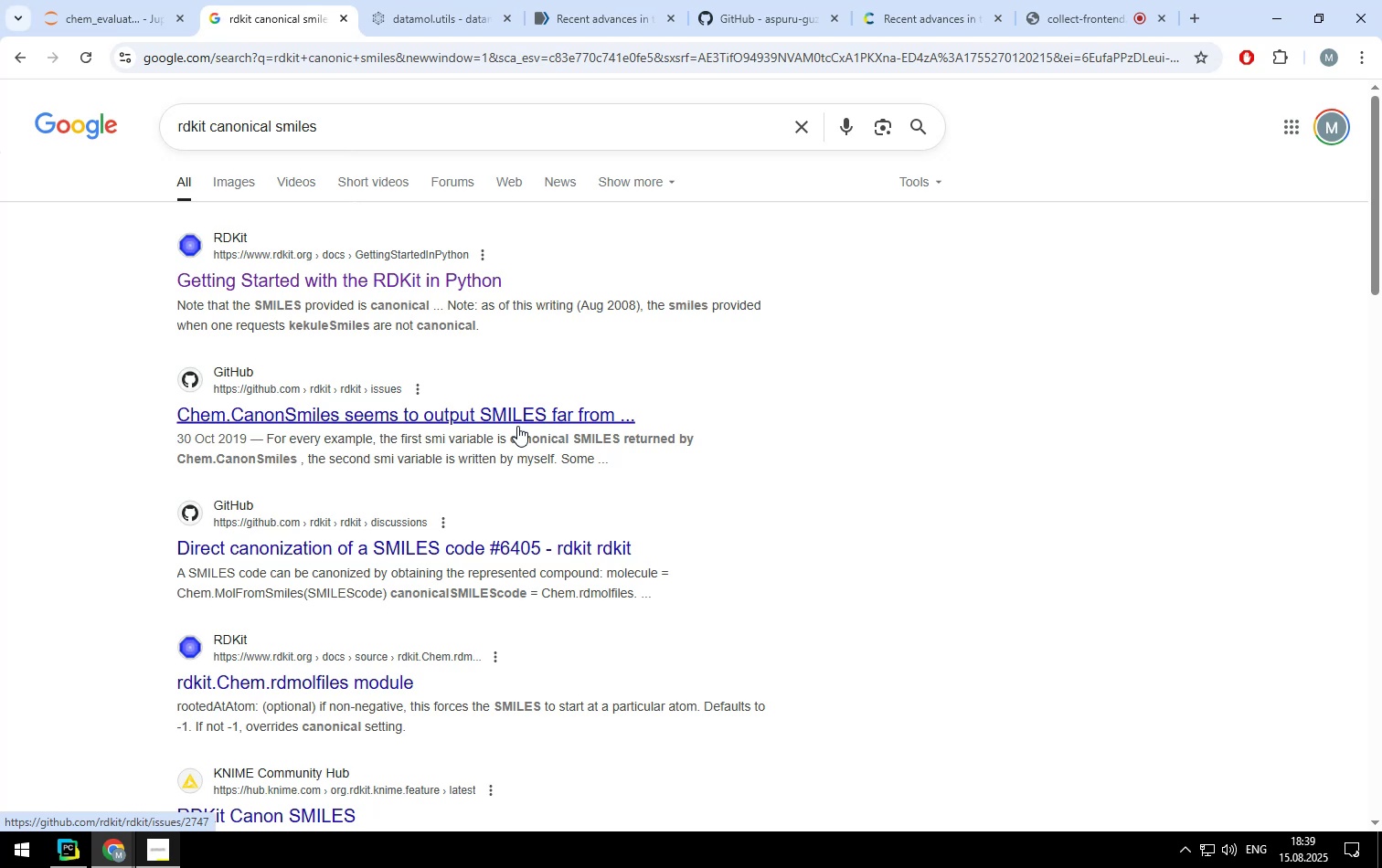 
left_click([508, 546])
 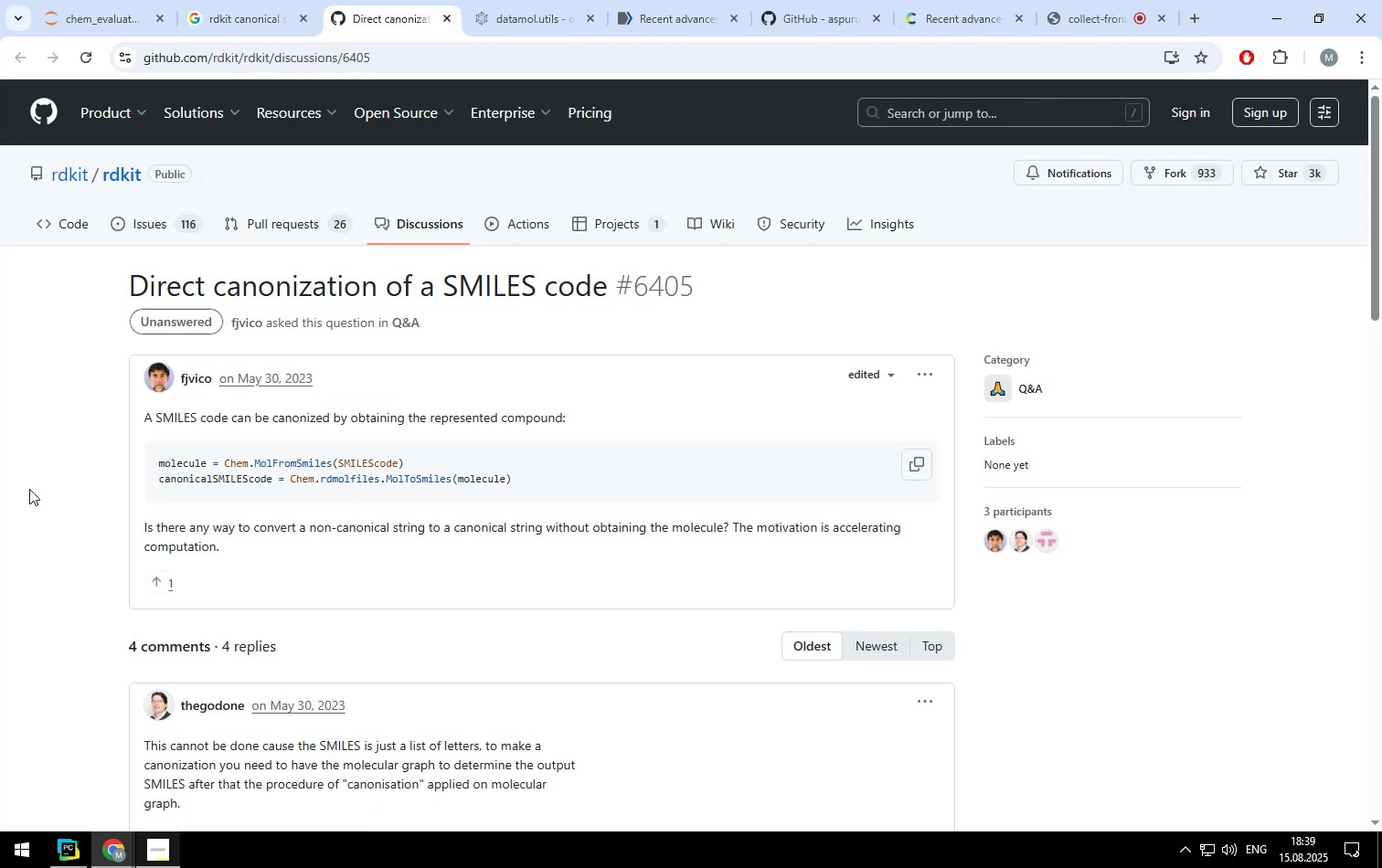 
wait(5.06)
 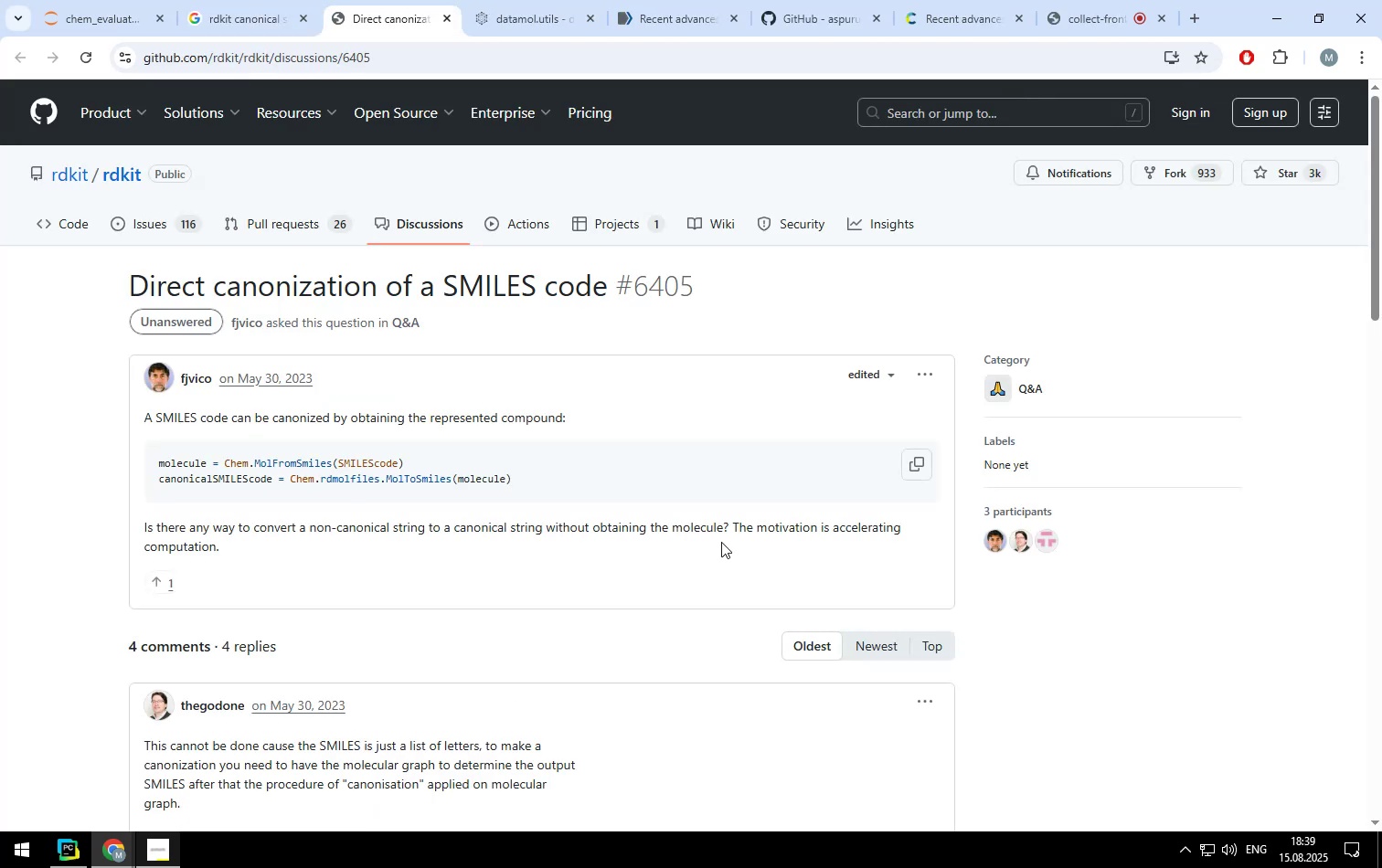 
scroll: coordinate [29, 489], scroll_direction: down, amount: 9.0
 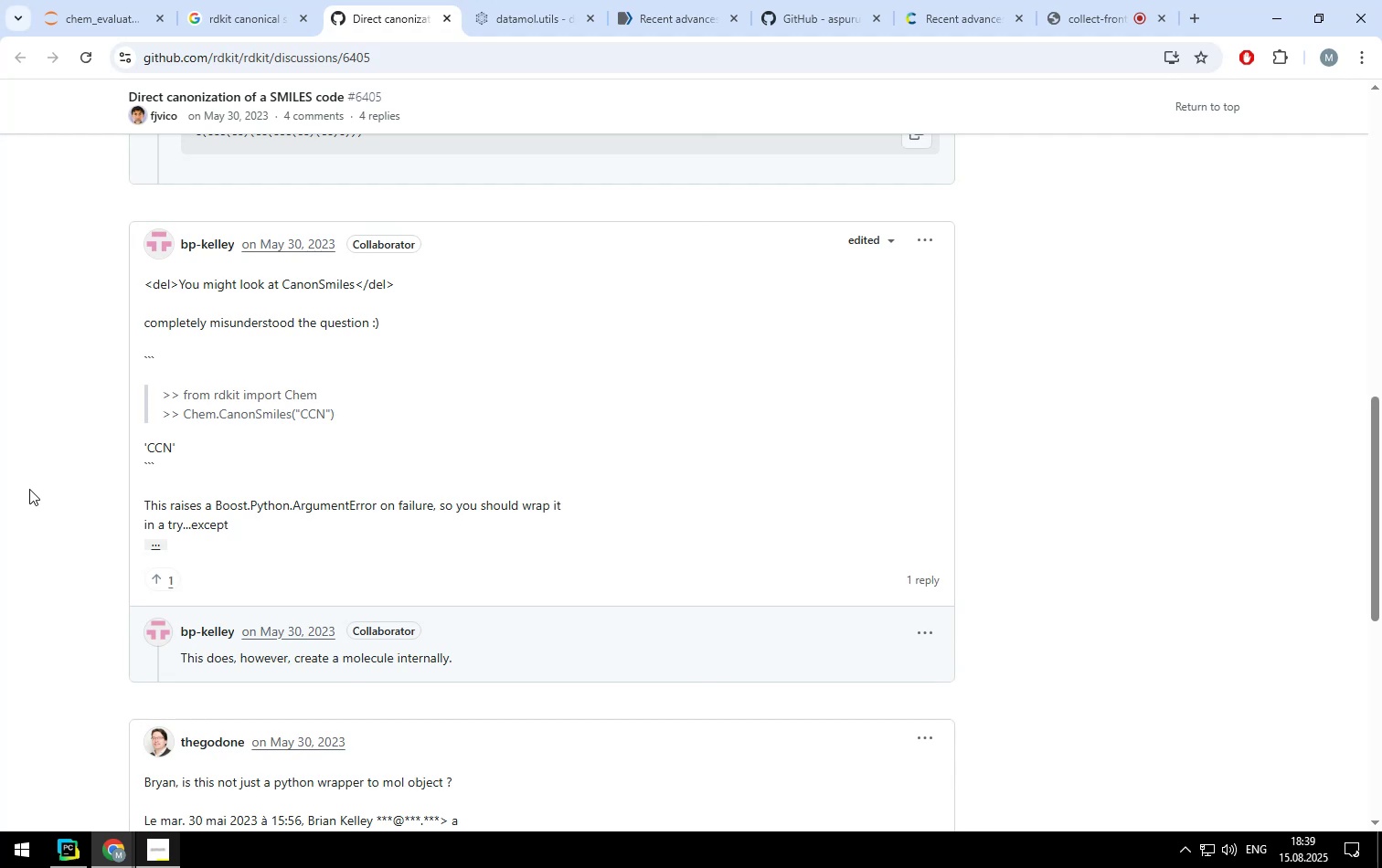 
wait(8.69)
 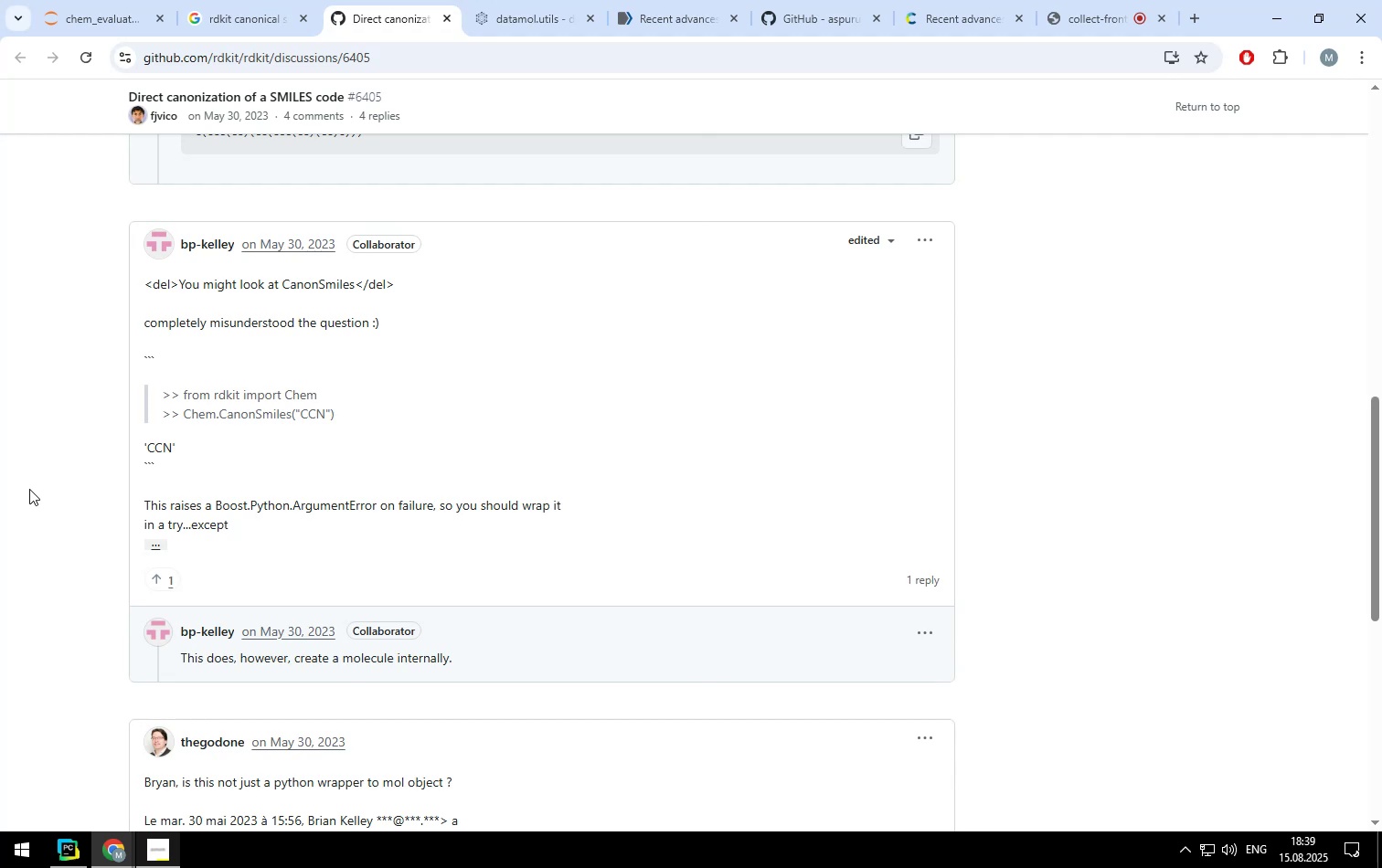 
scroll: coordinate [456, 389], scroll_direction: down, amount: 2.0
 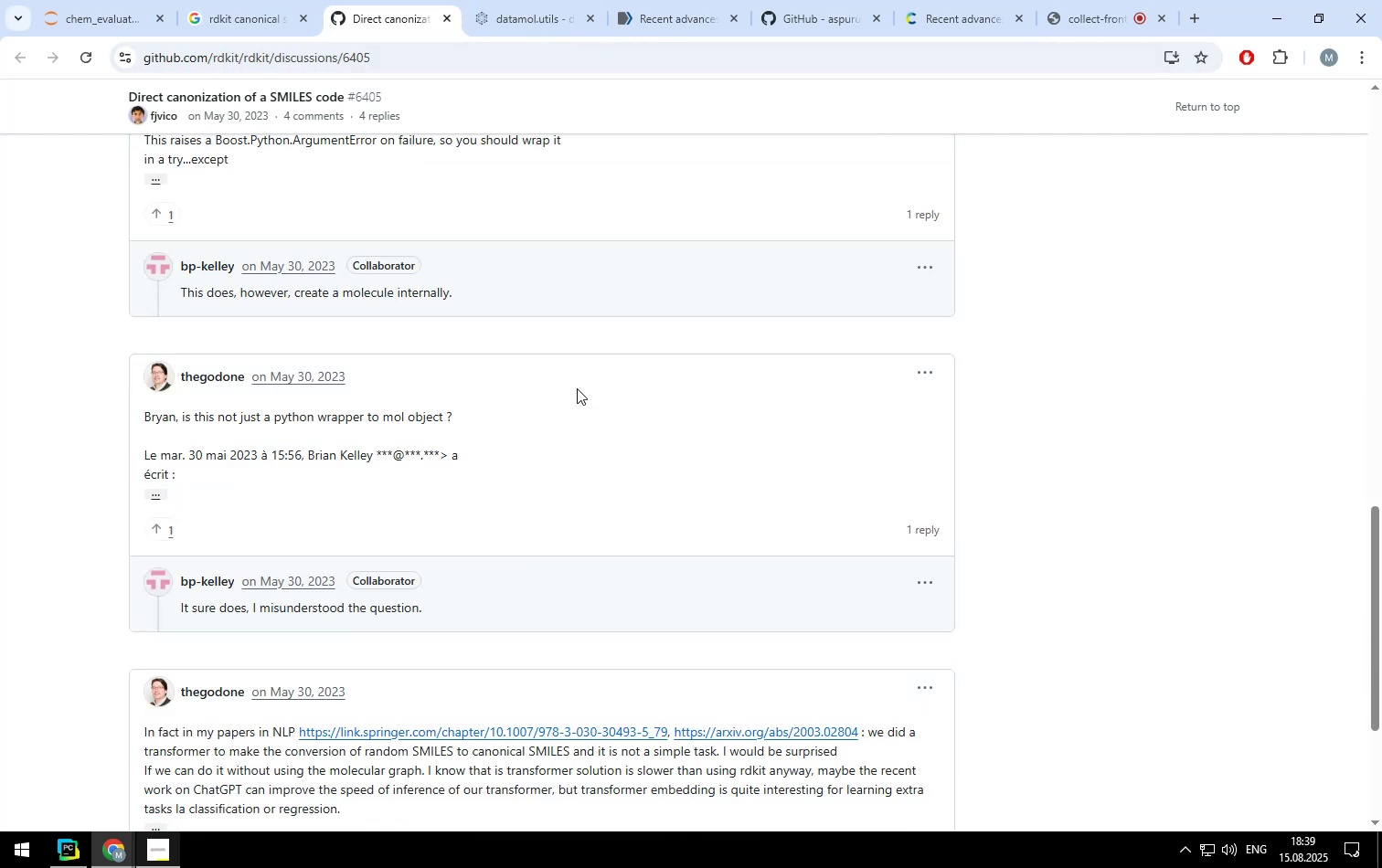 
scroll: coordinate [577, 388], scroll_direction: up, amount: 3.0
 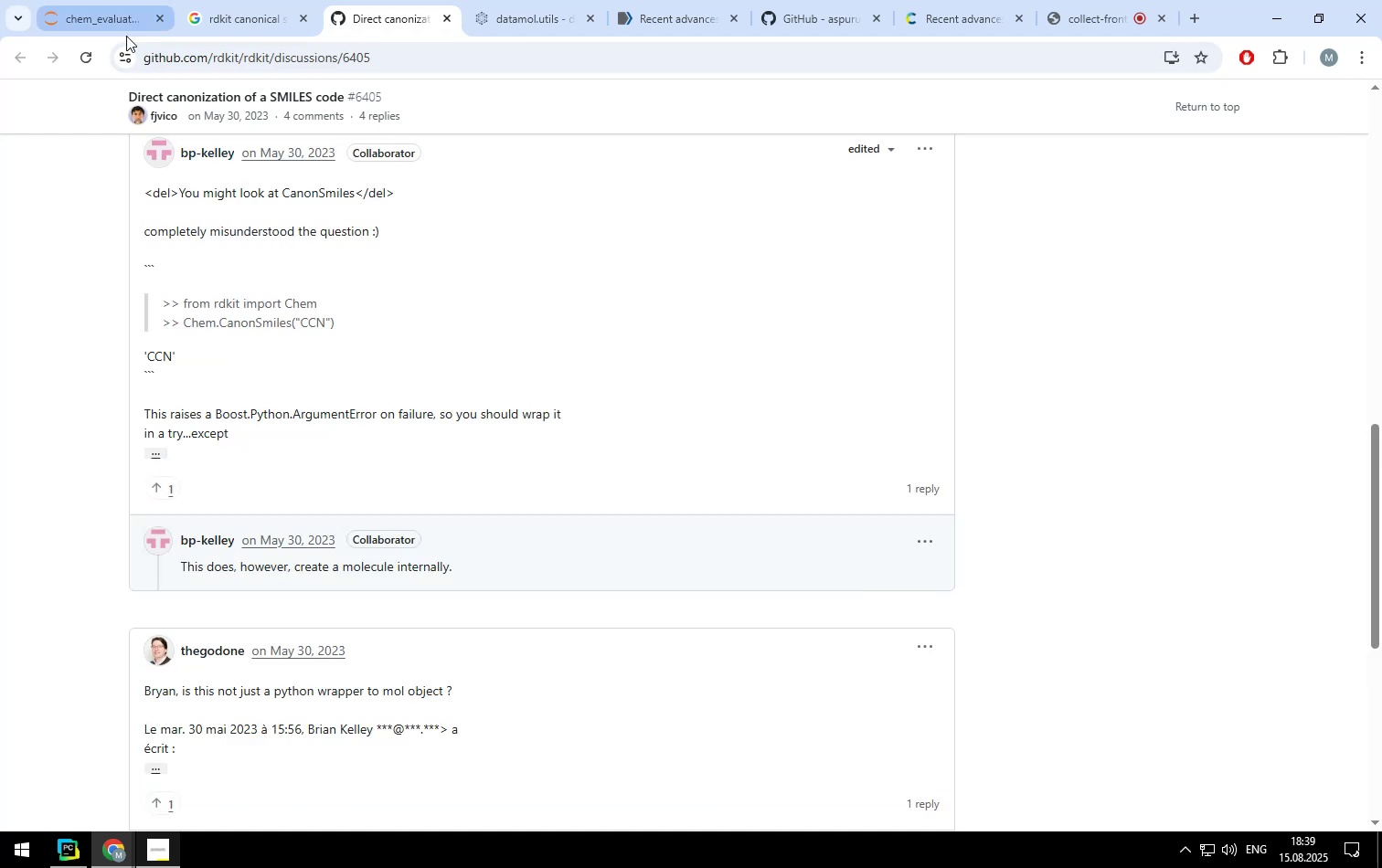 
left_click([117, 29])
 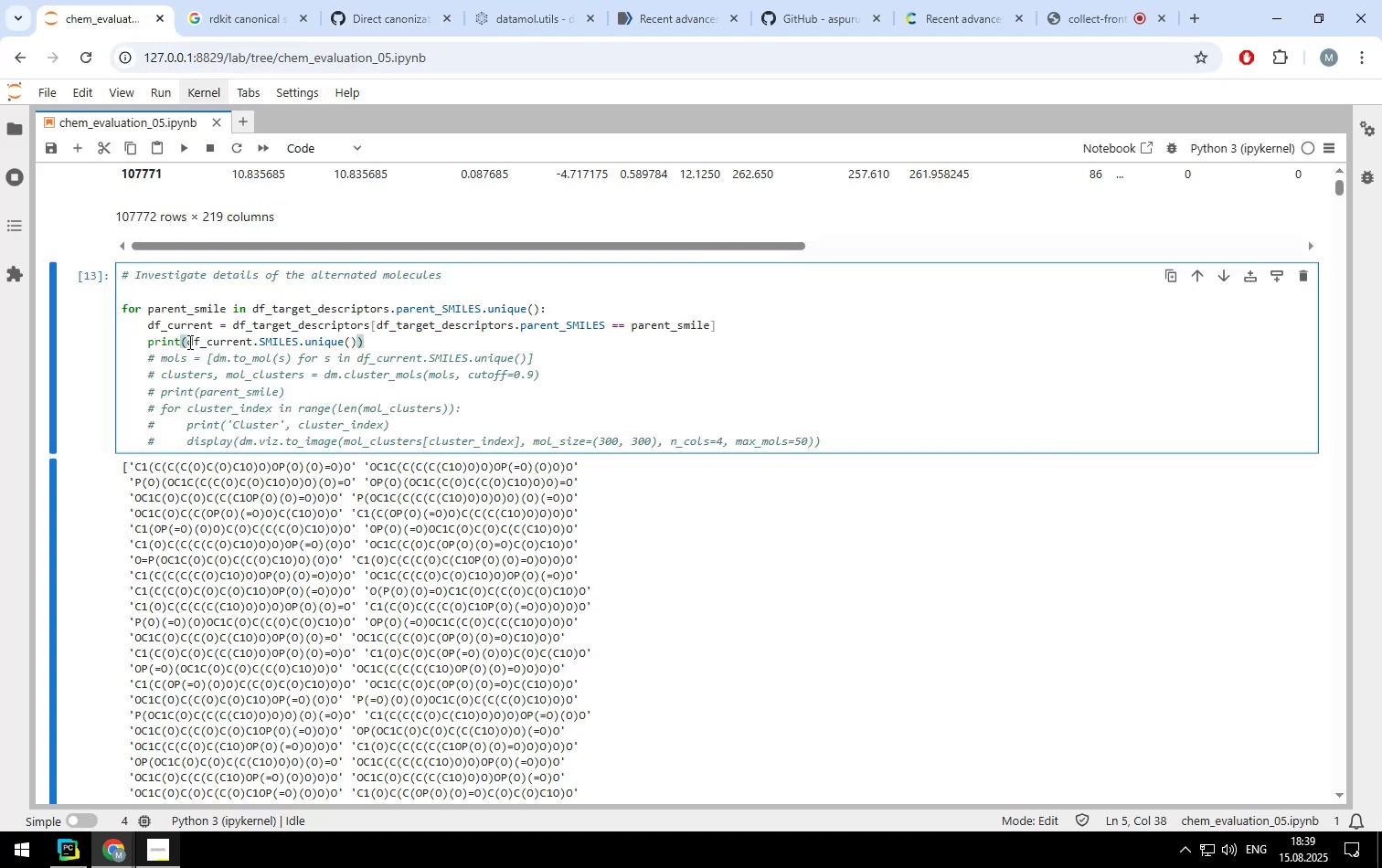 
left_click([188, 342])
 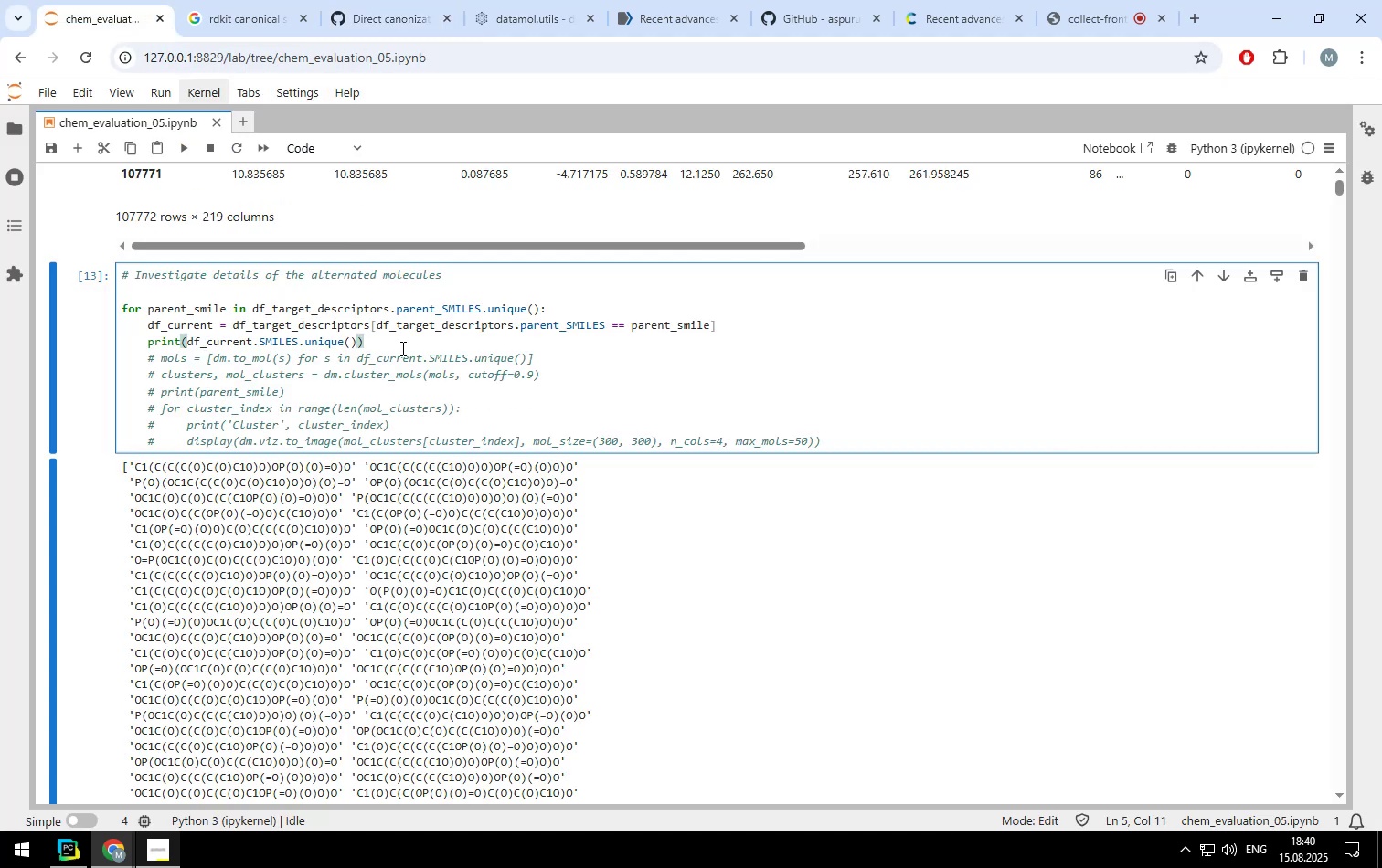 
key(Backspace)
 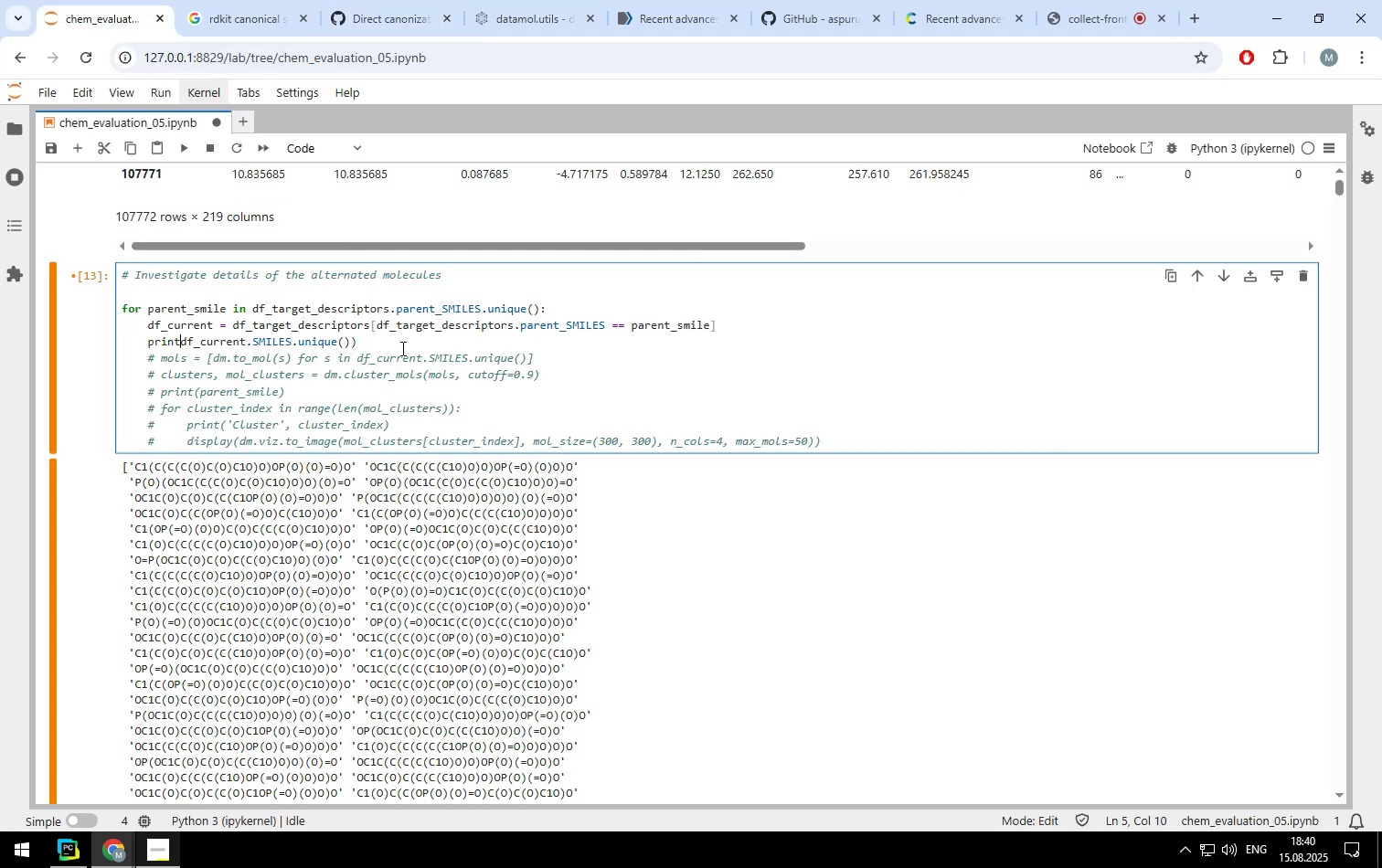 
key(Backspace)
 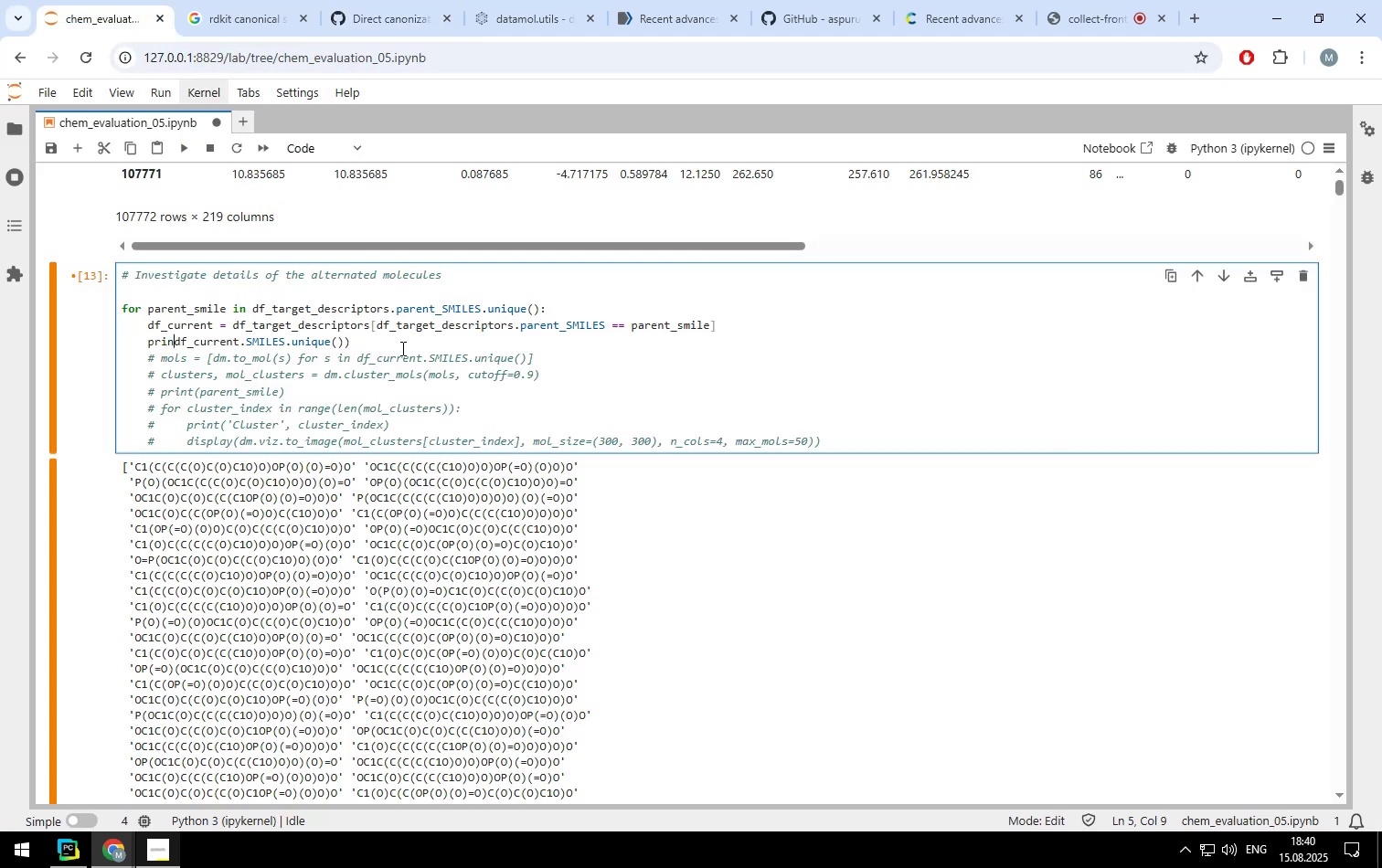 
key(Backspace)
 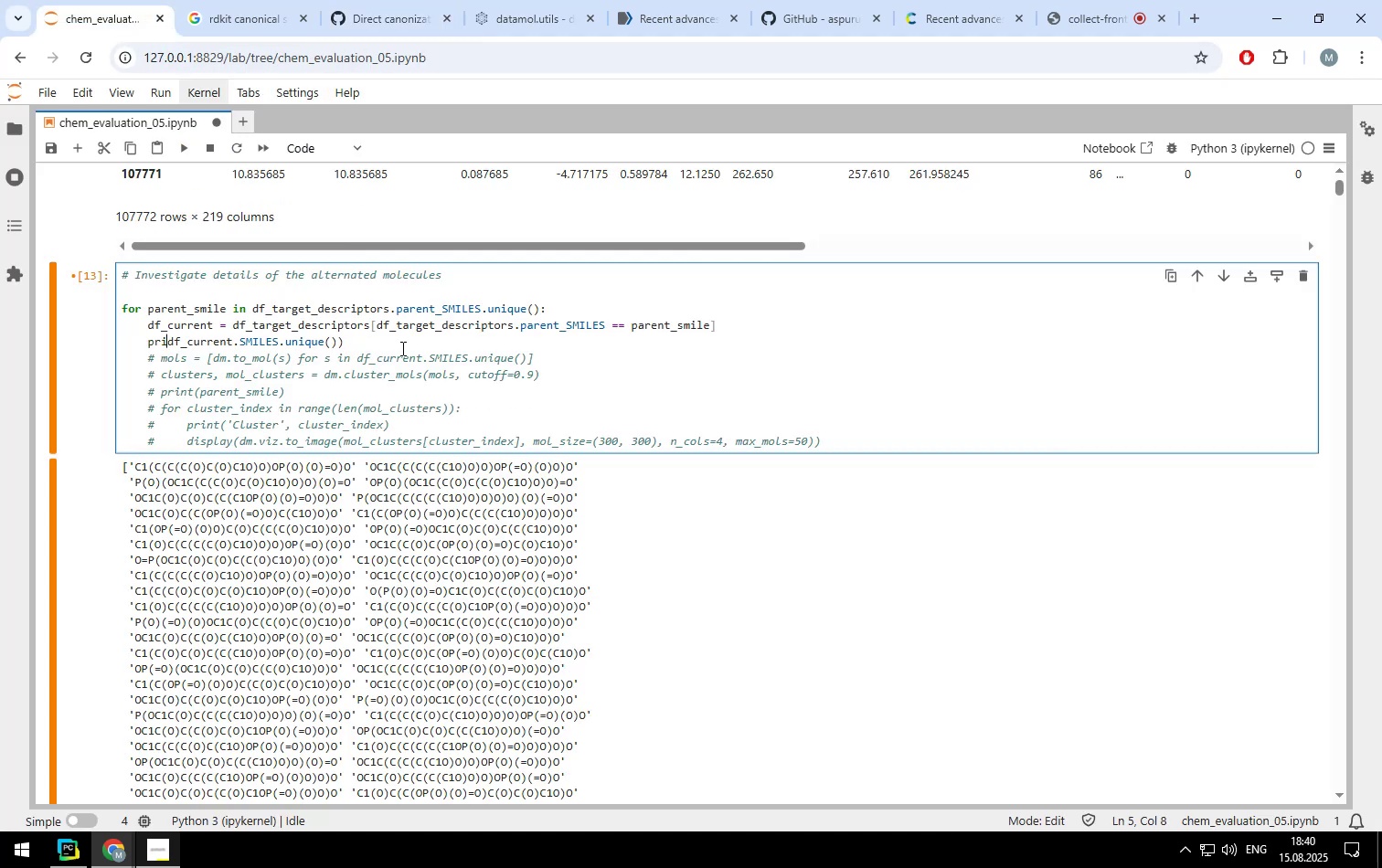 
key(Backspace)
 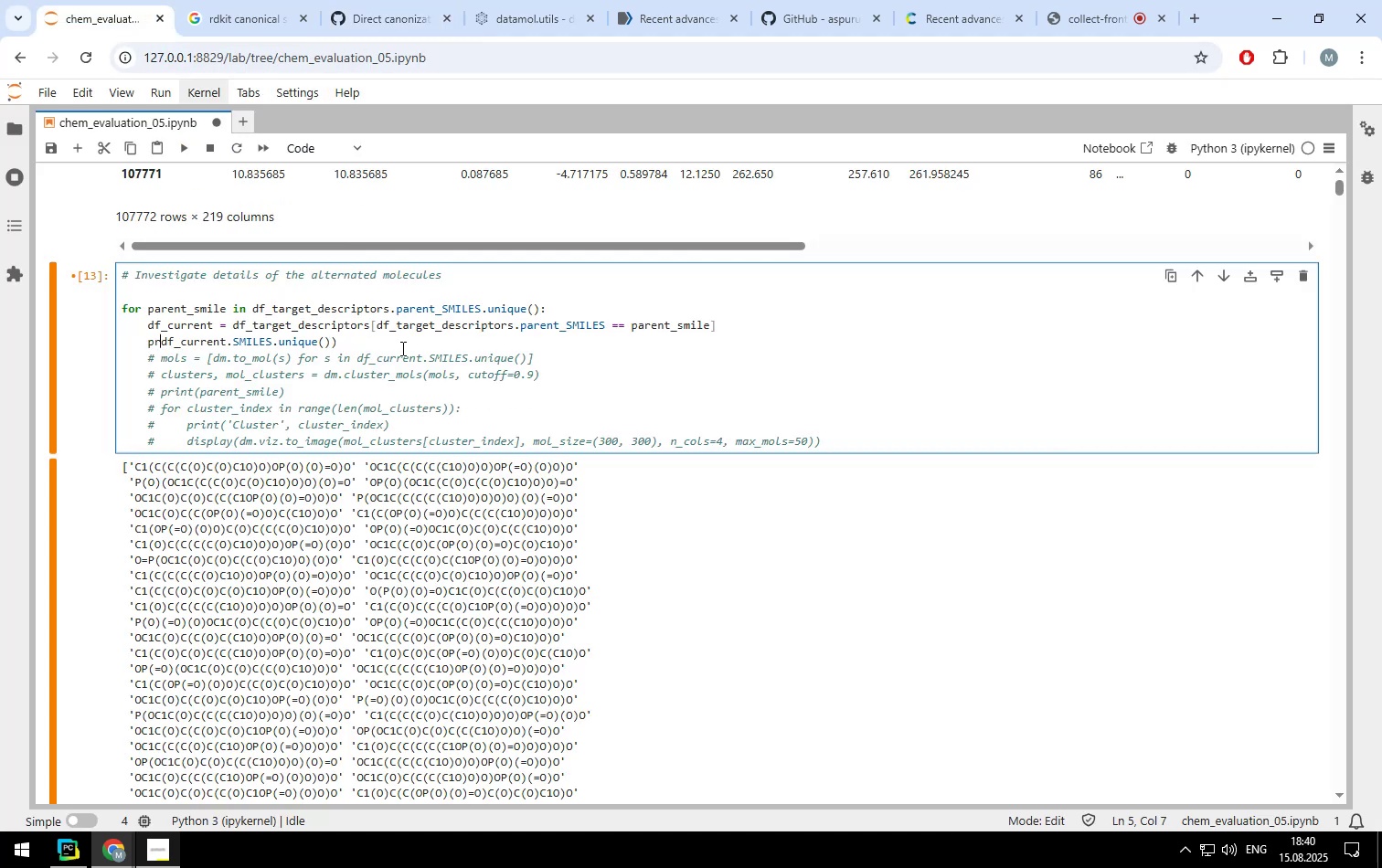 
key(Backspace)
 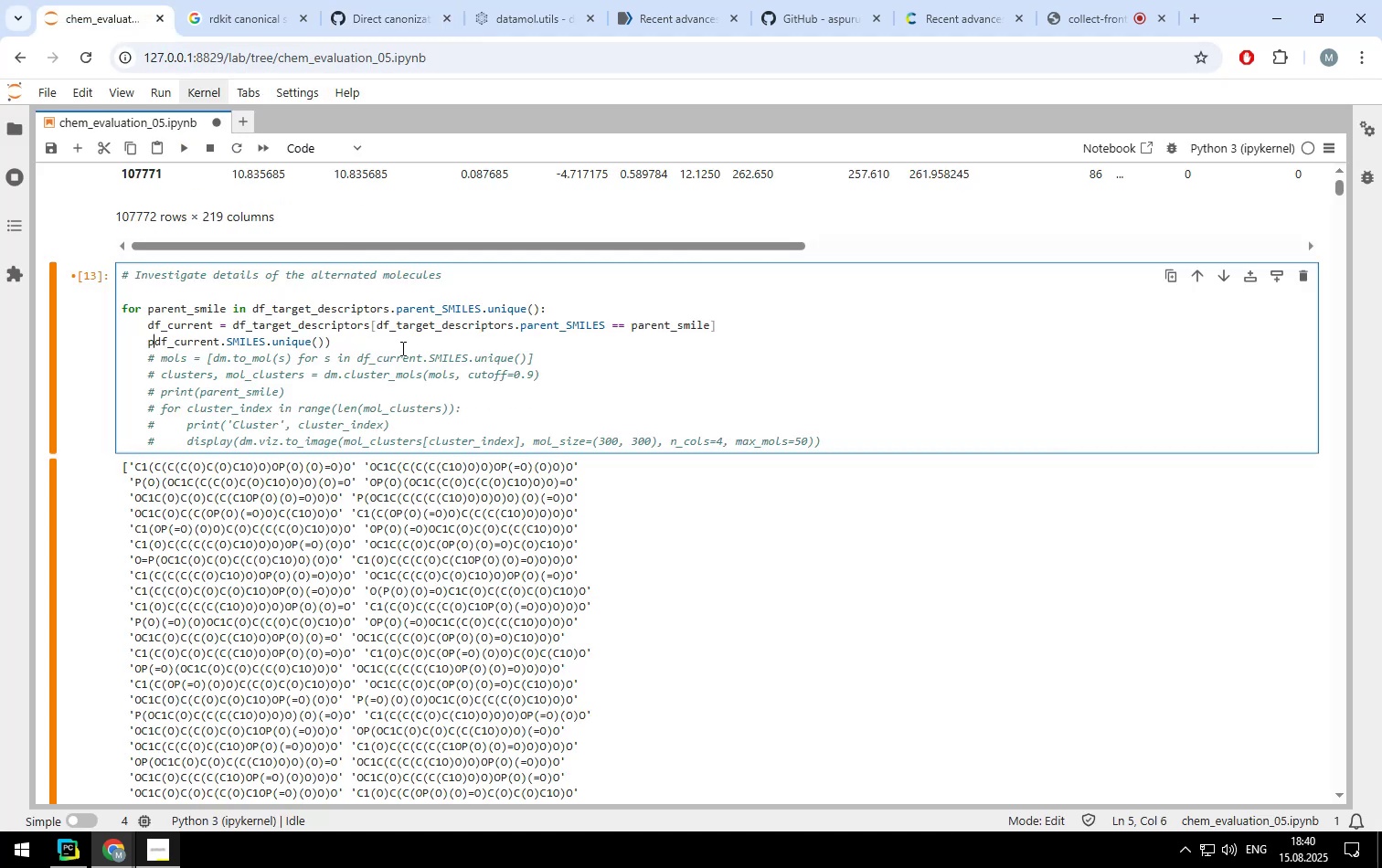 
key(Backspace)
 